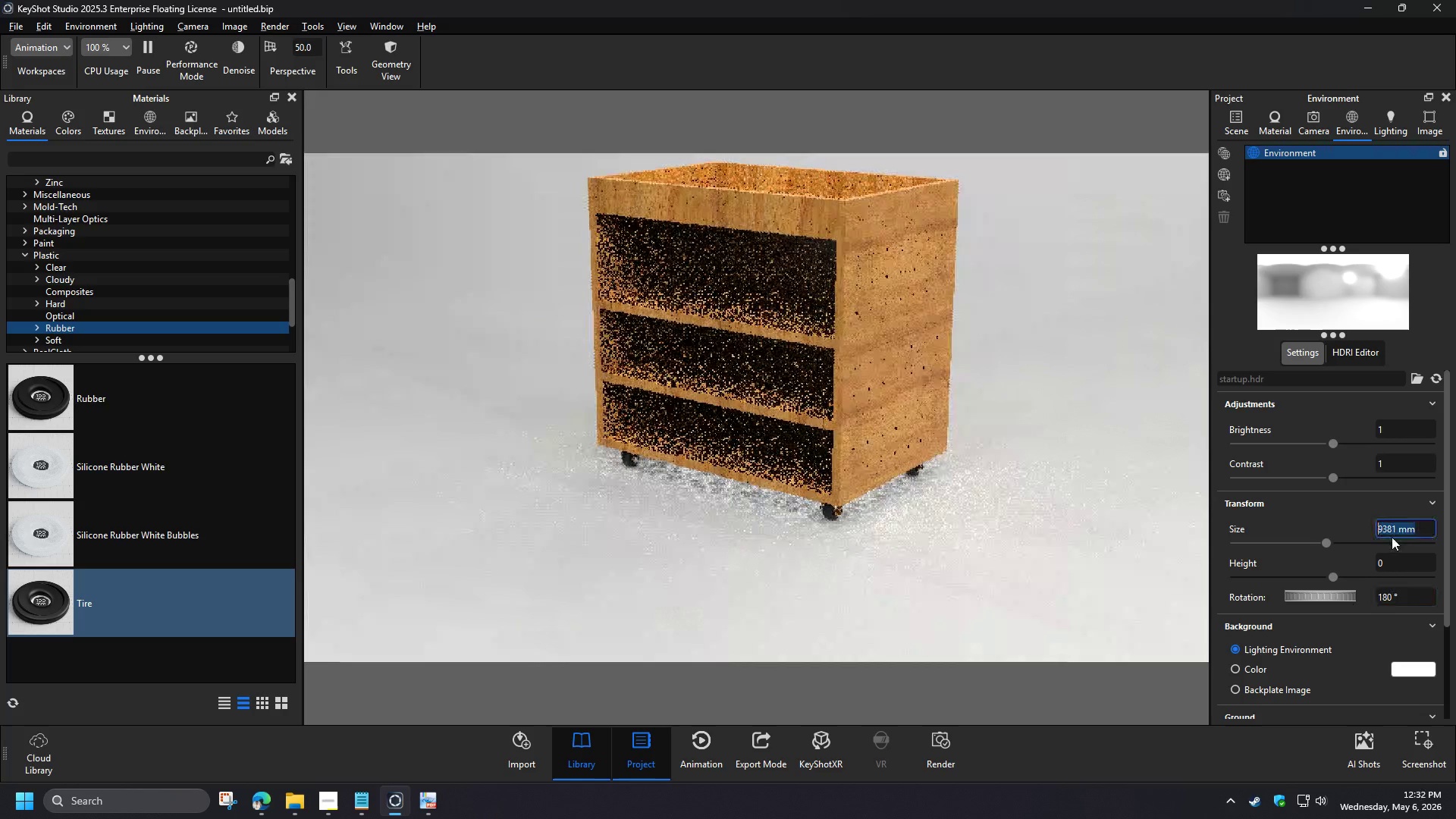 
key(Numpad1)
 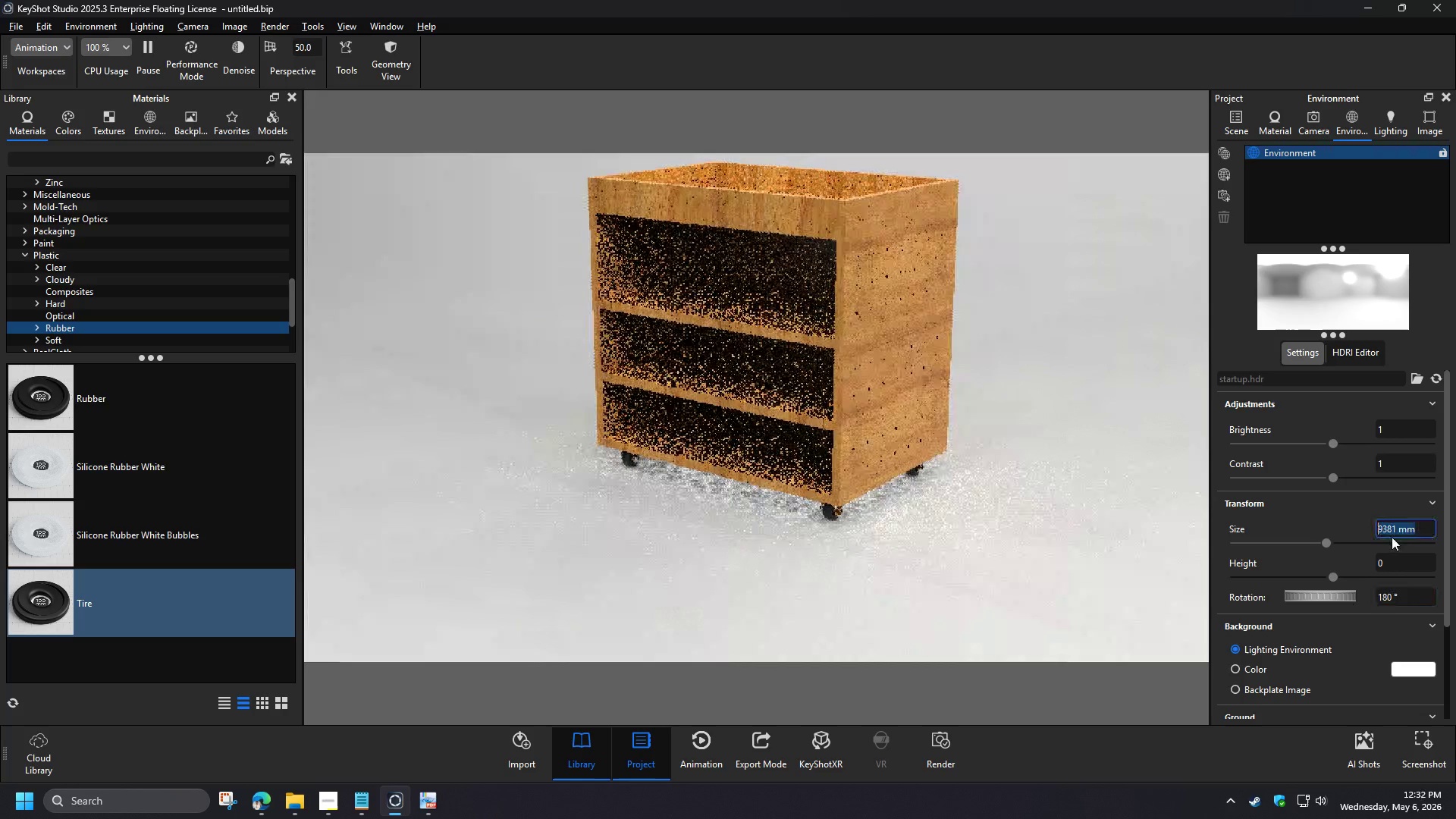 
key(Numpad0)
 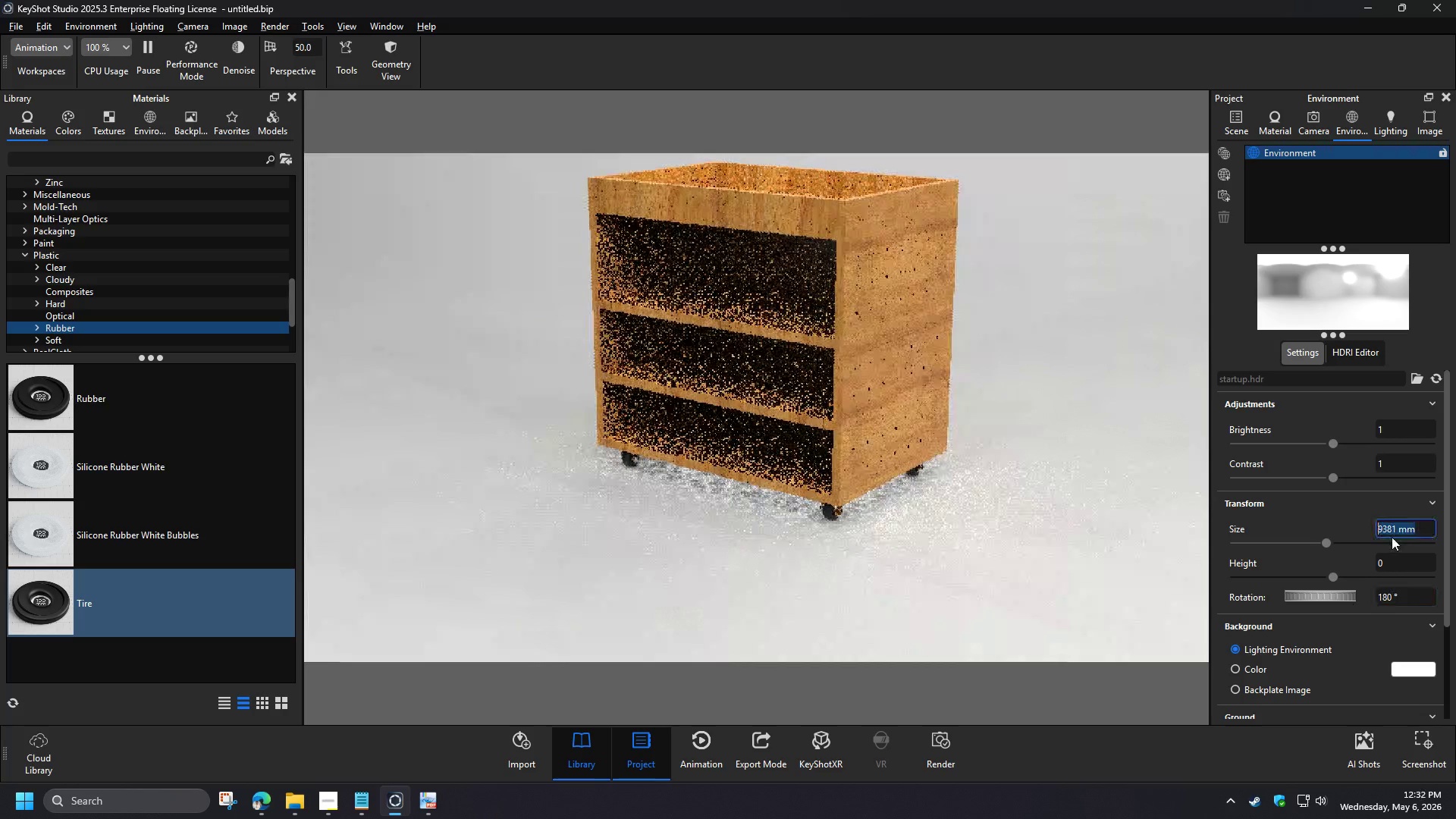 
key(Numpad0)
 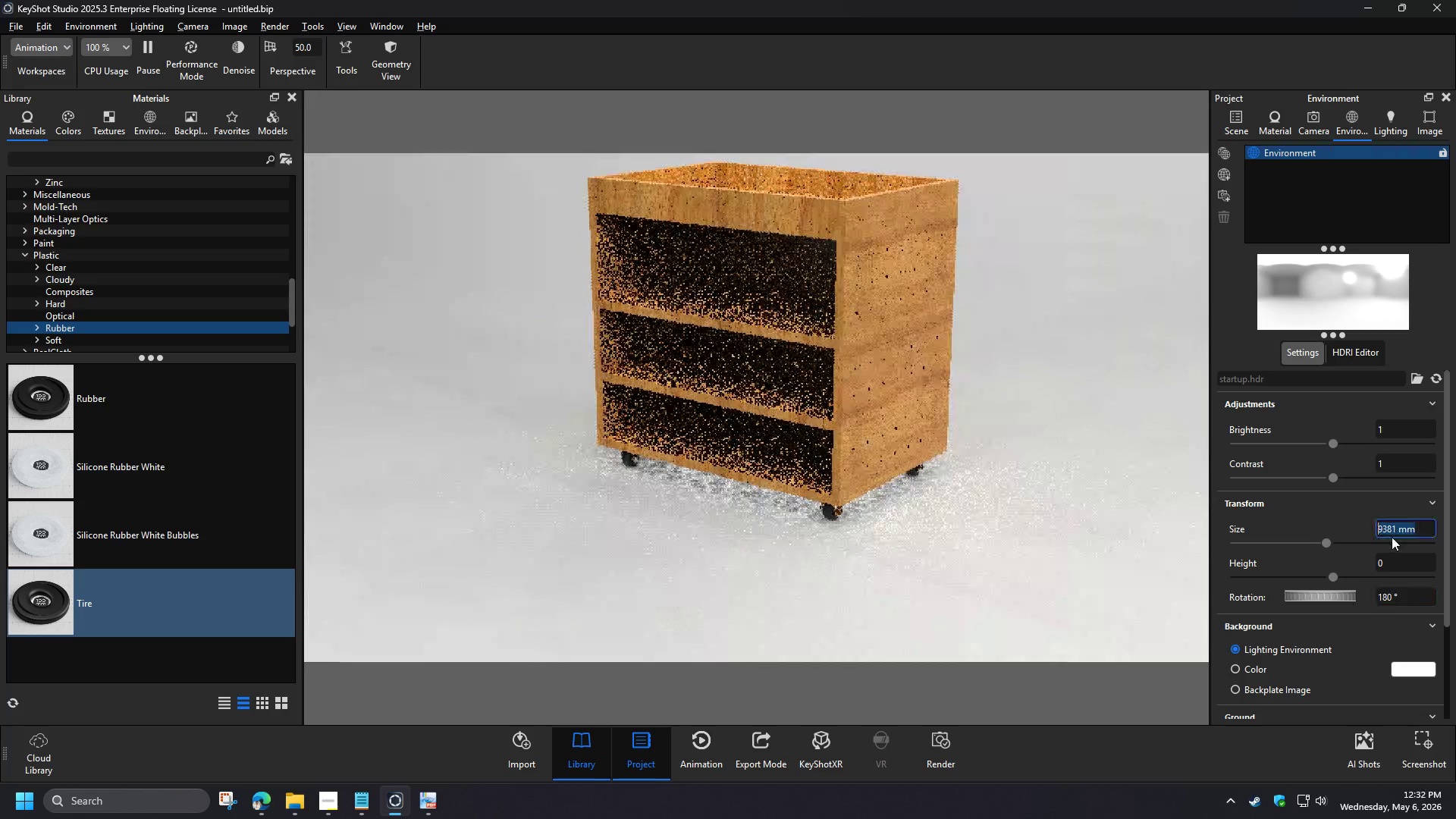 
key(Numpad0)
 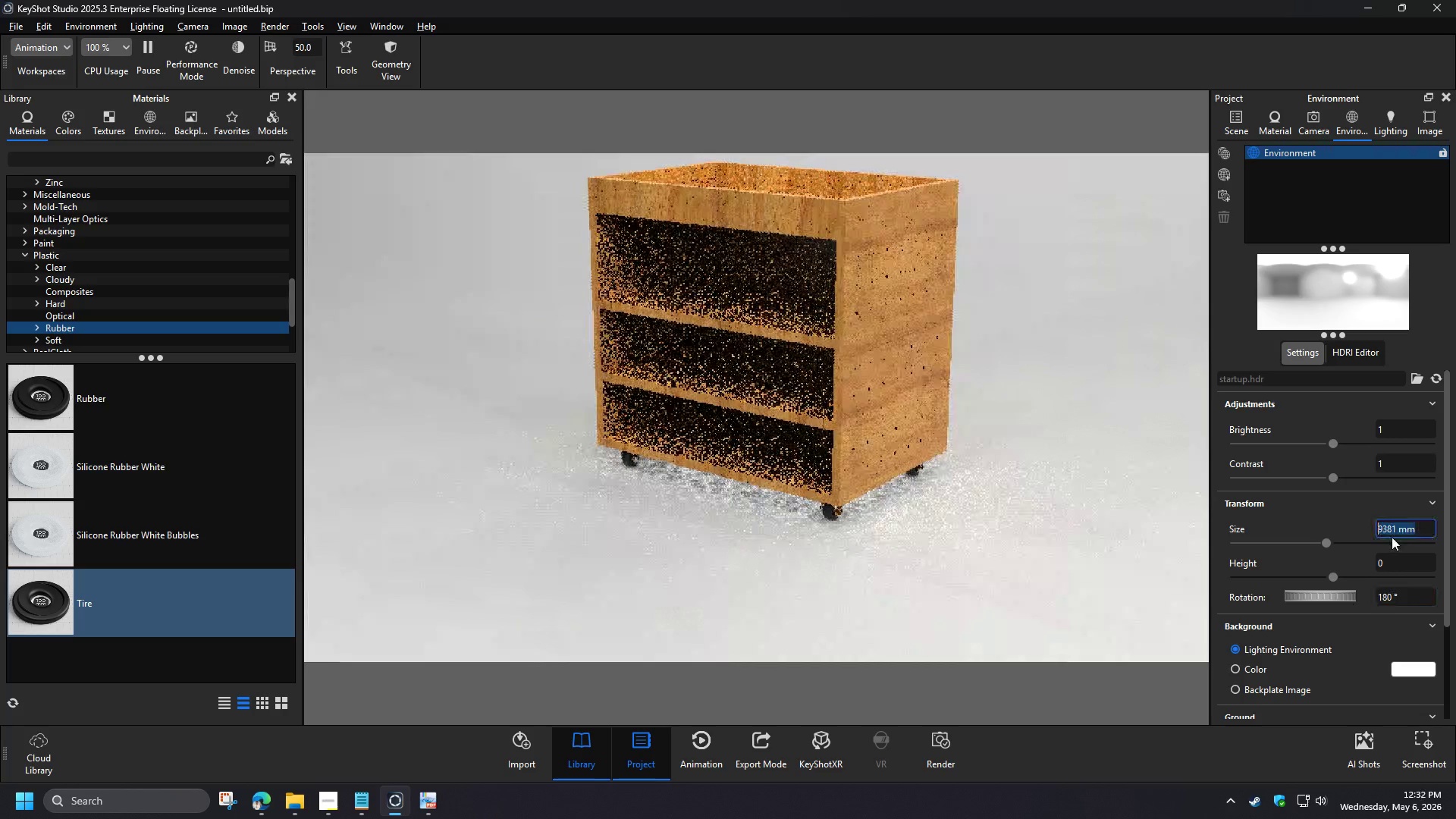 
key(Numpad0)
 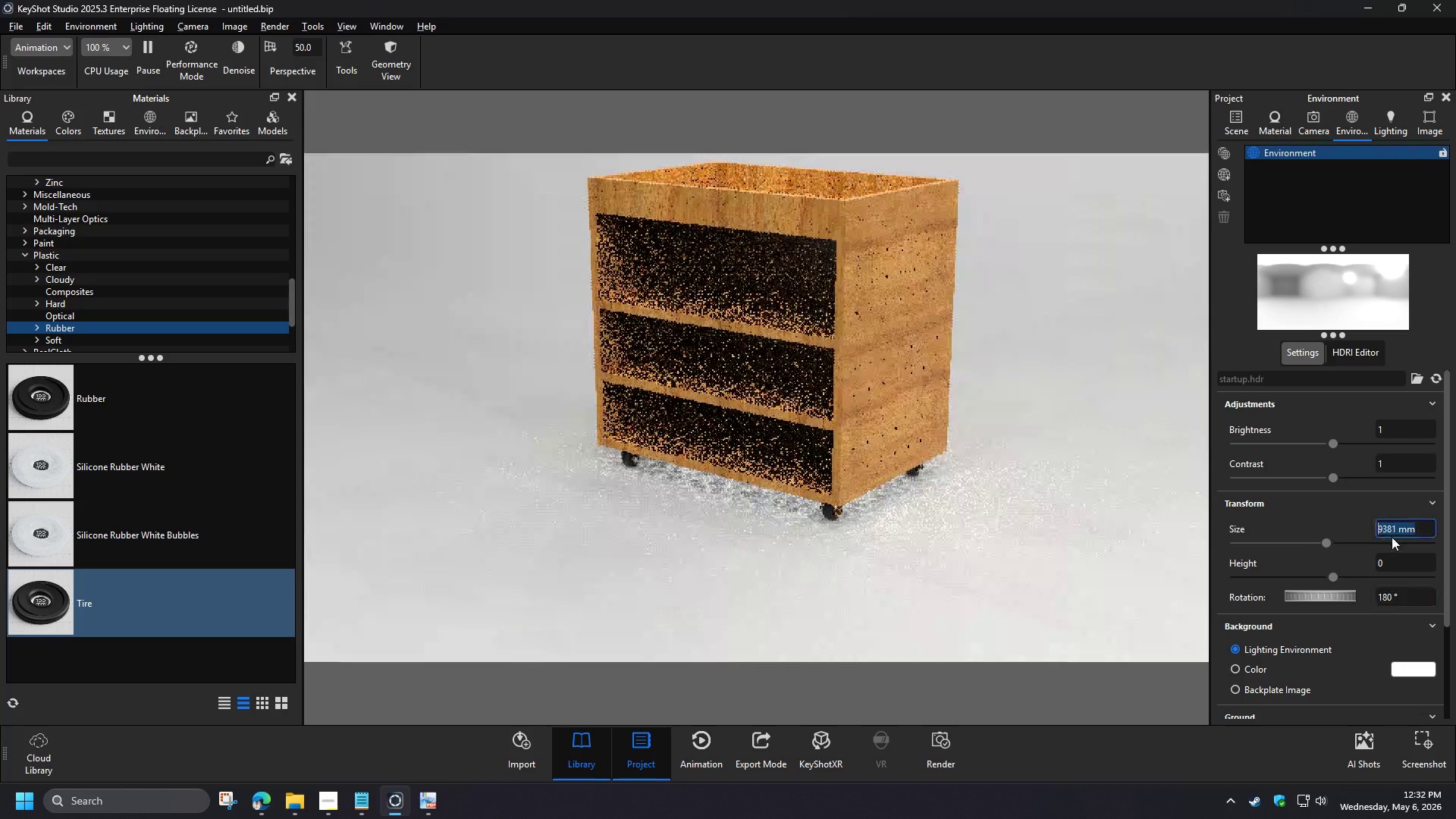 
left_click_drag(start_coordinate=[1395, 428], to_coordinate=[1330, 425])
 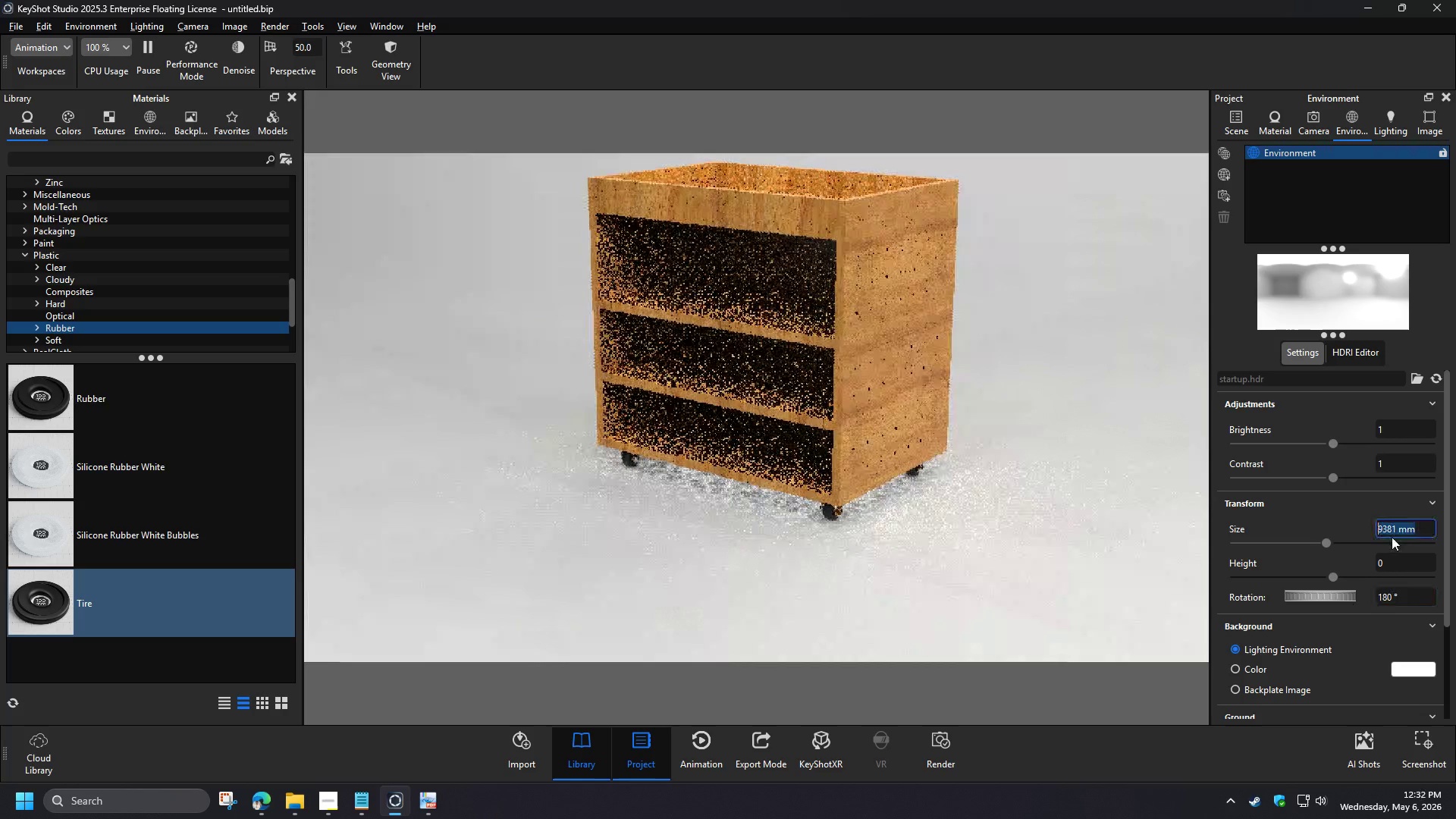 
key(Numpad1)
 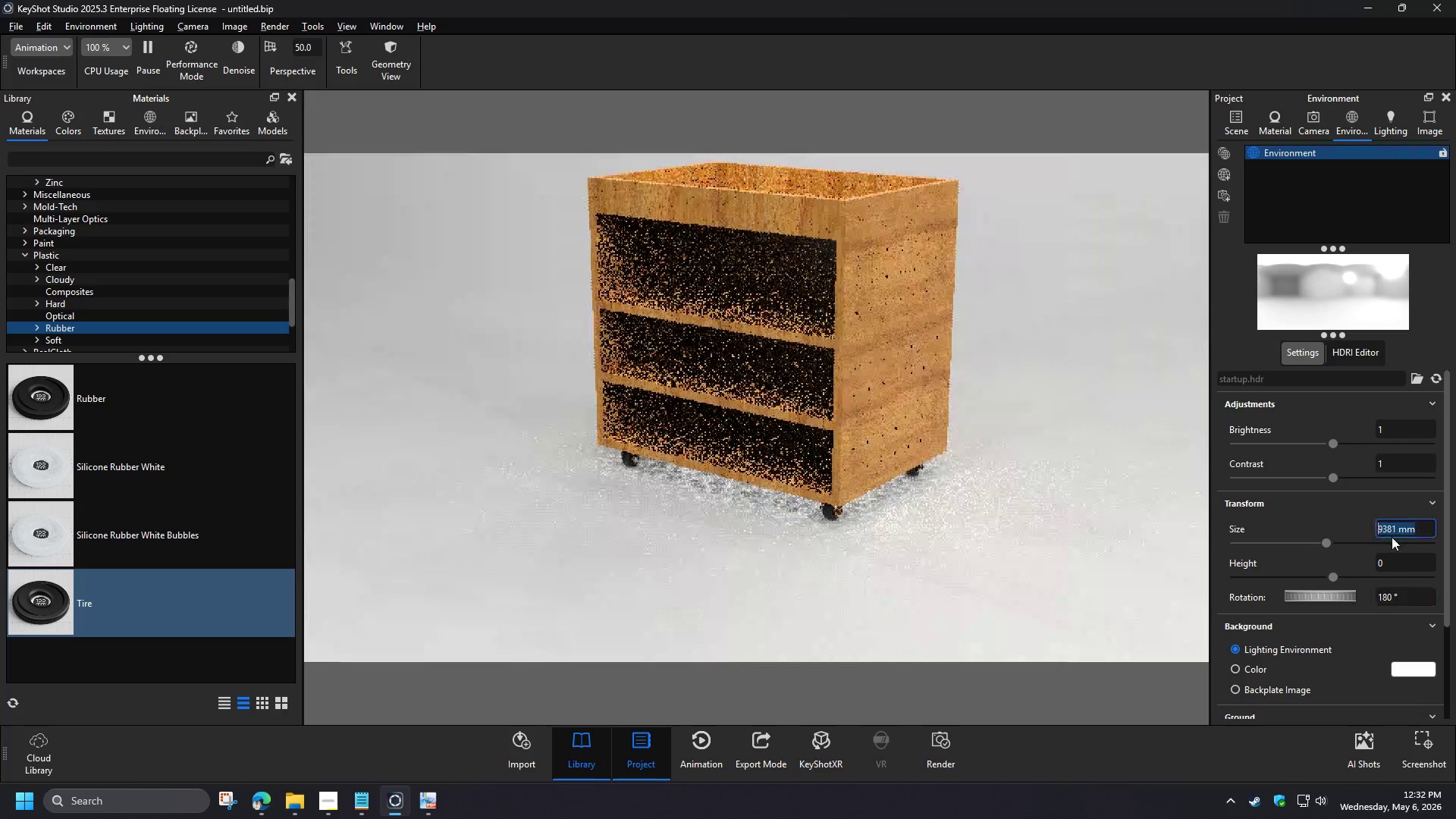 
key(NumpadDecimal)
 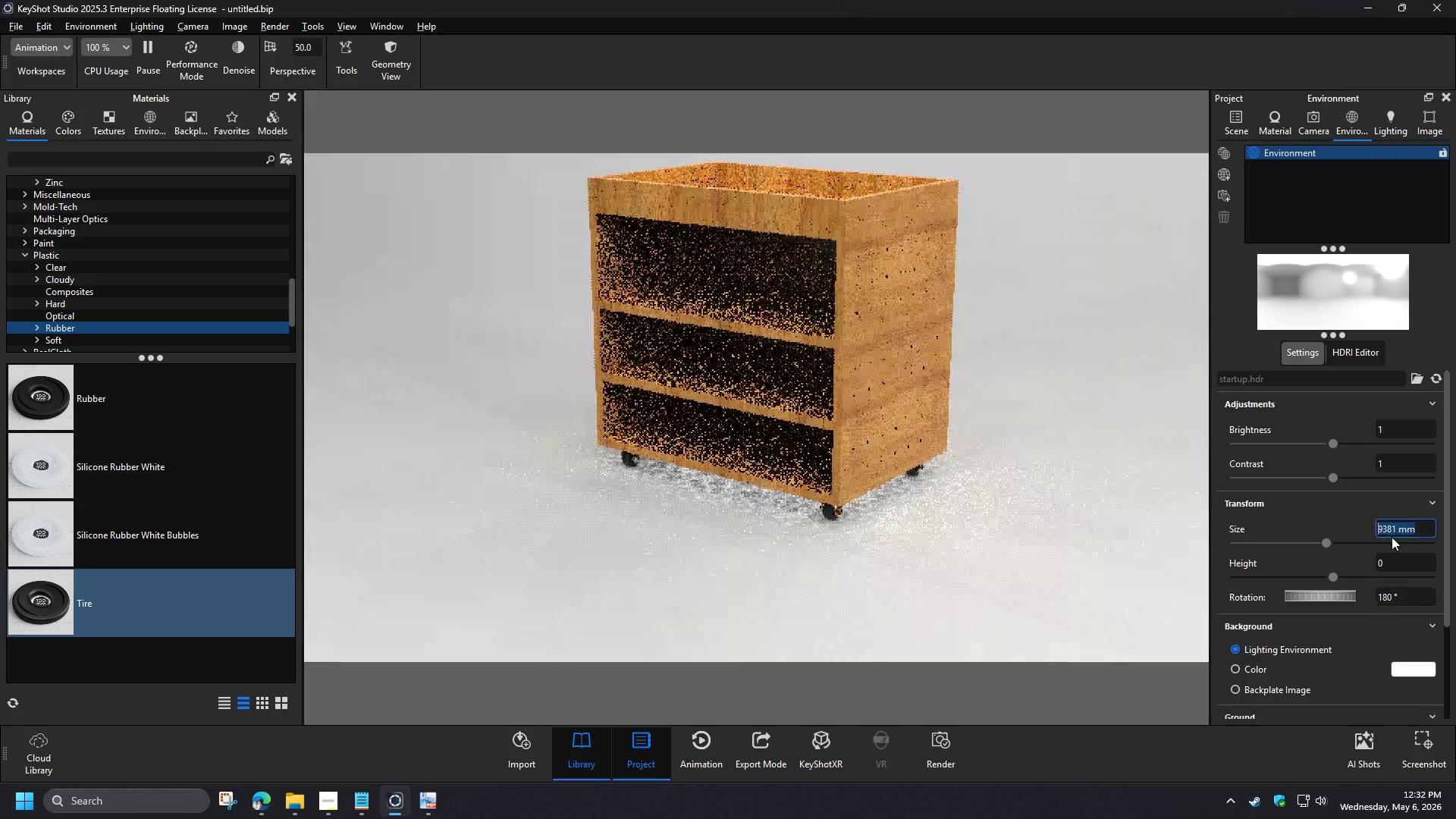 
key(Numpad5)
 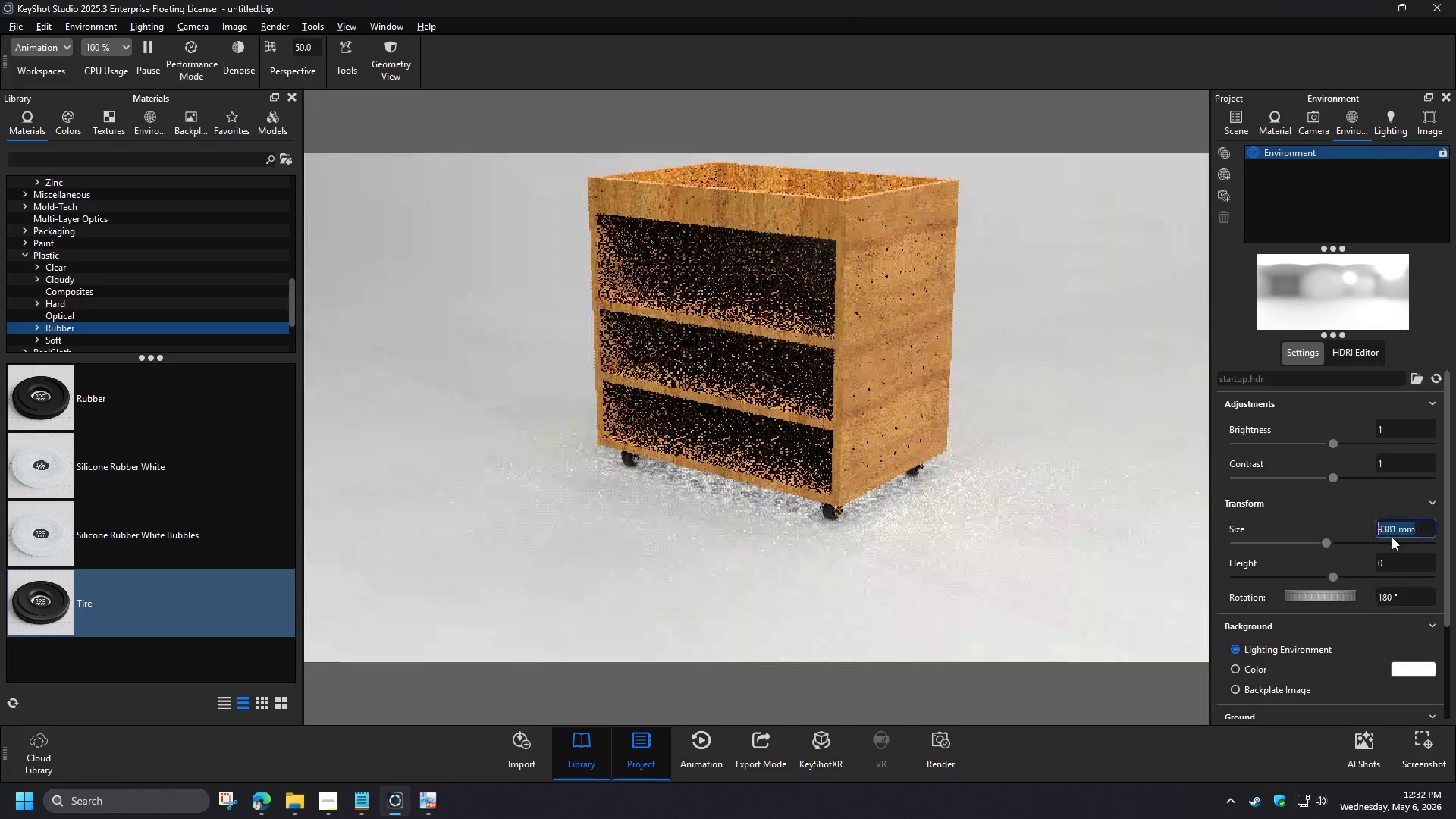 
left_click([1153, 496])
 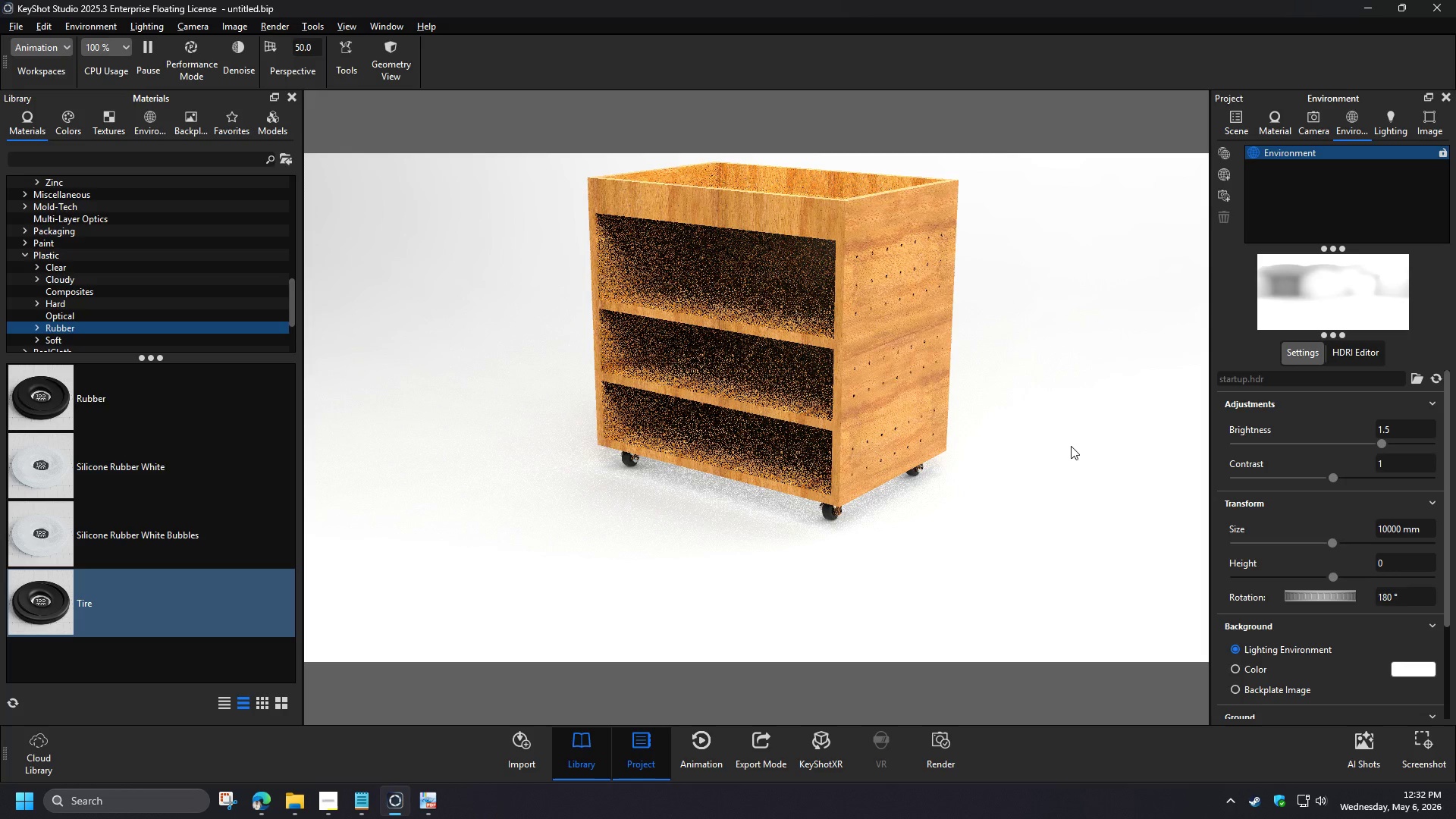 
type(mo)
 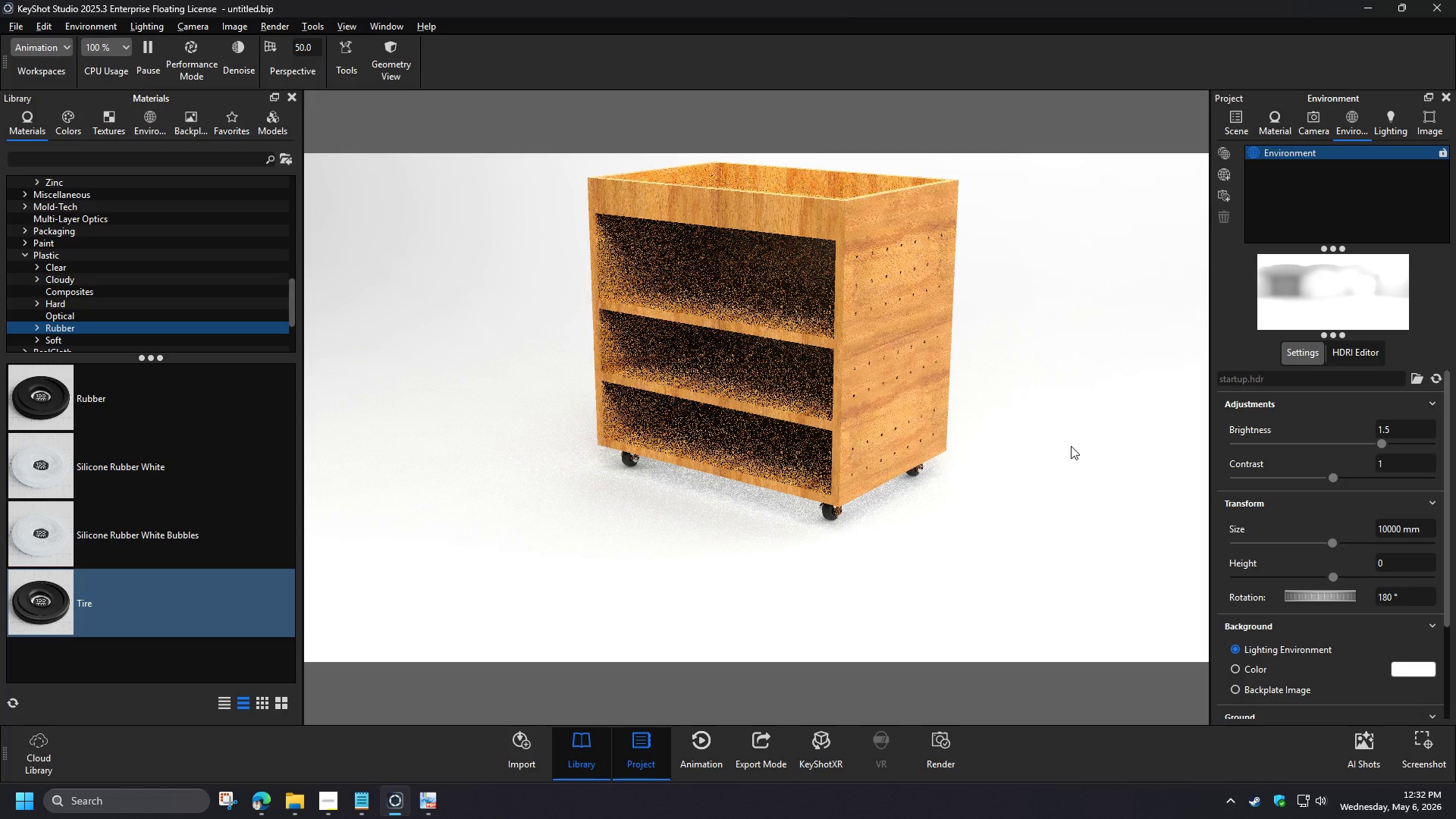 
left_click([99, 125])
 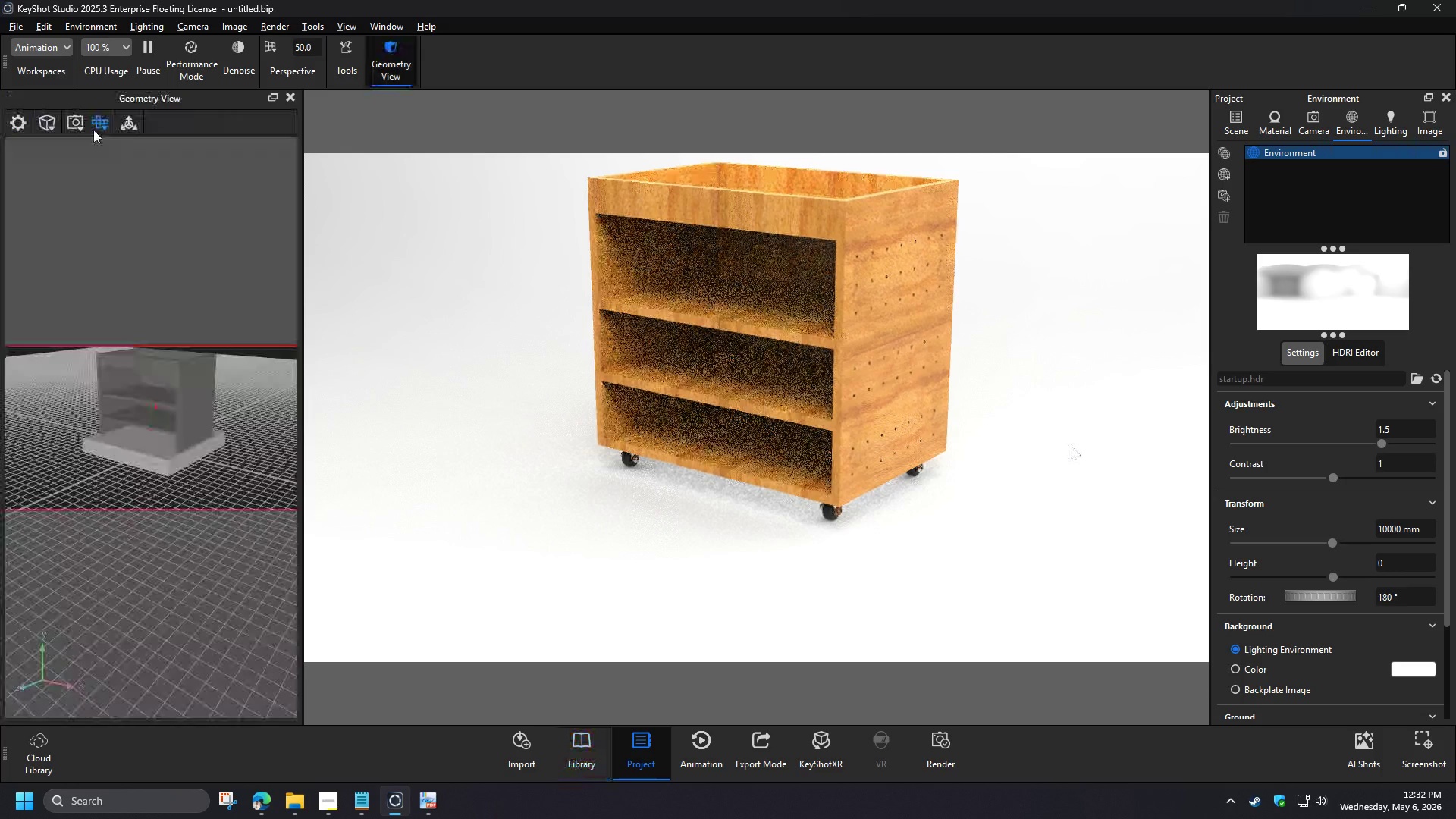 
left_click([122, 144])
 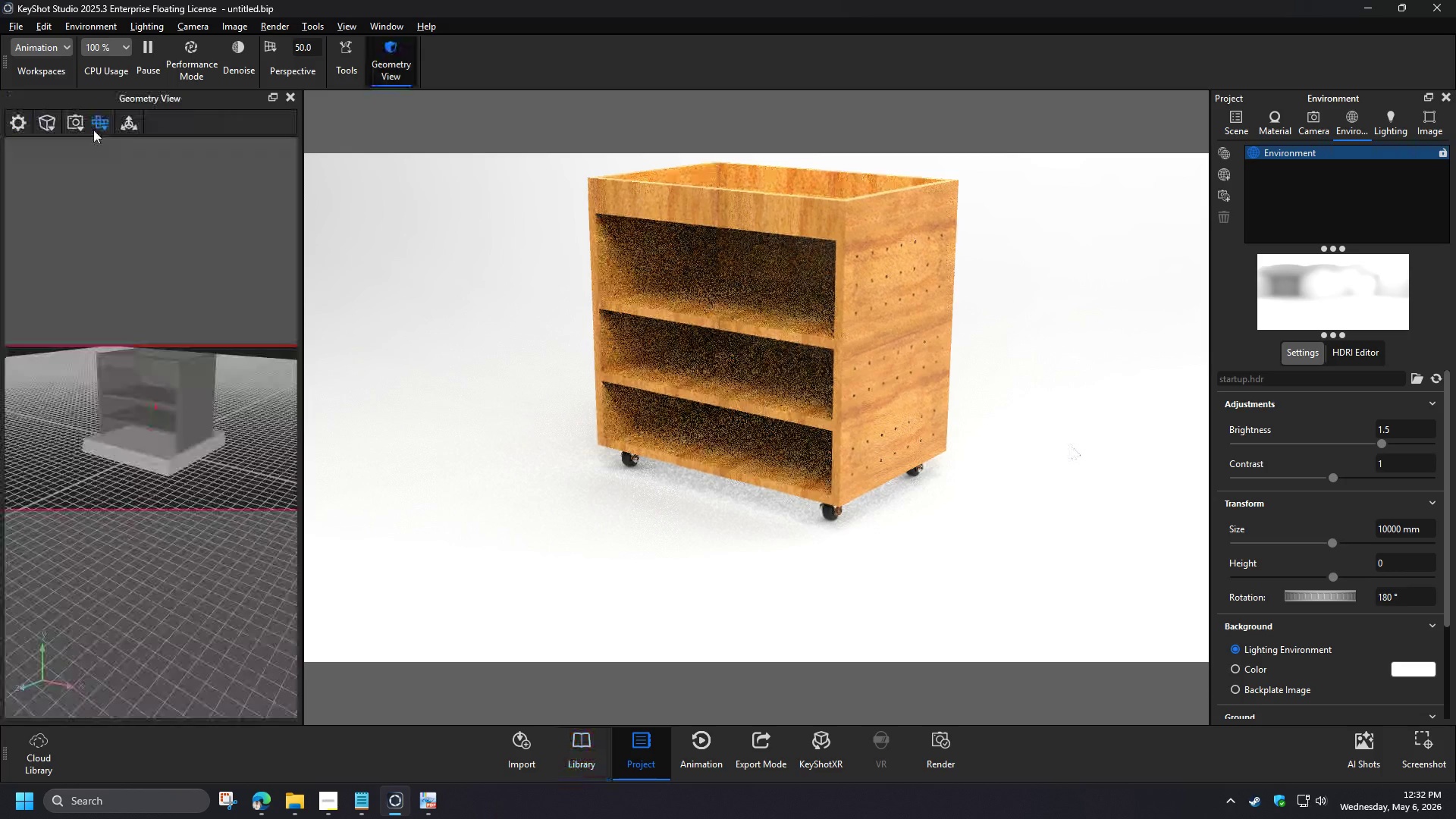 
wait(8.8)
 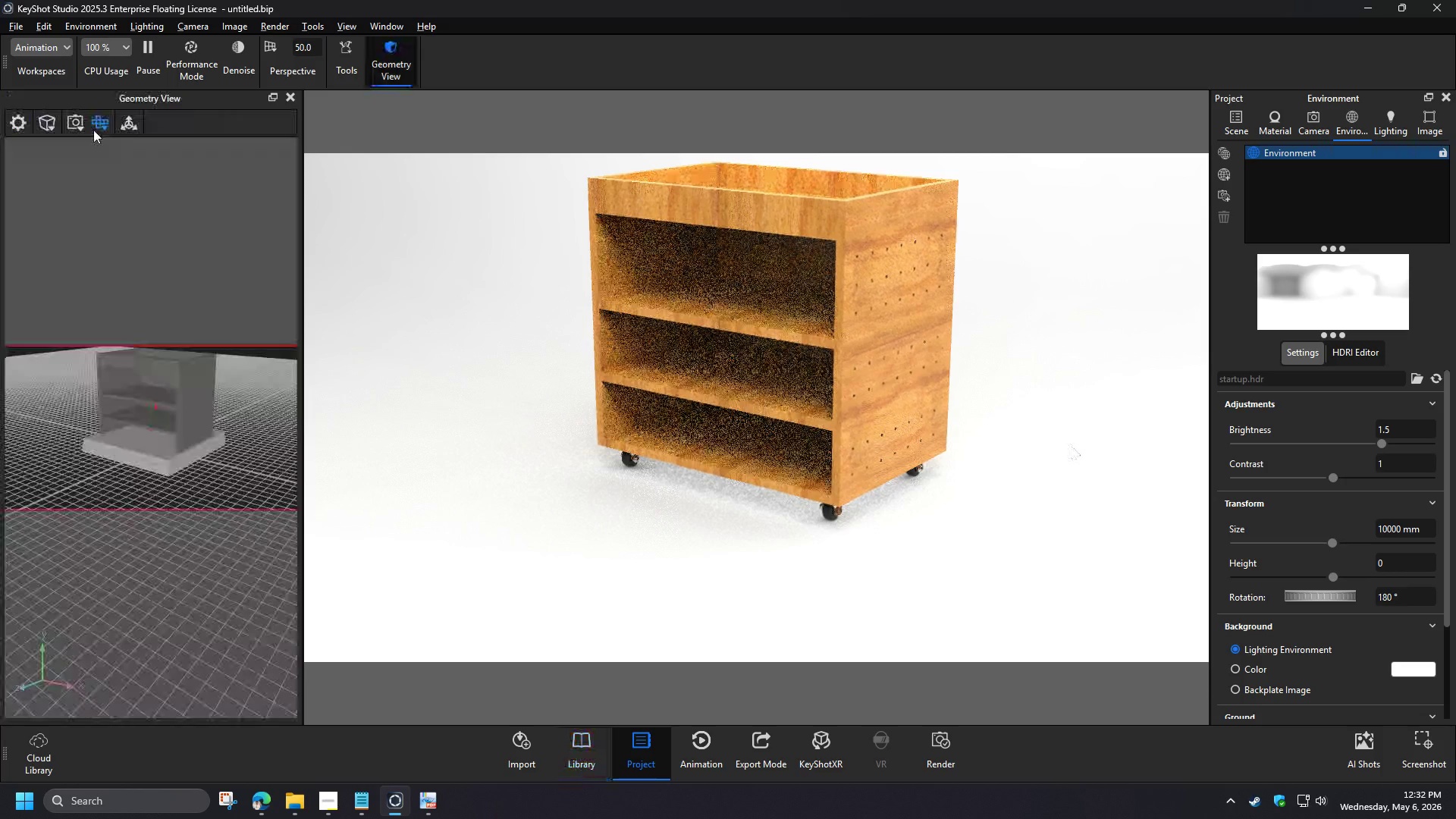 
left_click_drag(start_coordinate=[317, 46], to_coordinate=[275, 41])
 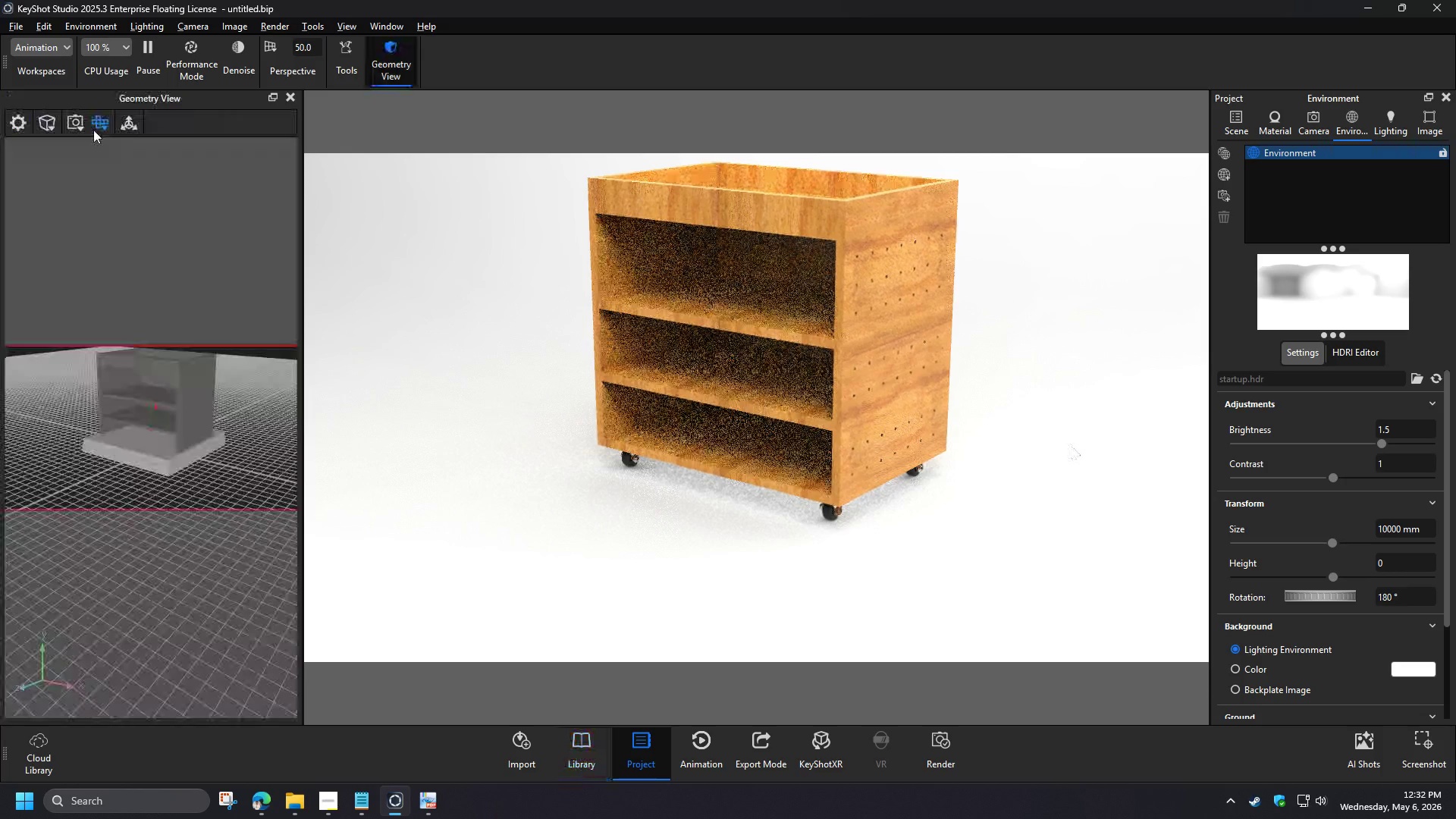 
key(Numpad5)
 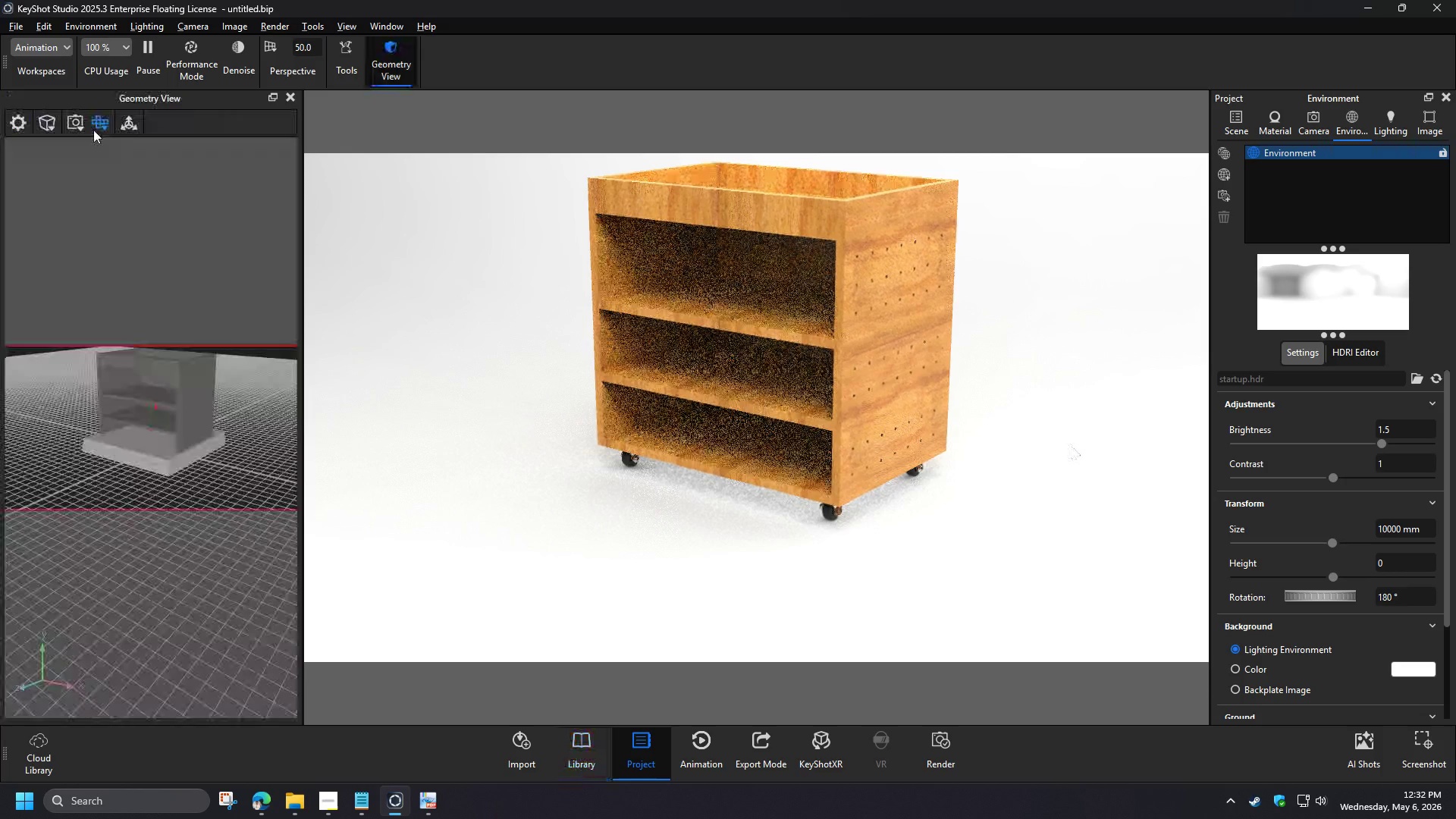 
key(Numpad0)
 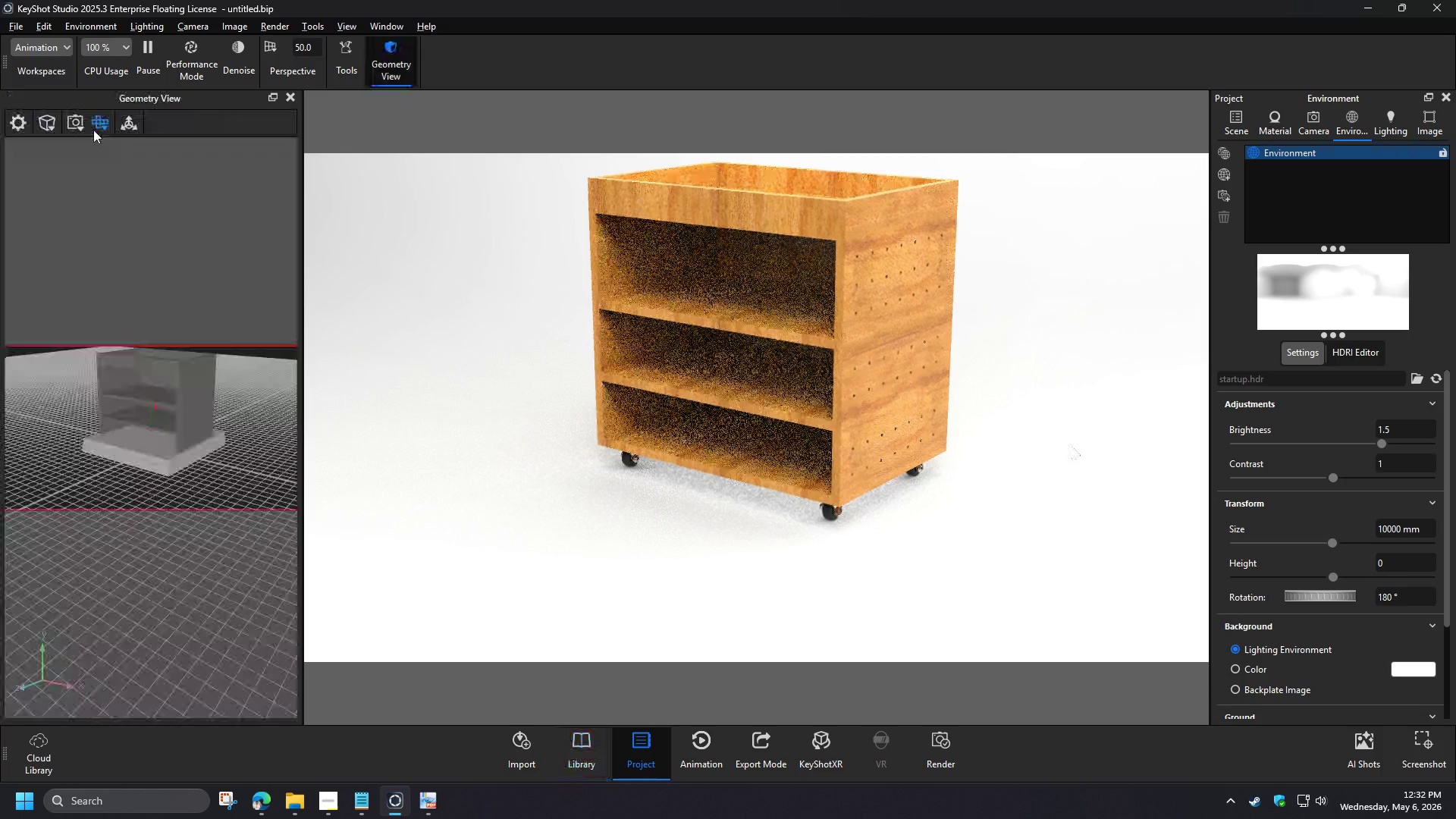 
key(Backspace)
 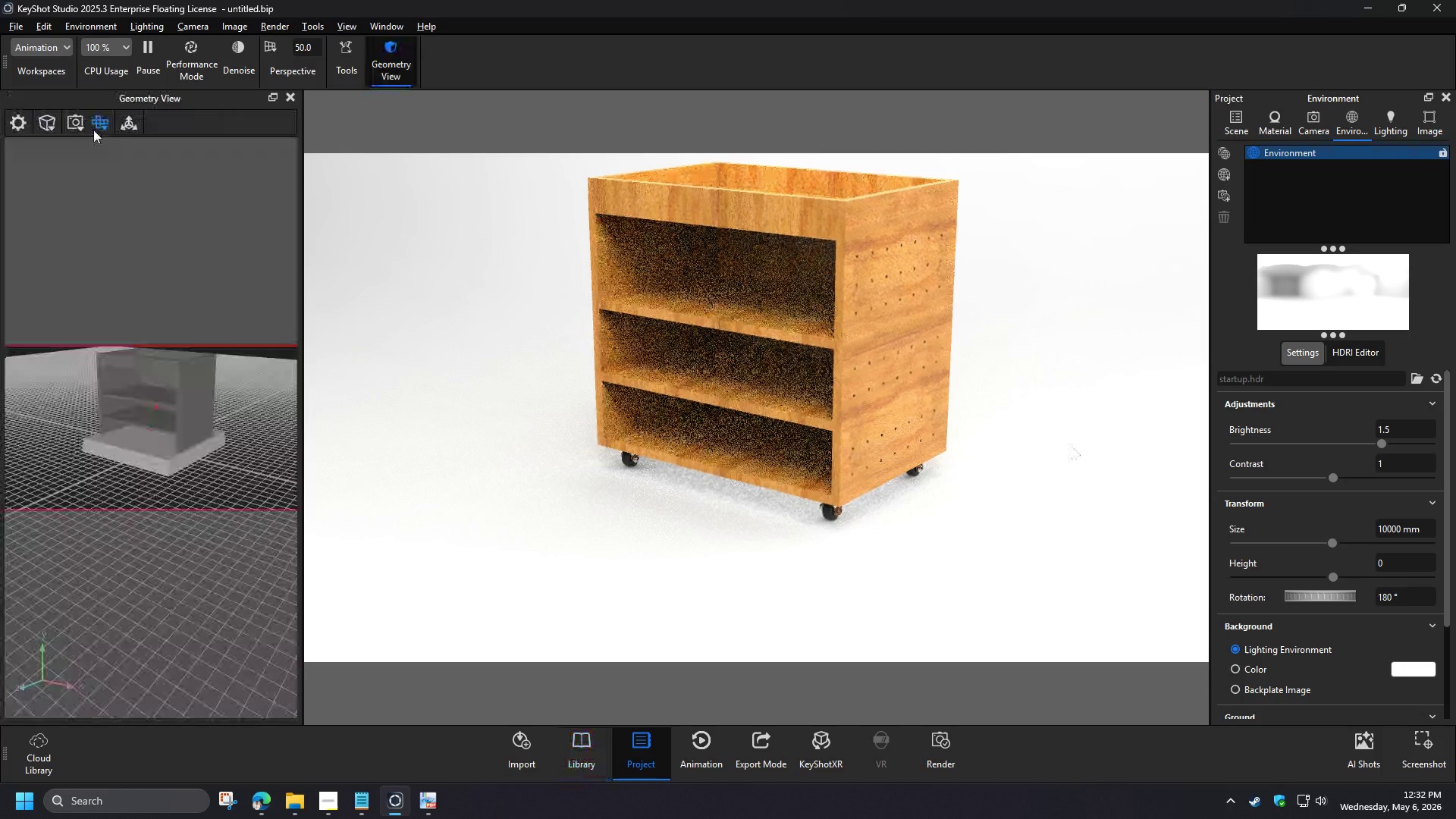 
key(Backspace)
 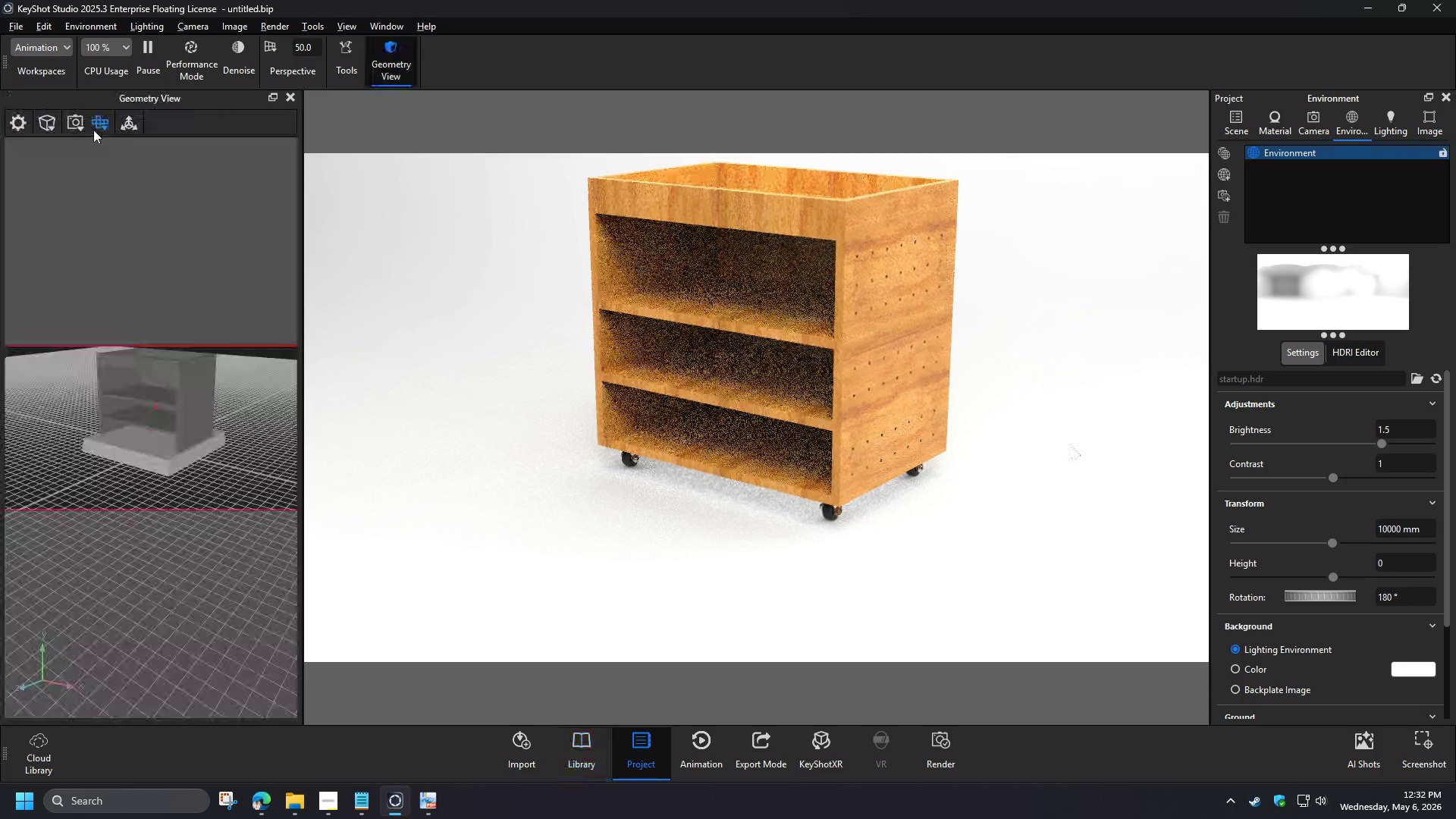 
key(Numpad1)
 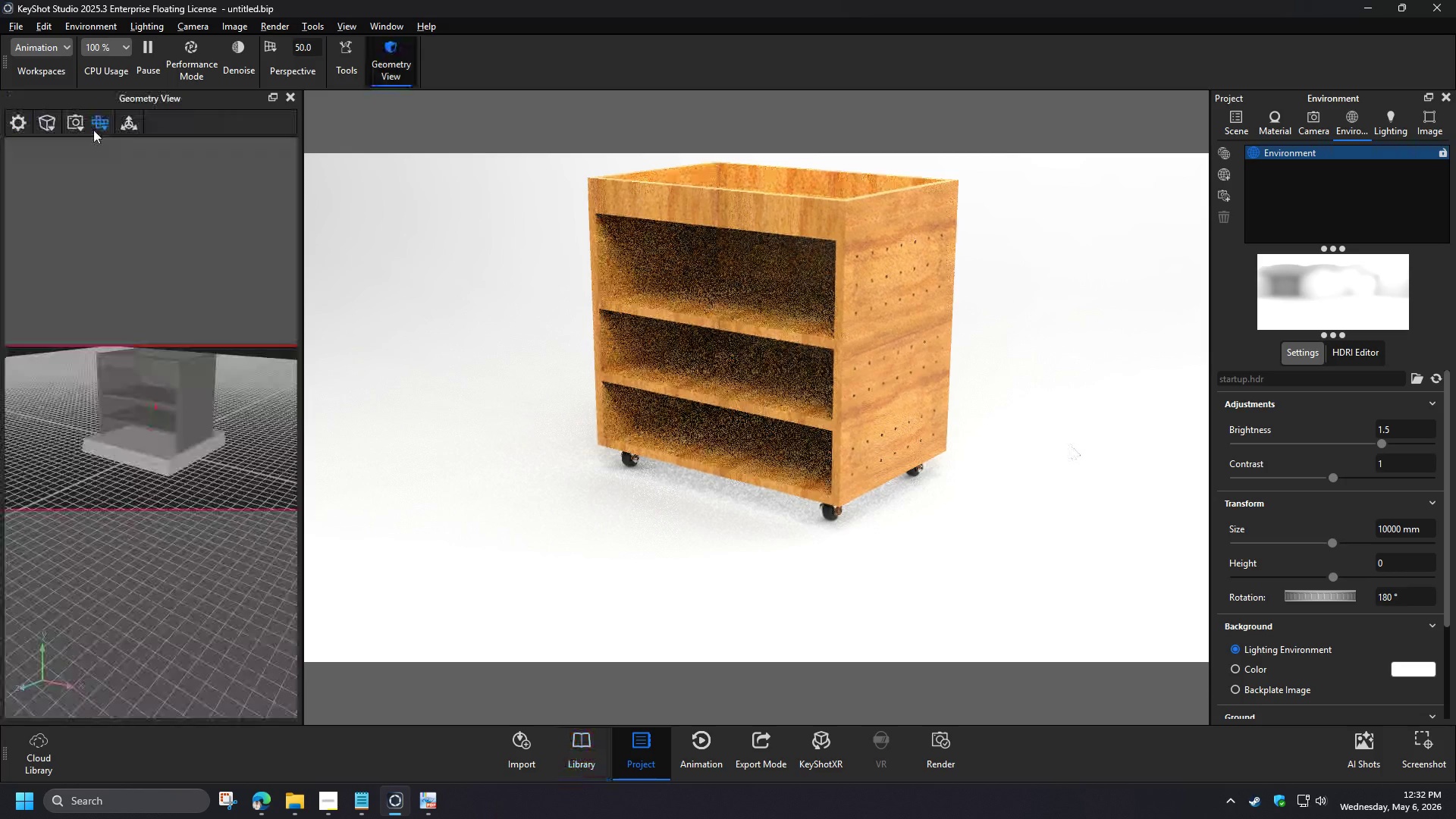 
key(Numpad0)
 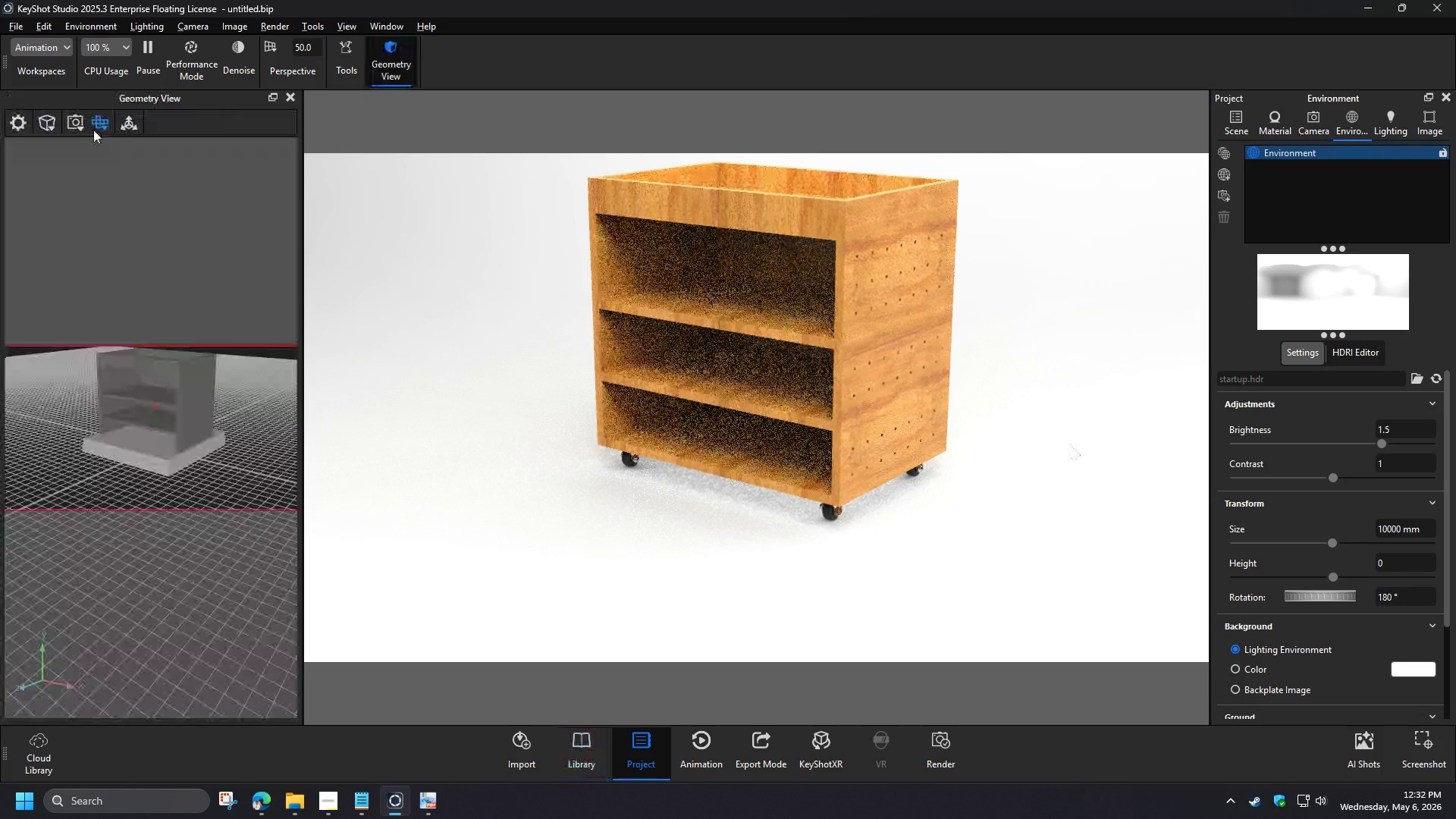 
key(Numpad0)
 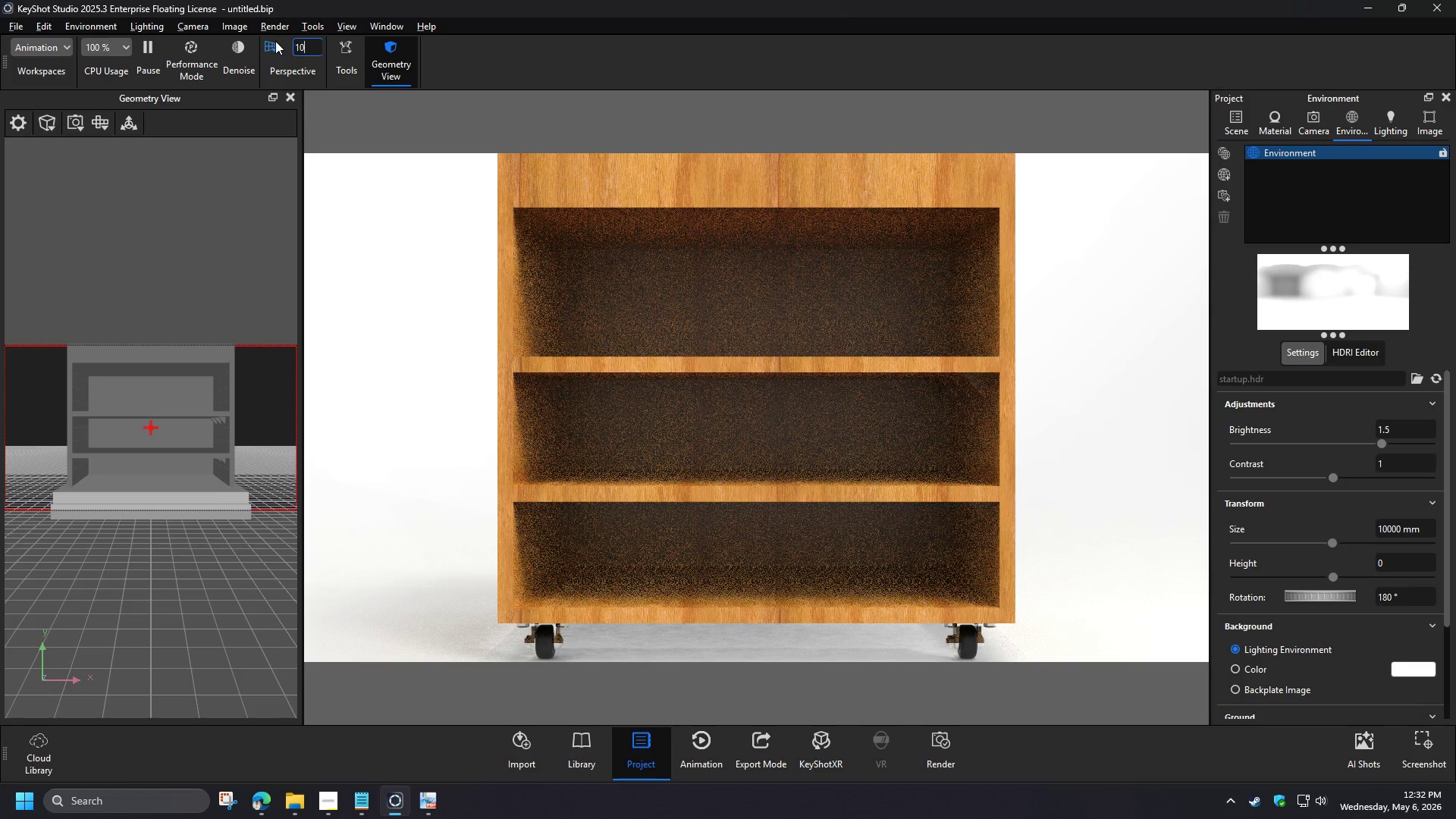 
key(Numpad0)
 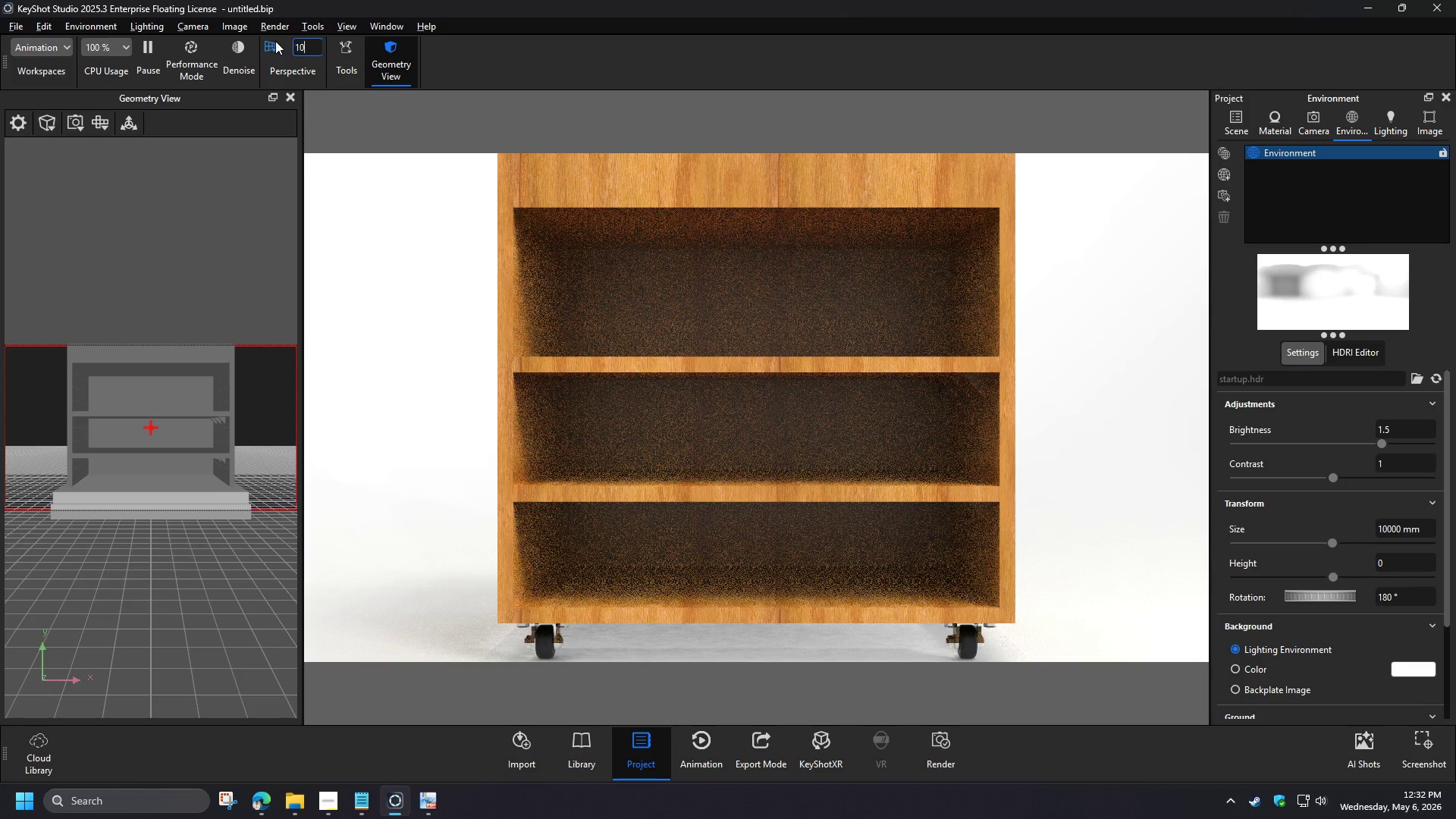 
key(NumpadEnter)
 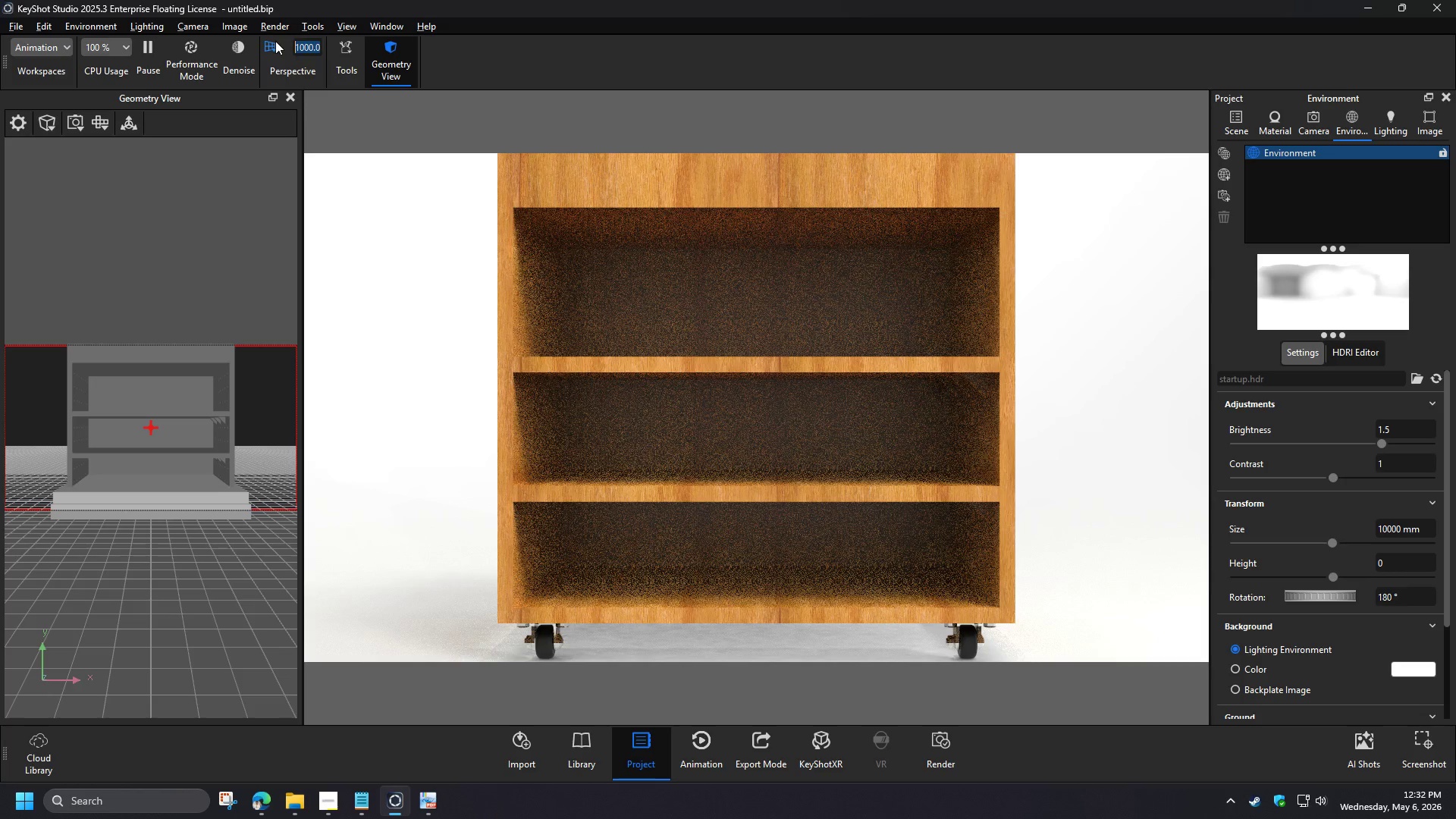 
left_click_drag(start_coordinate=[300, 49], to_coordinate=[284, 47])
 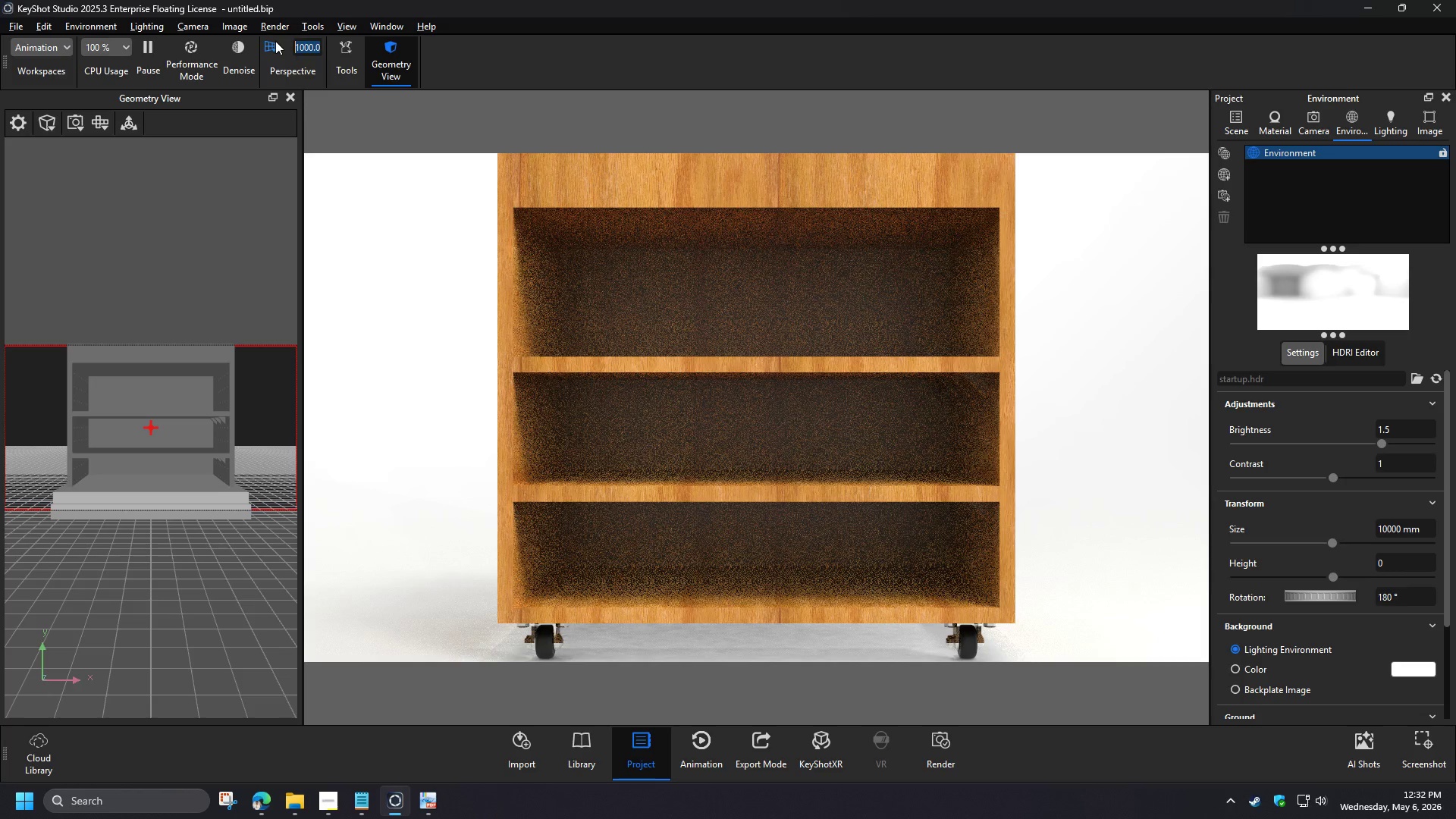 
hold_key(key=Numpad2, duration=0.31)
 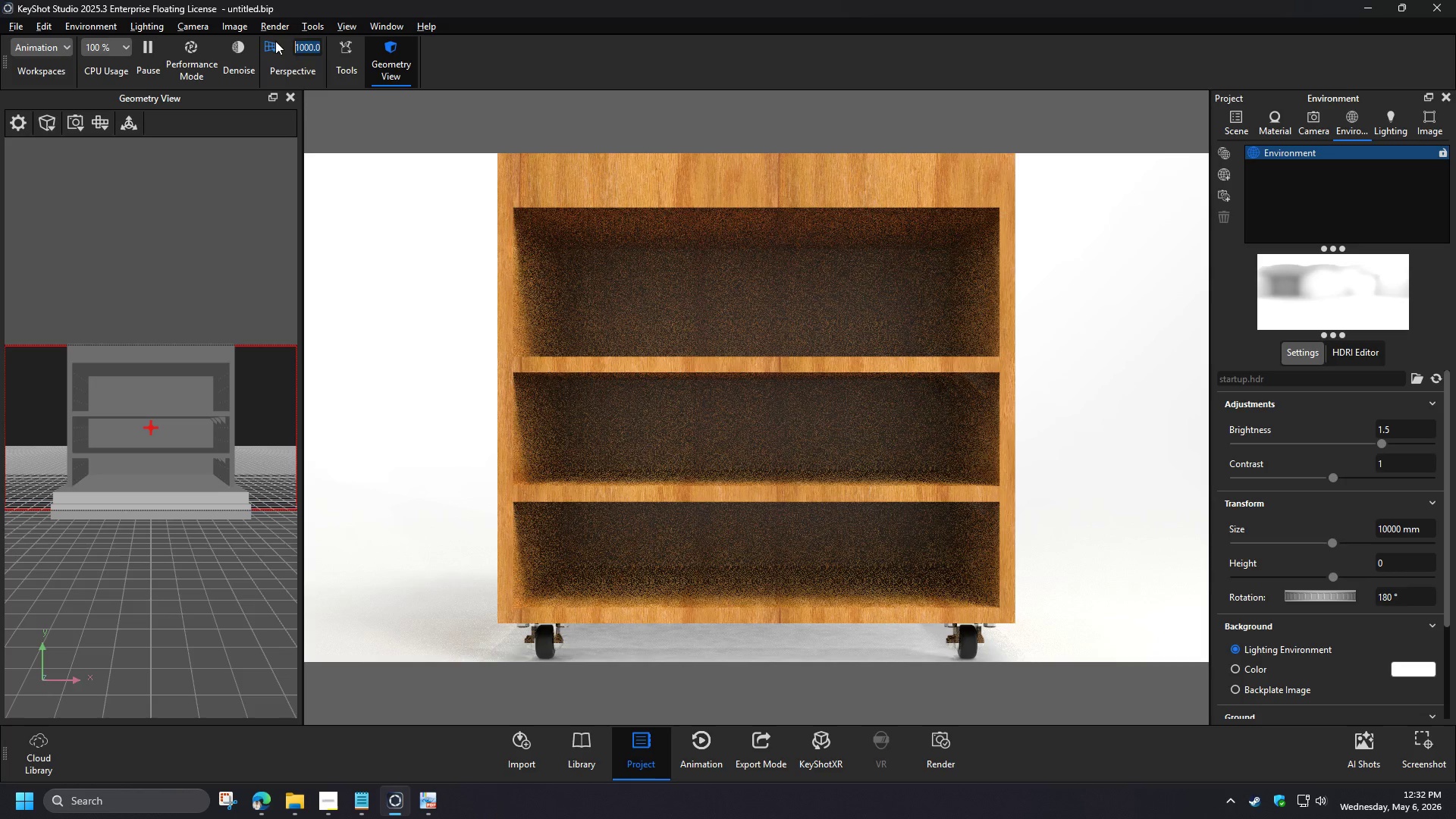 
key(NumpadEnter)
 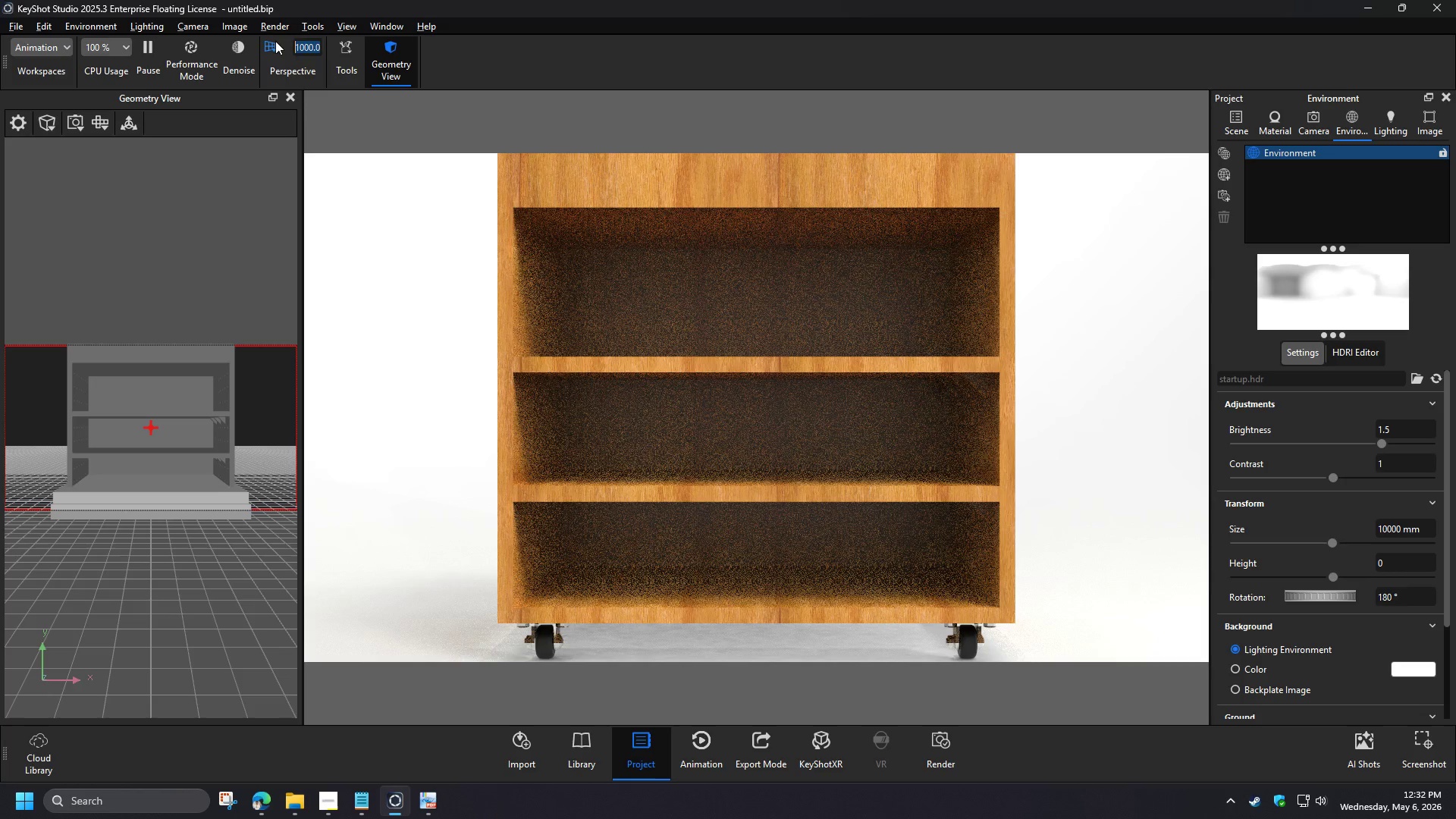 
left_click([96, 127])
 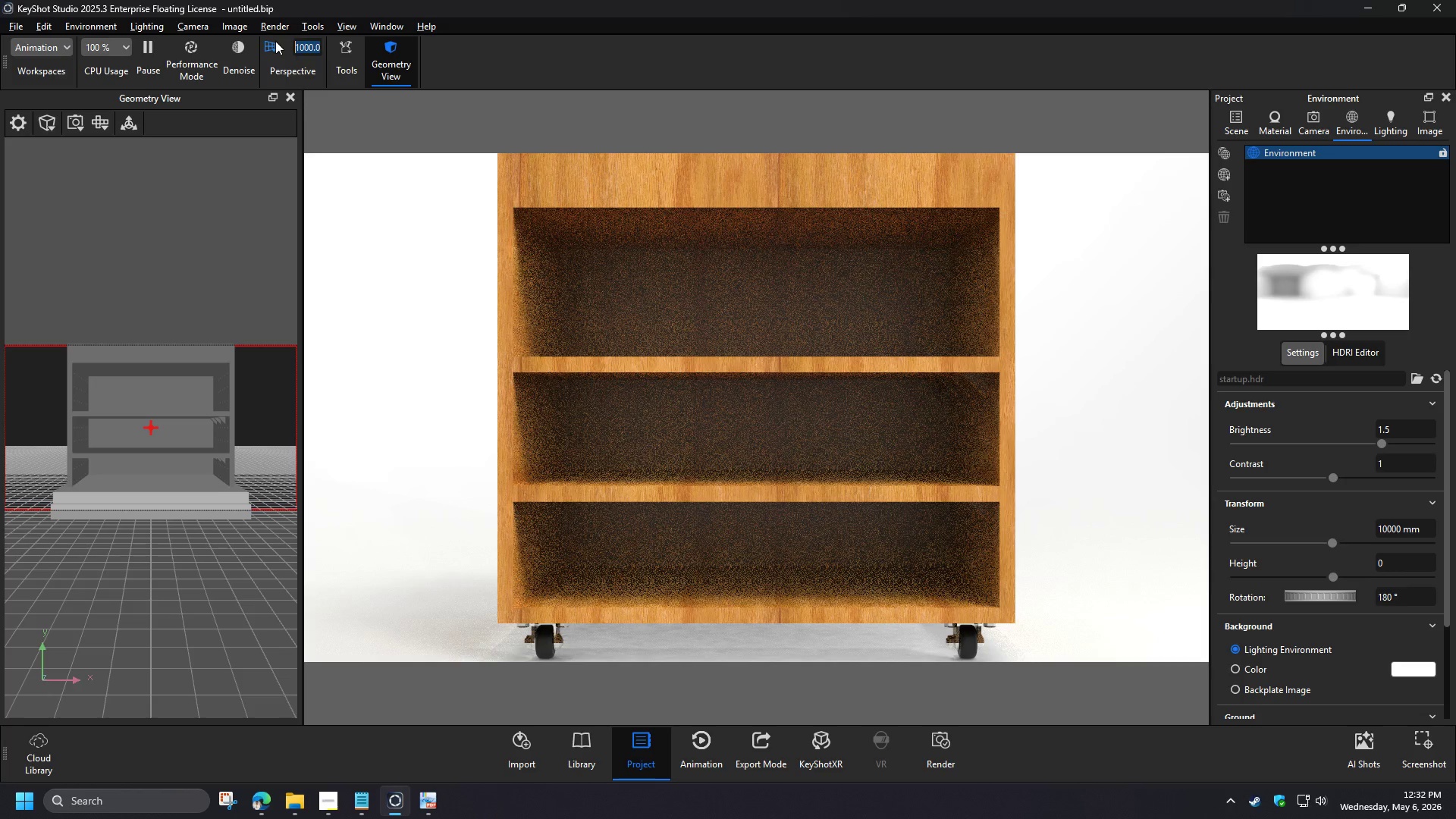 
left_click([872, 120])
 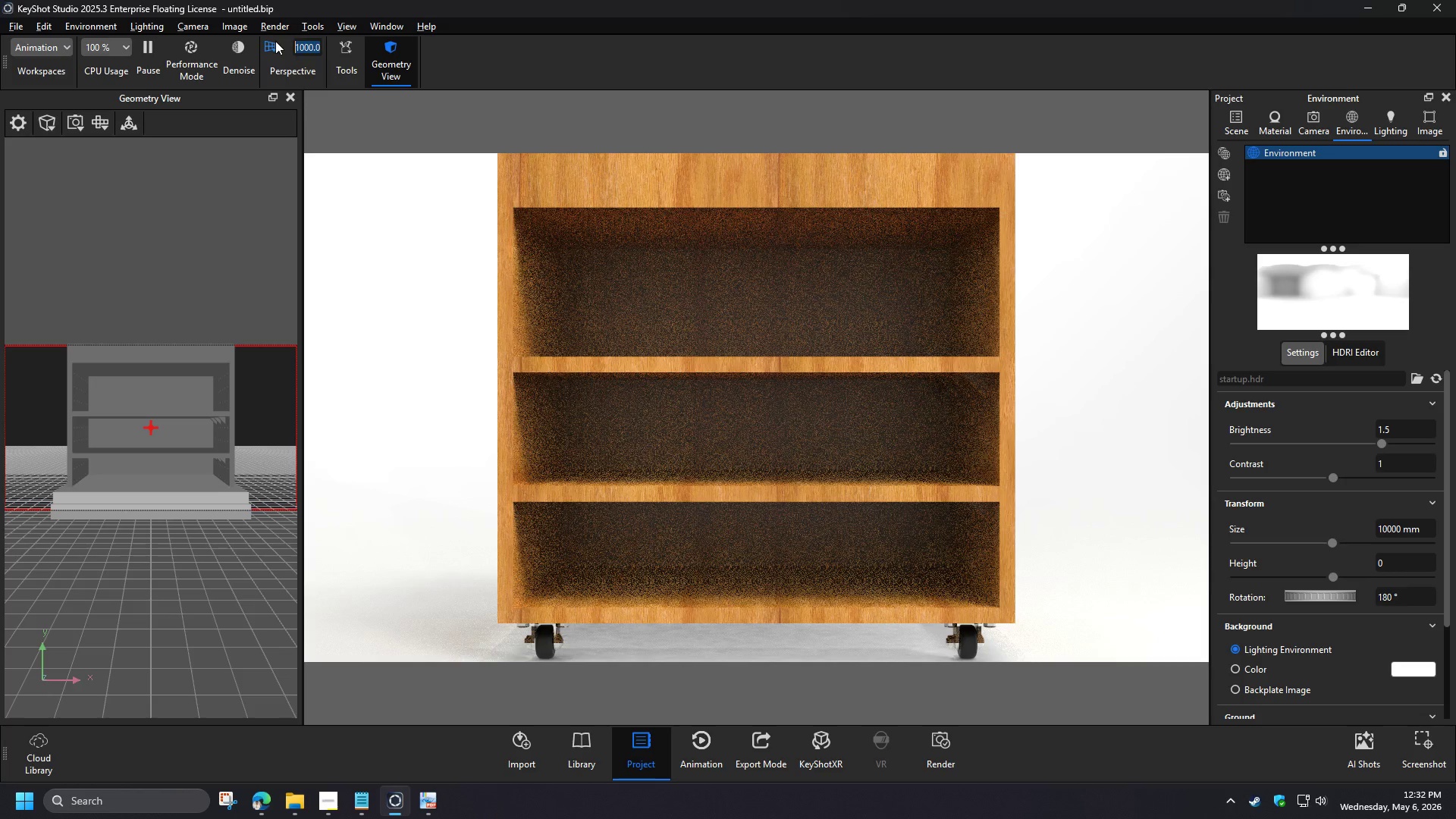 
wait(14.61)
 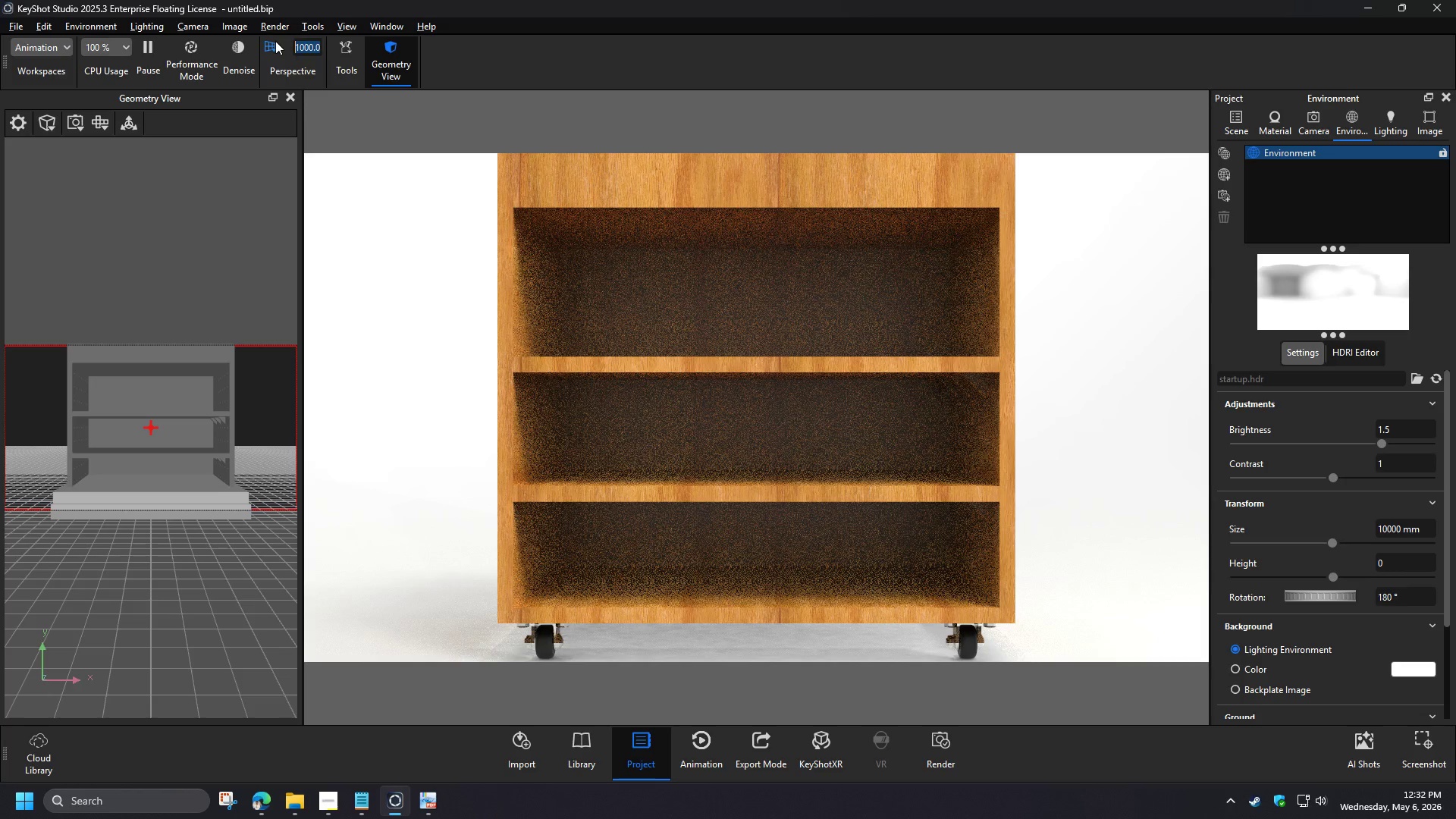 
left_click([1276, 130])
 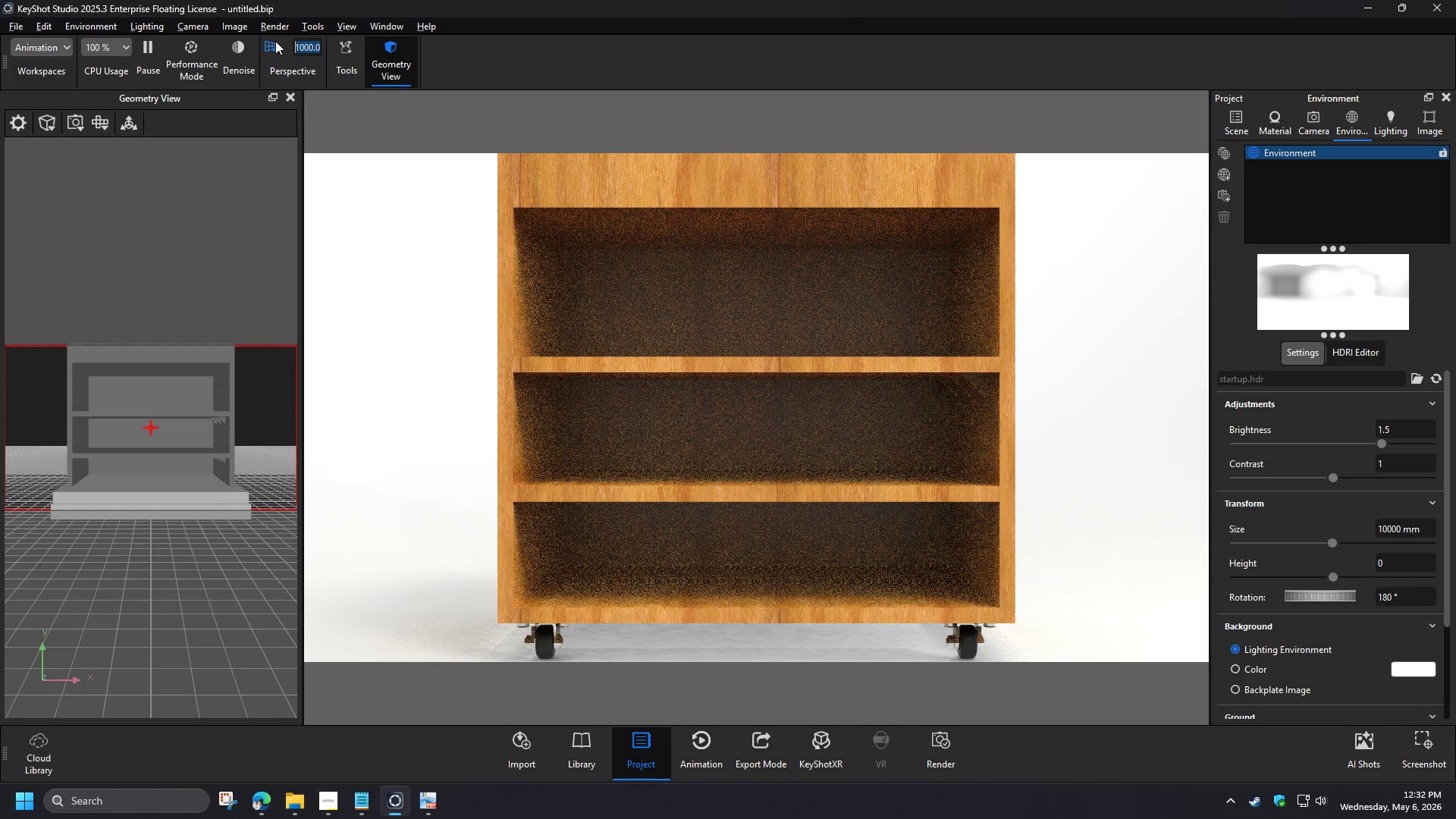 
left_click([1314, 131])
 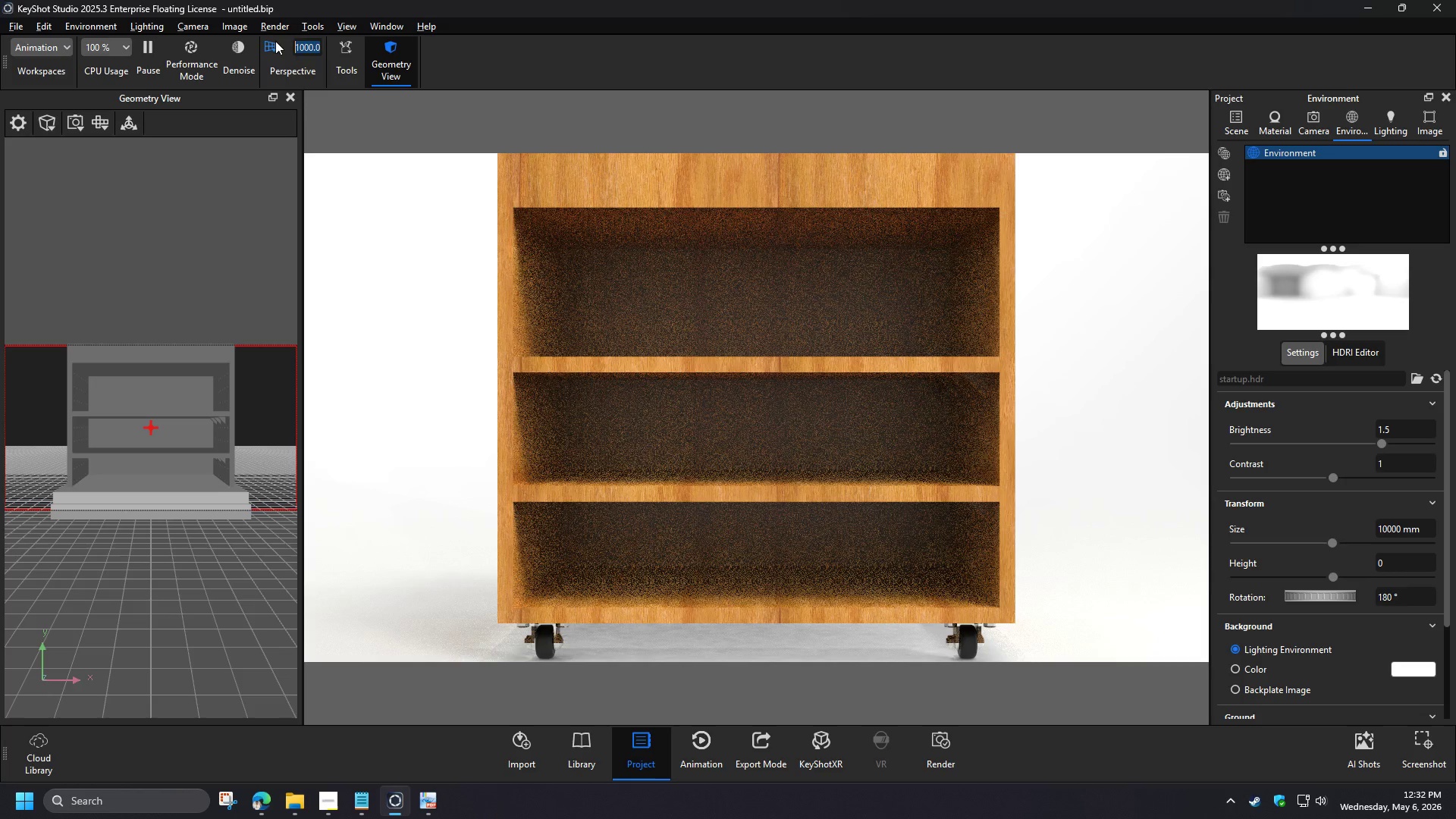 
left_click([1354, 121])
 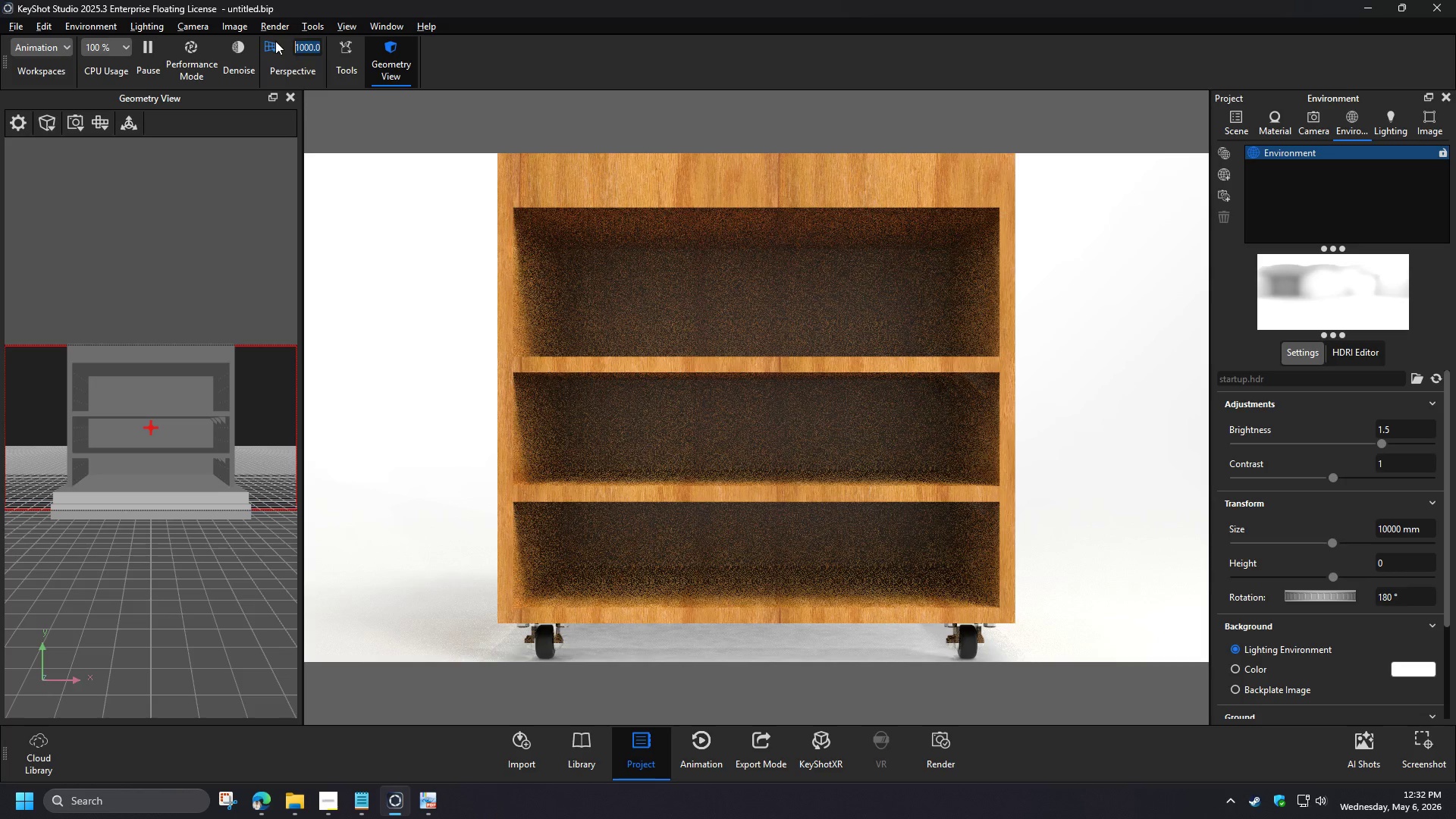 
wait(5.19)
 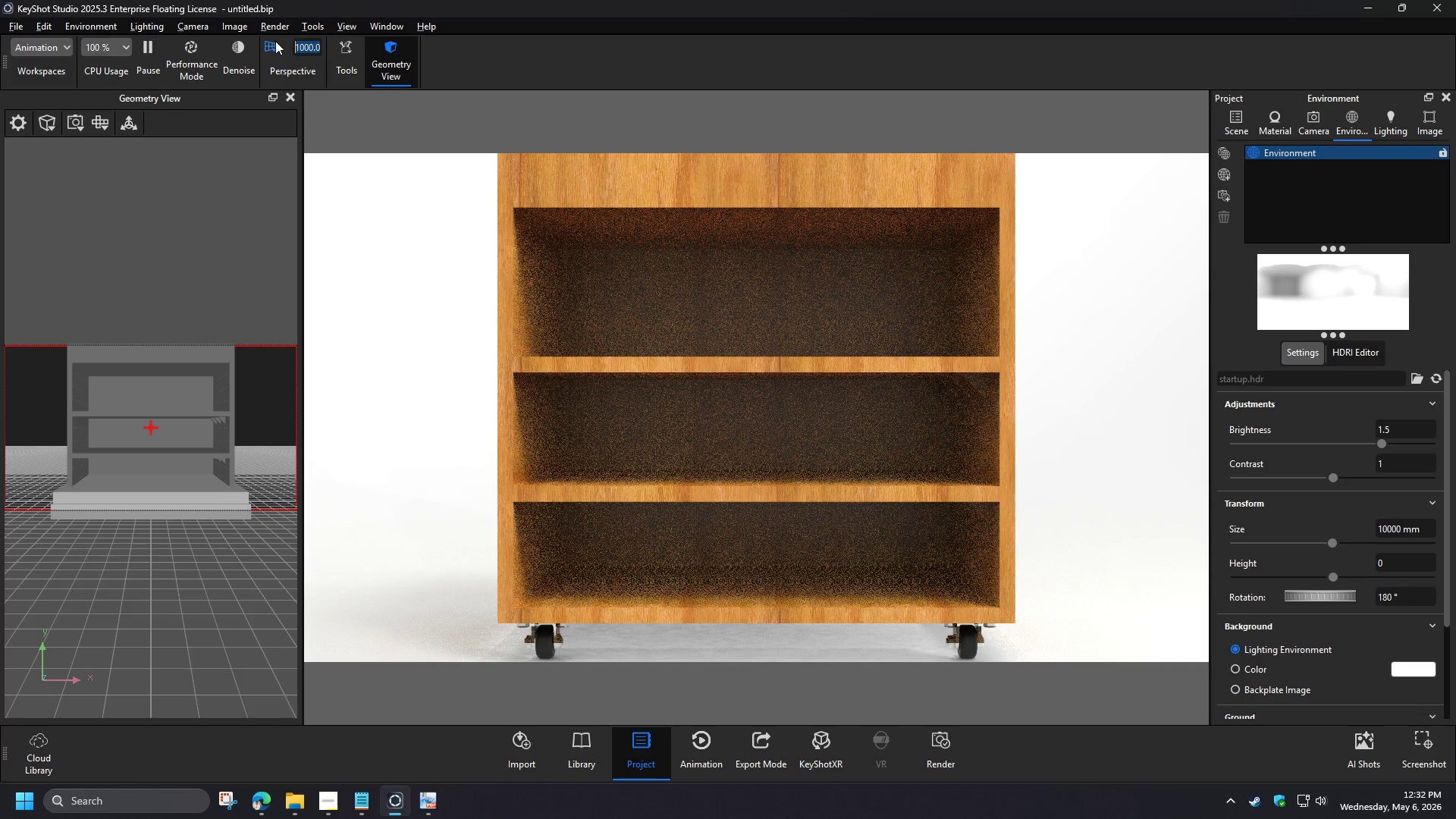 
left_click_drag(start_coordinate=[1403, 428], to_coordinate=[1311, 425])
 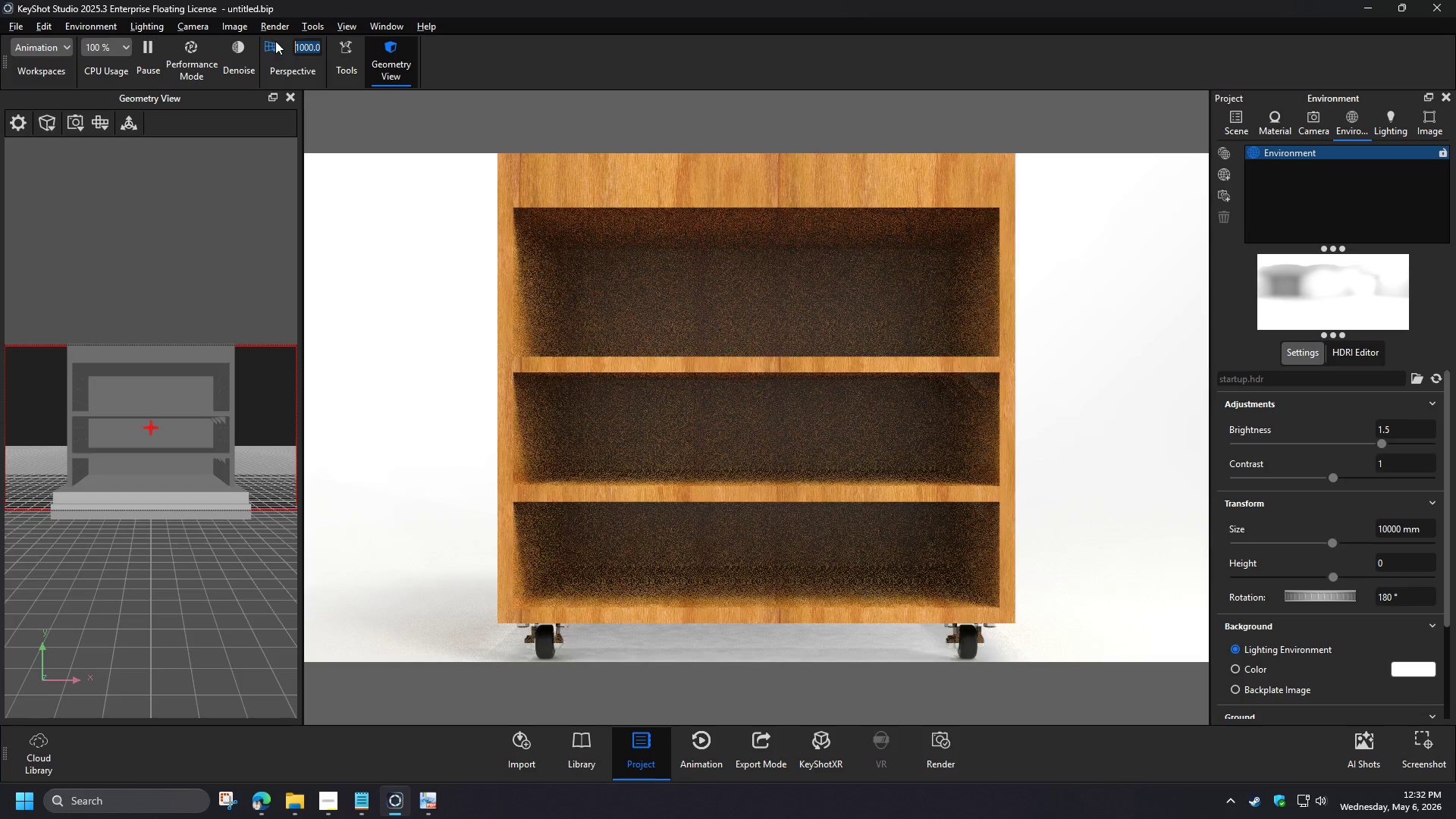 
key(ArrowUp)
 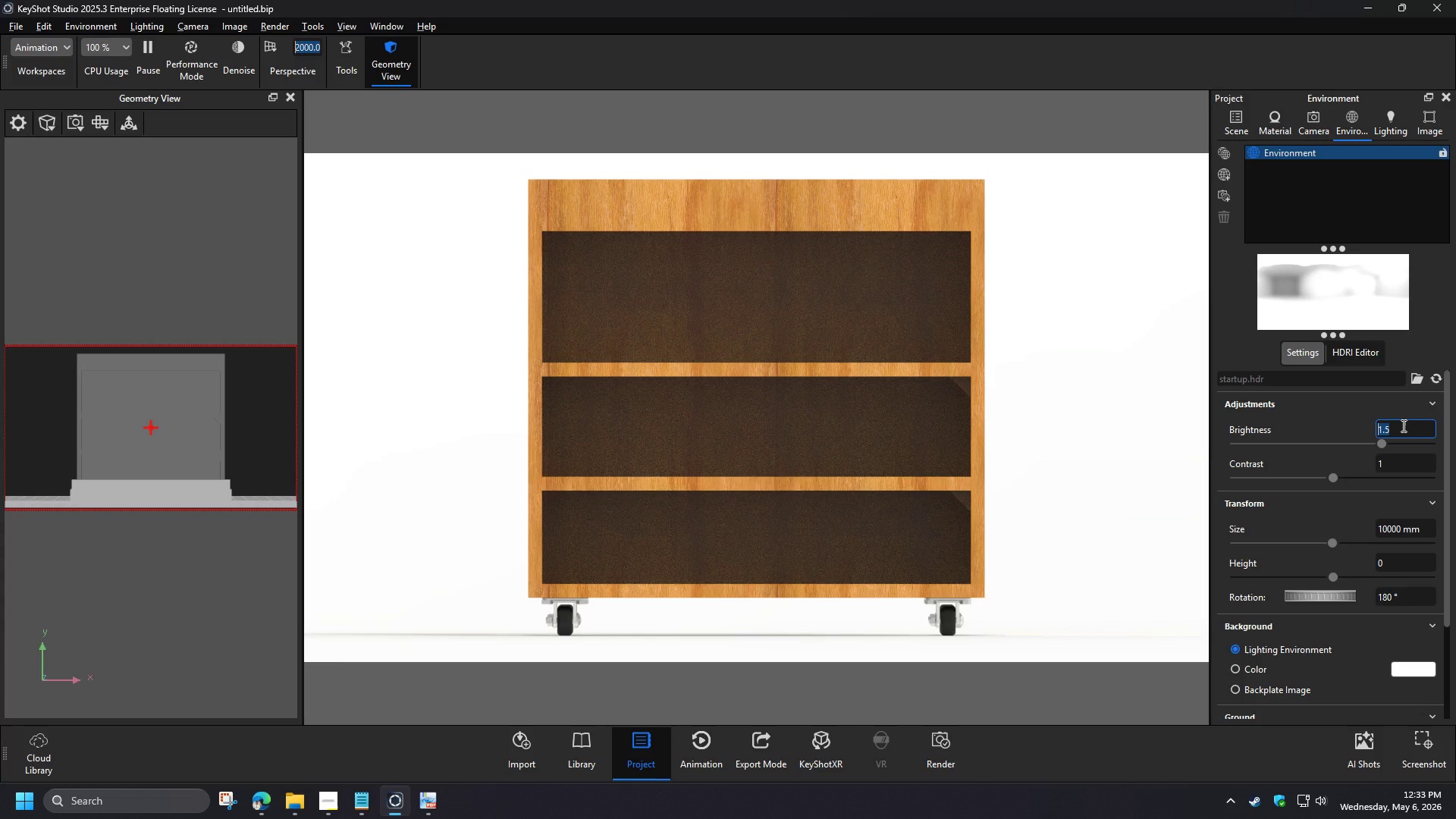 
left_click_drag(start_coordinate=[1402, 434], to_coordinate=[1343, 425])
 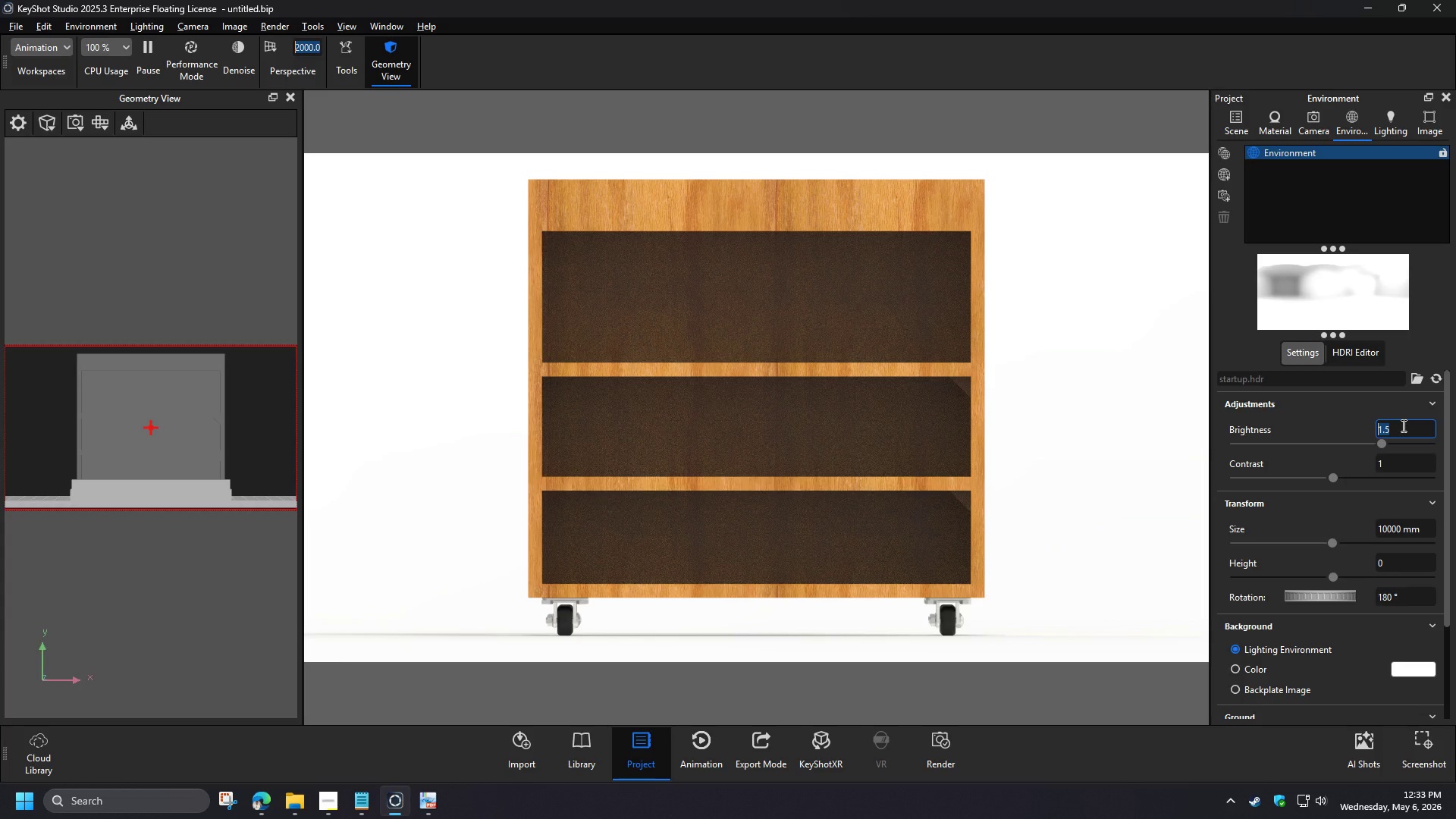 
key(Numpad2)
 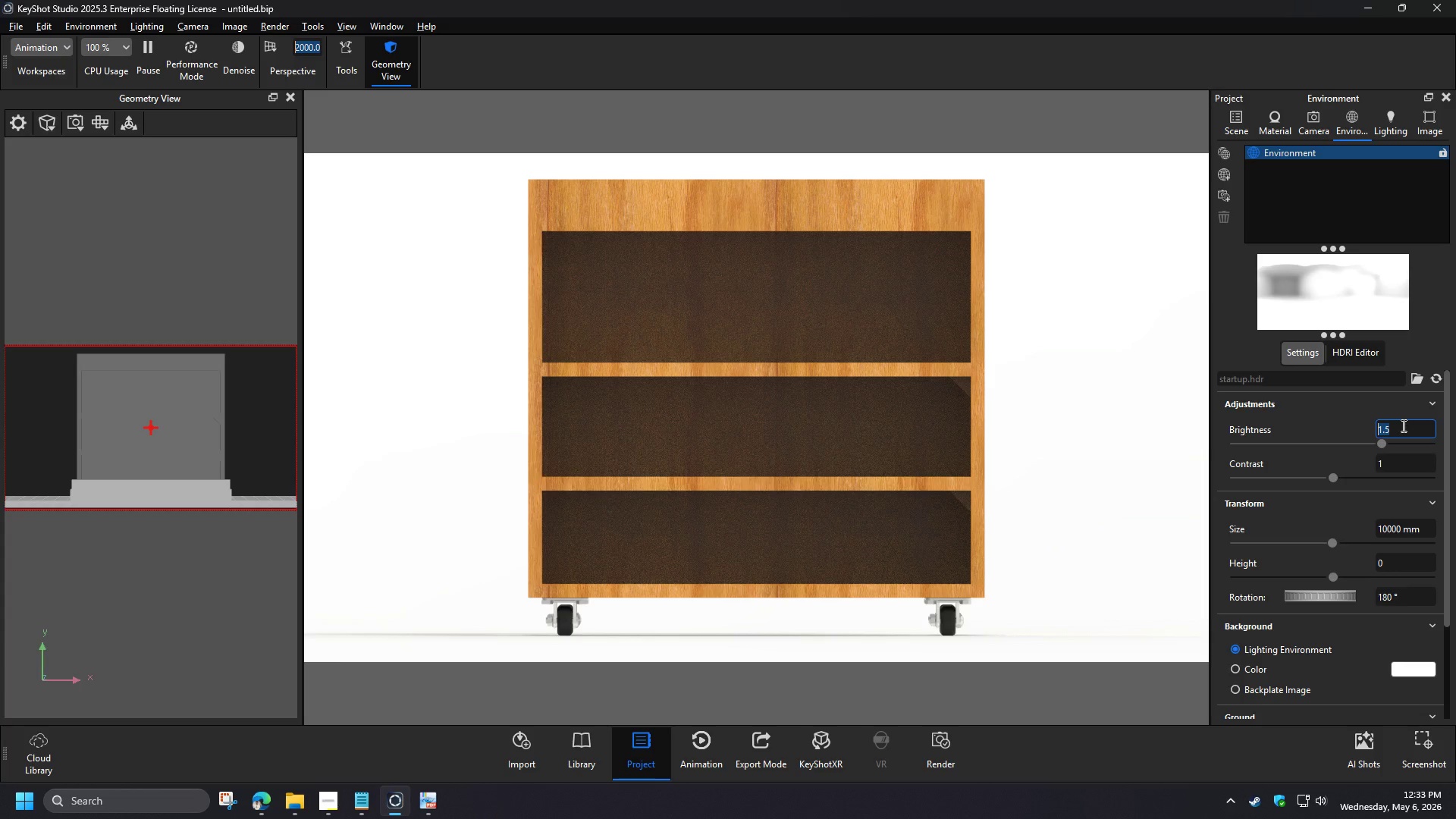 
key(NumpadEnter)
 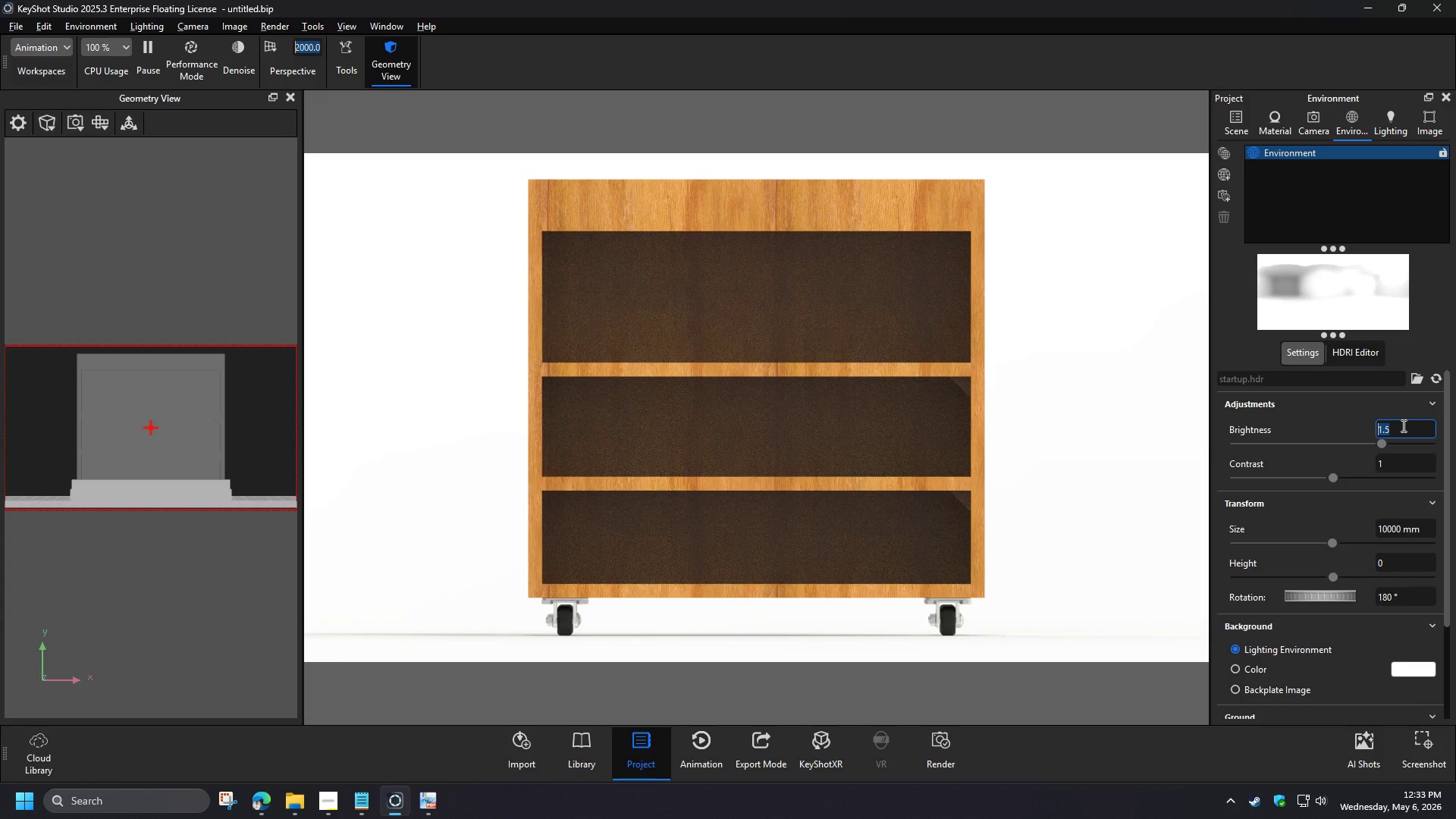 
wait(9.48)
 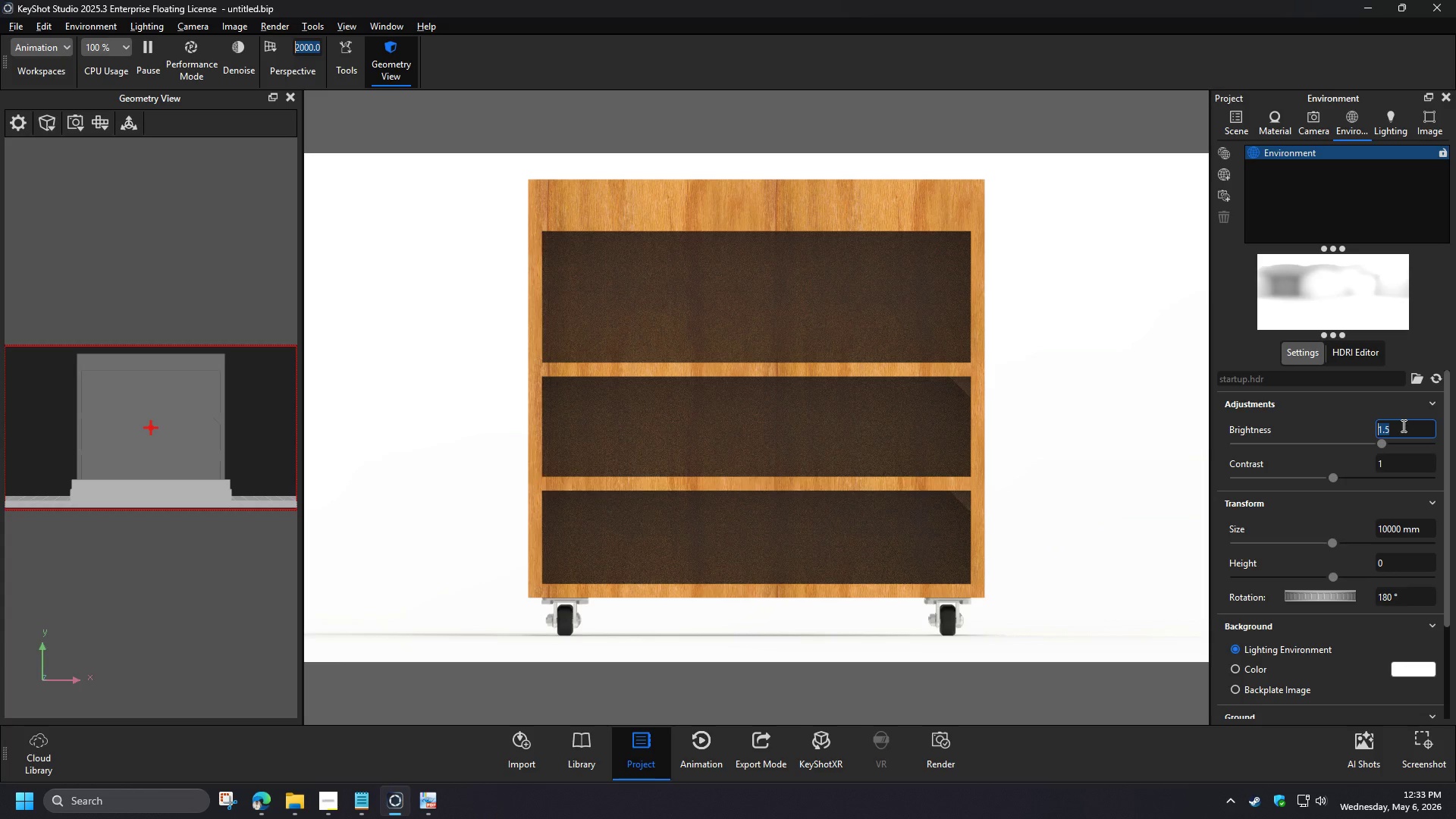 
left_click([1034, 441])
 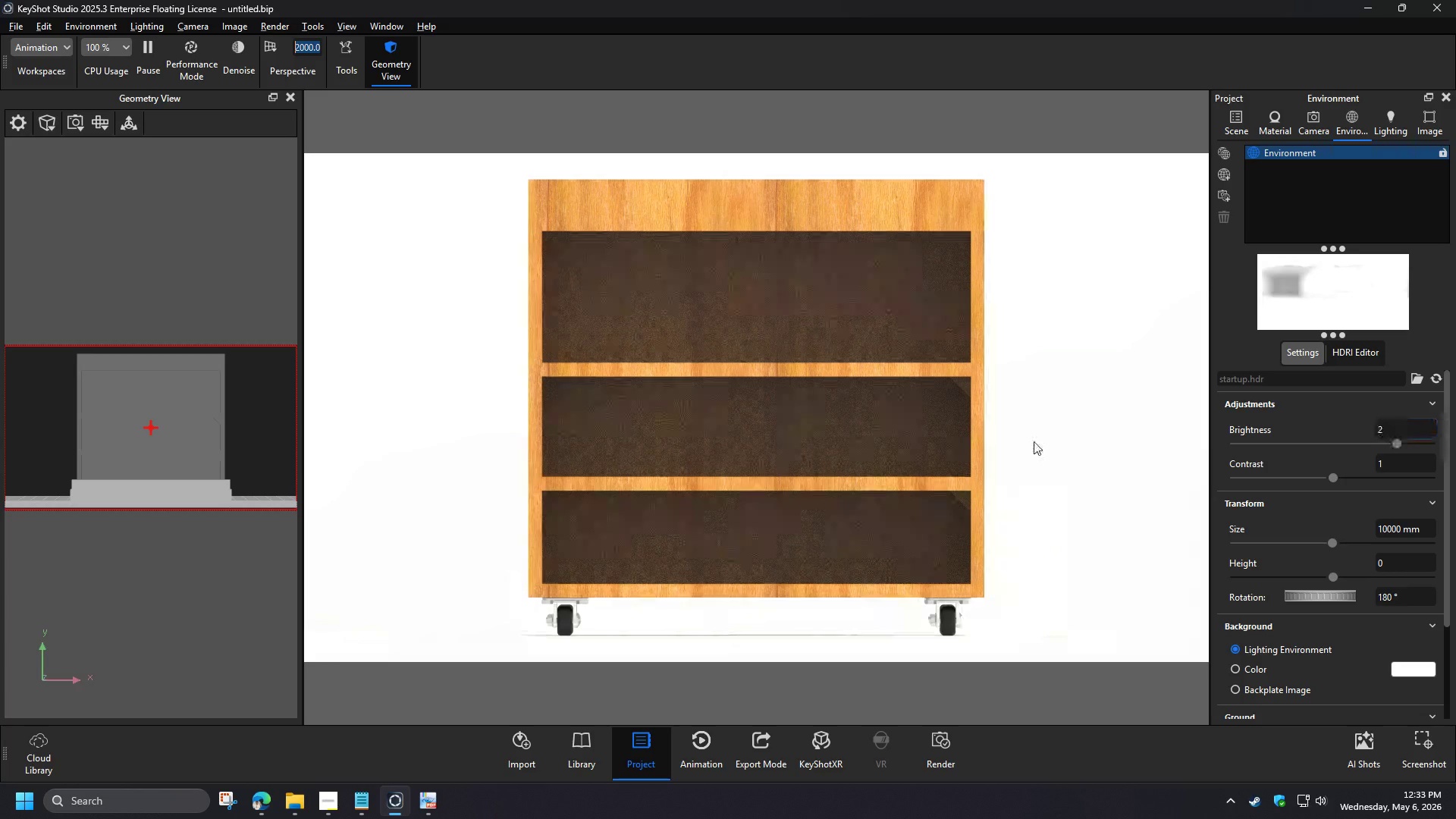 
wait(10.94)
 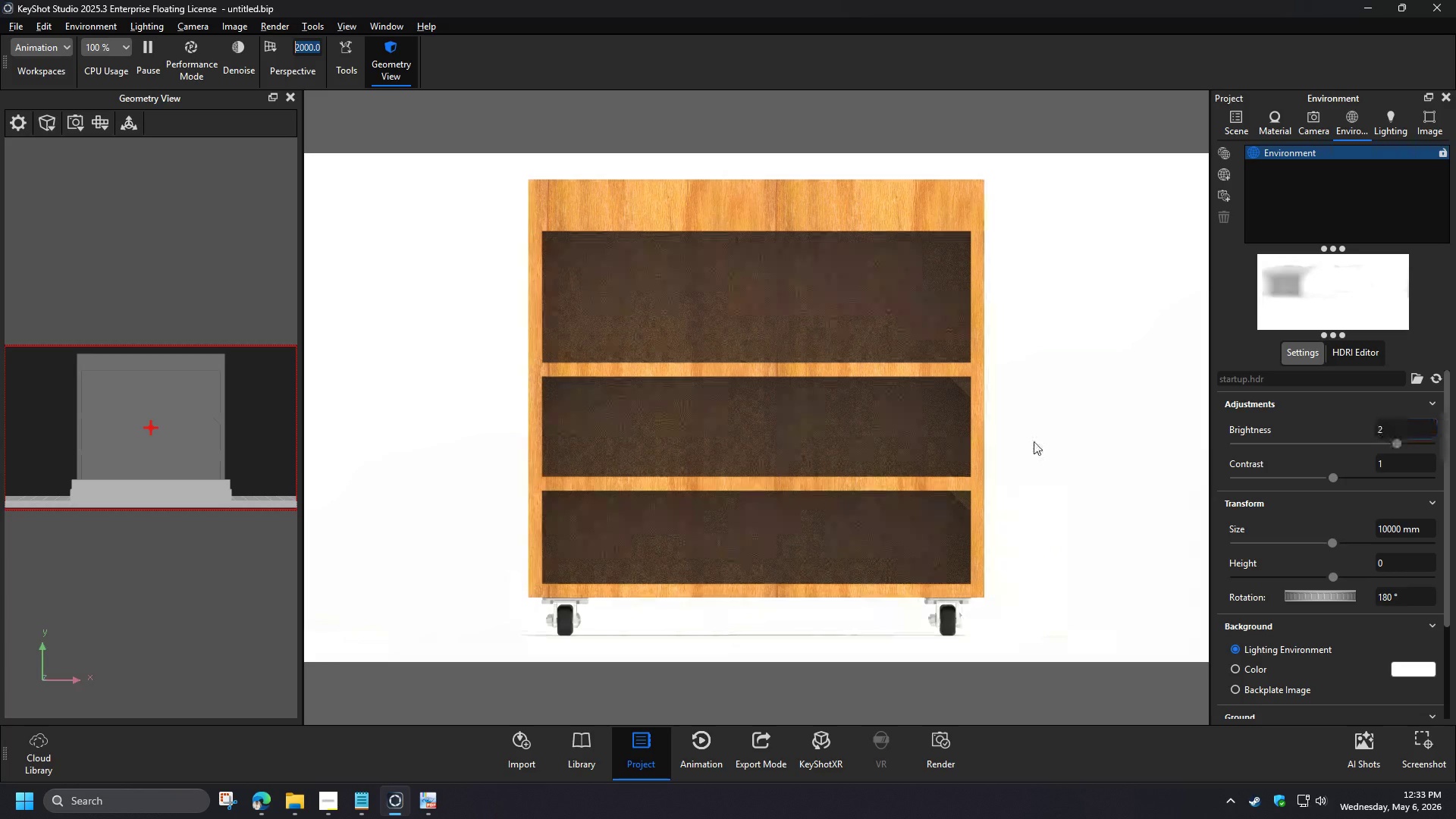 
left_click([1305, 127])
 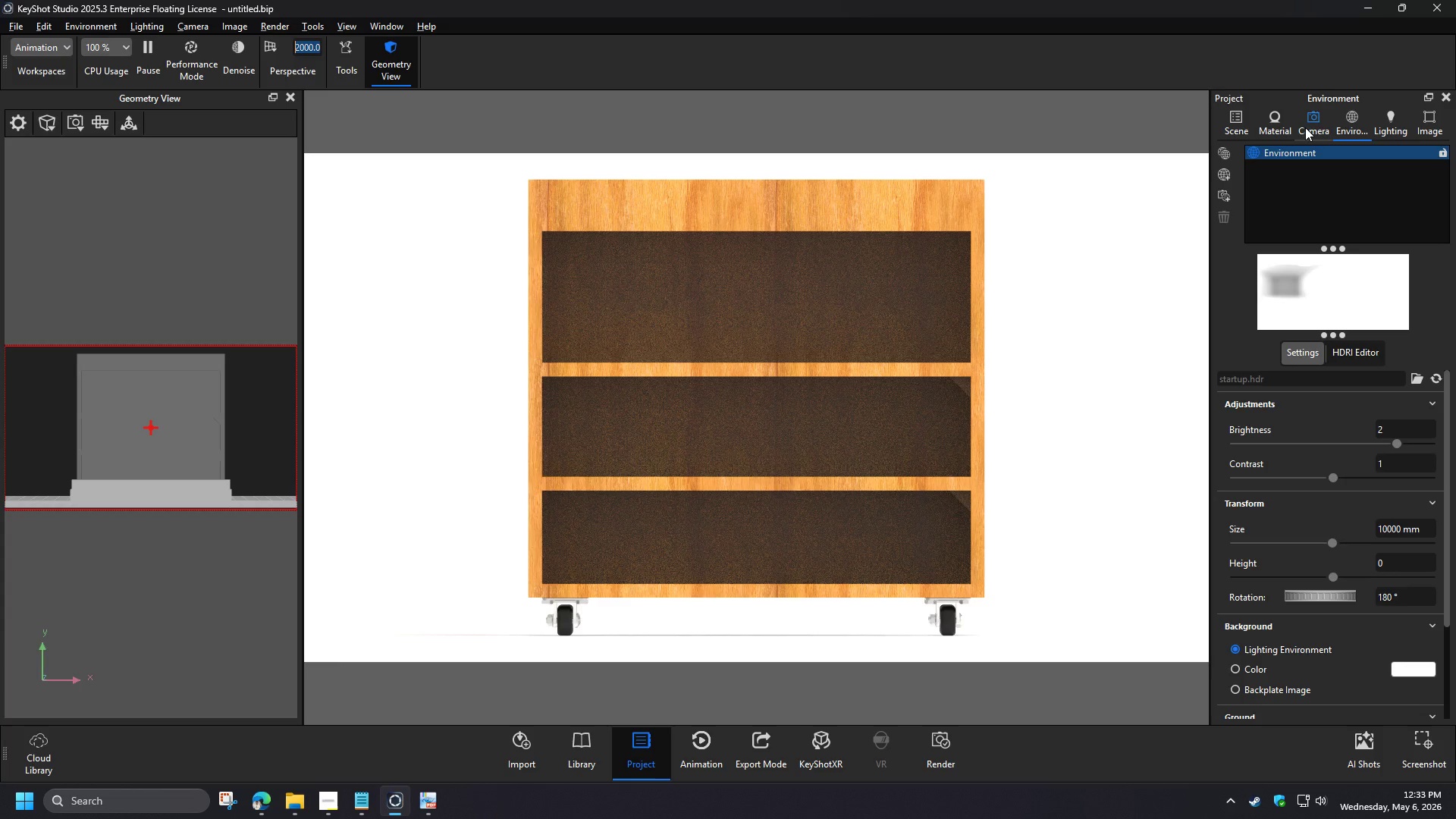 
left_click([1225, 237])
 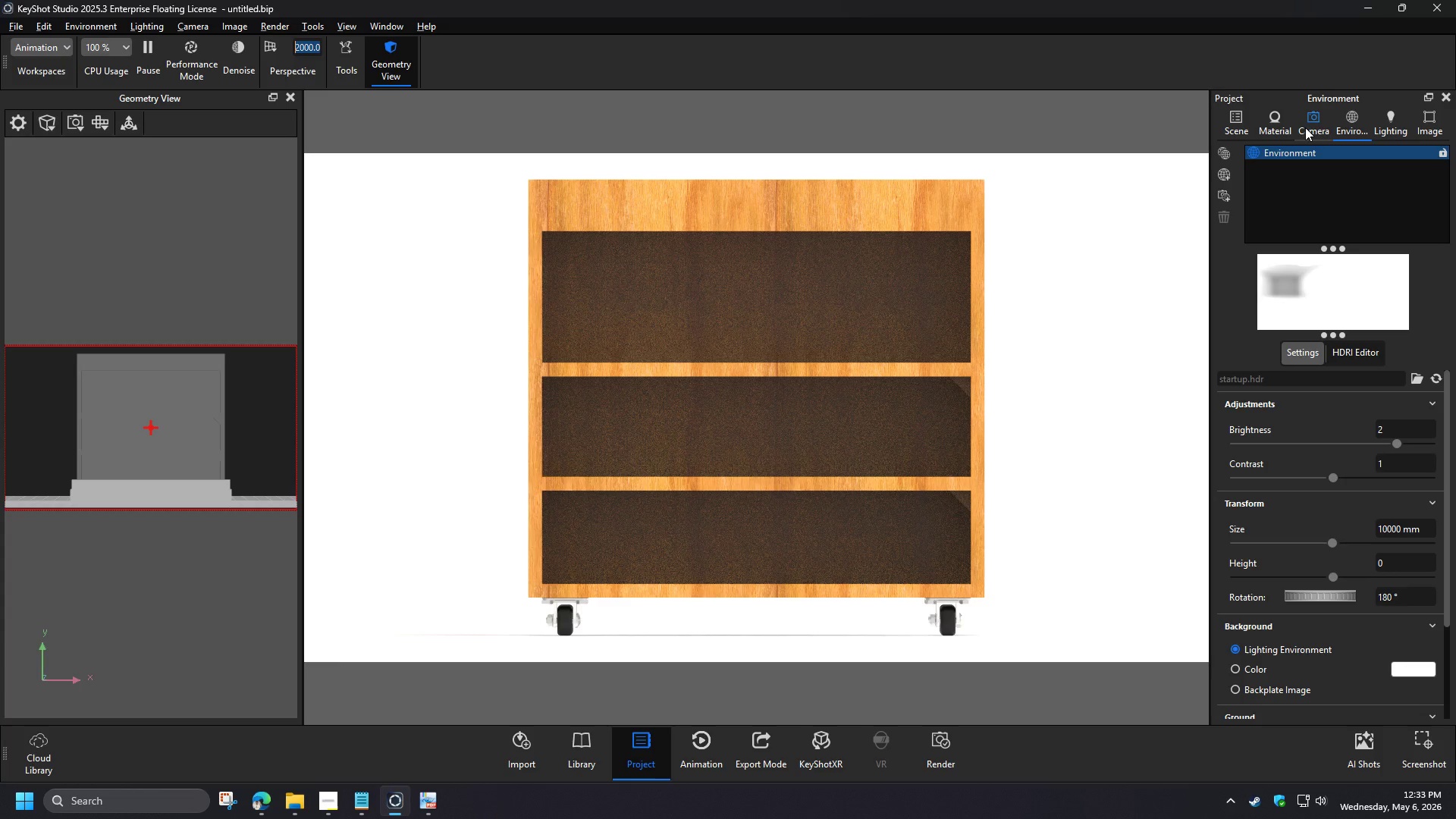 
left_click([1441, 166])
 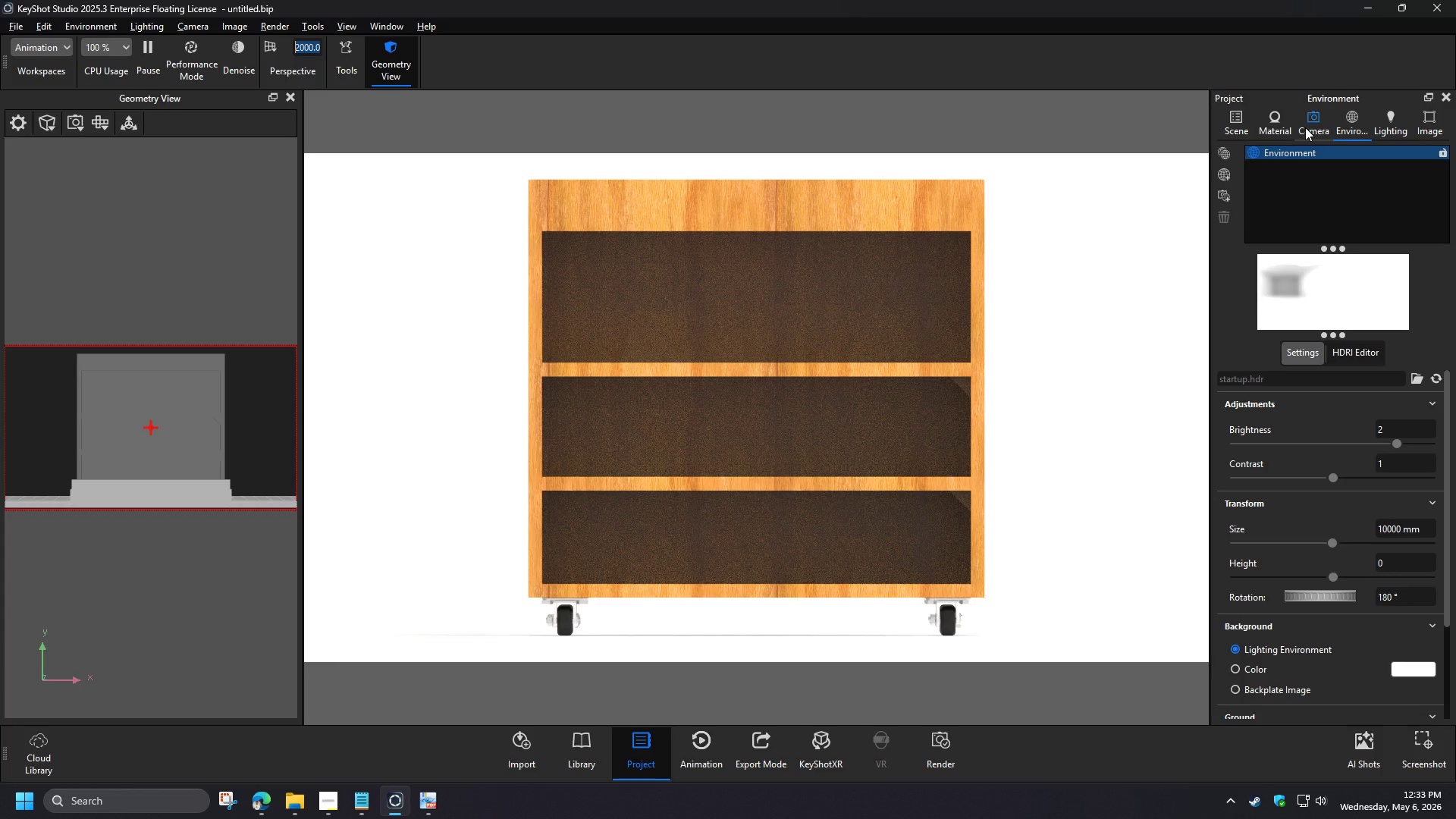 
left_click([1385, 131])
 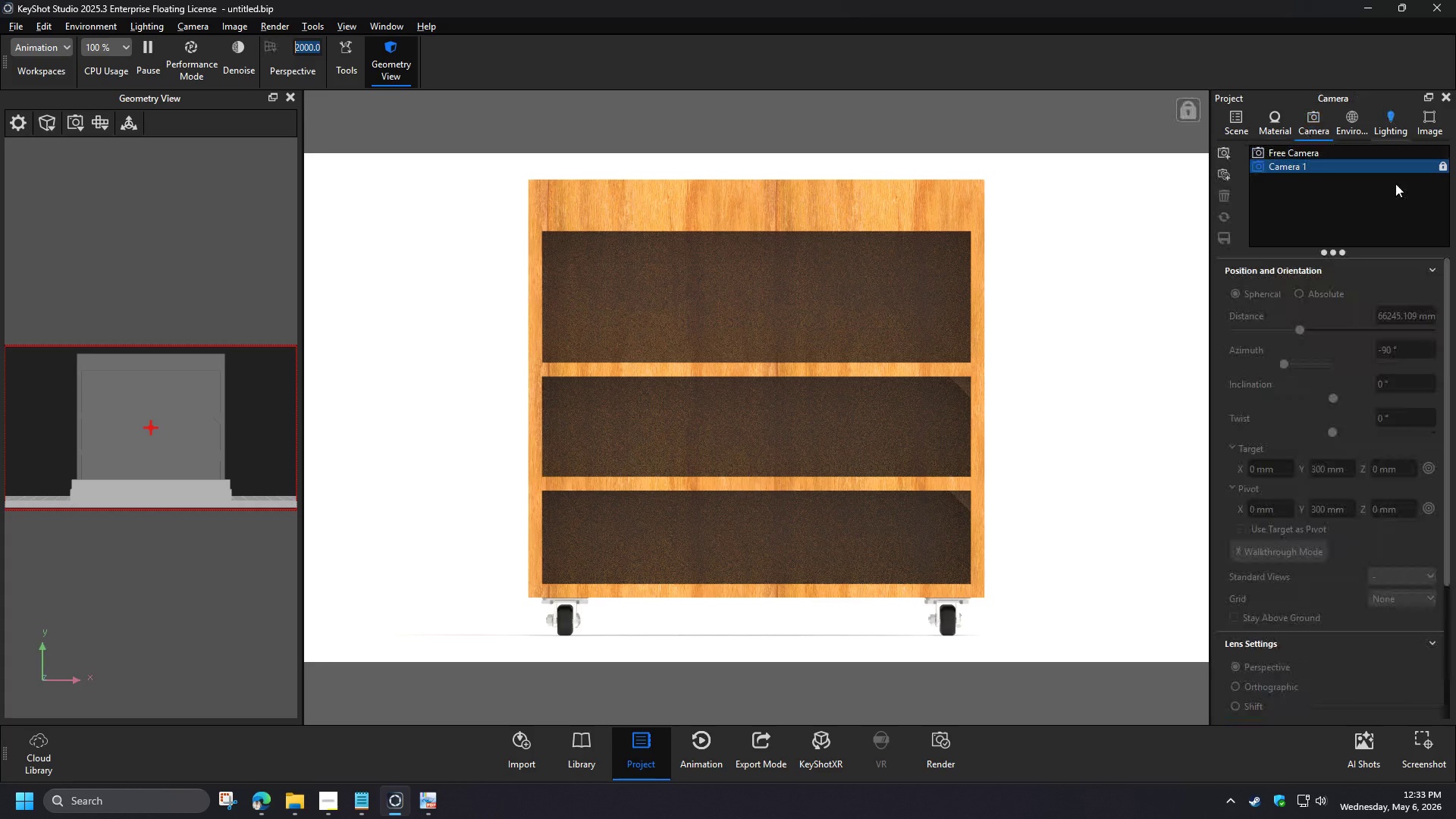 
left_click_drag(start_coordinate=[1404, 337], to_coordinate=[1372, 336])
 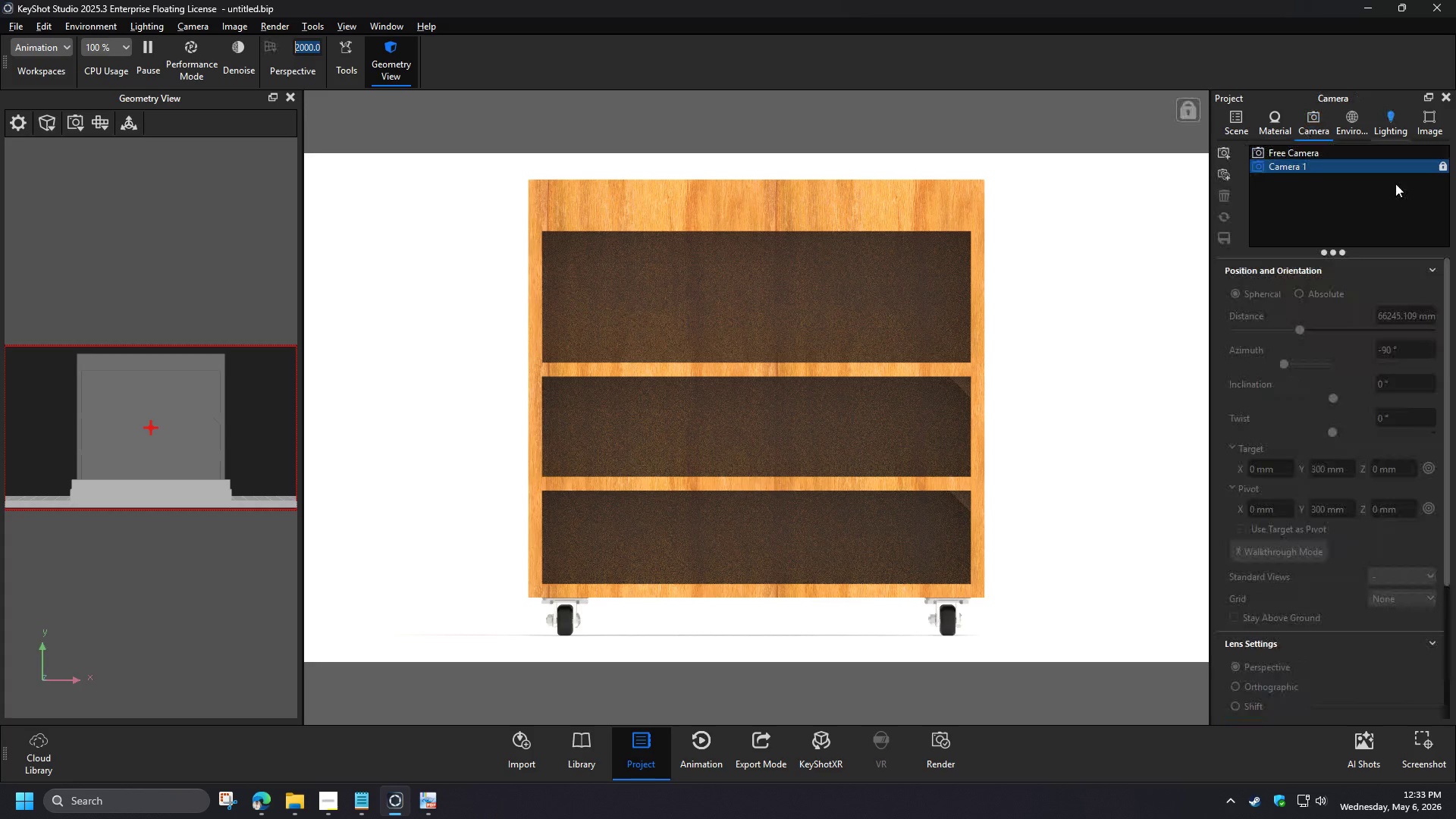 
key(Numpad6)
 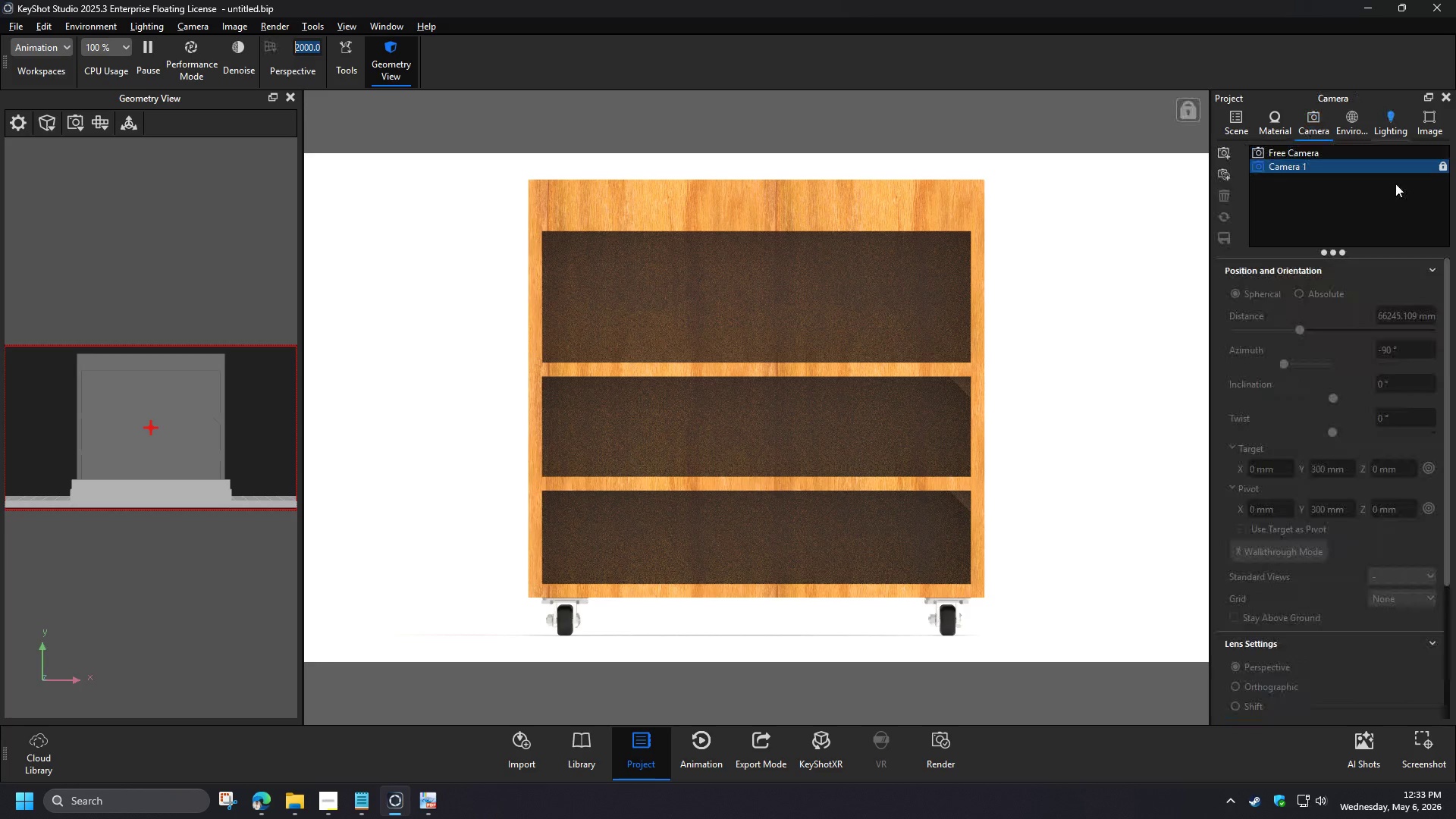 
key(NumpadEnter)
 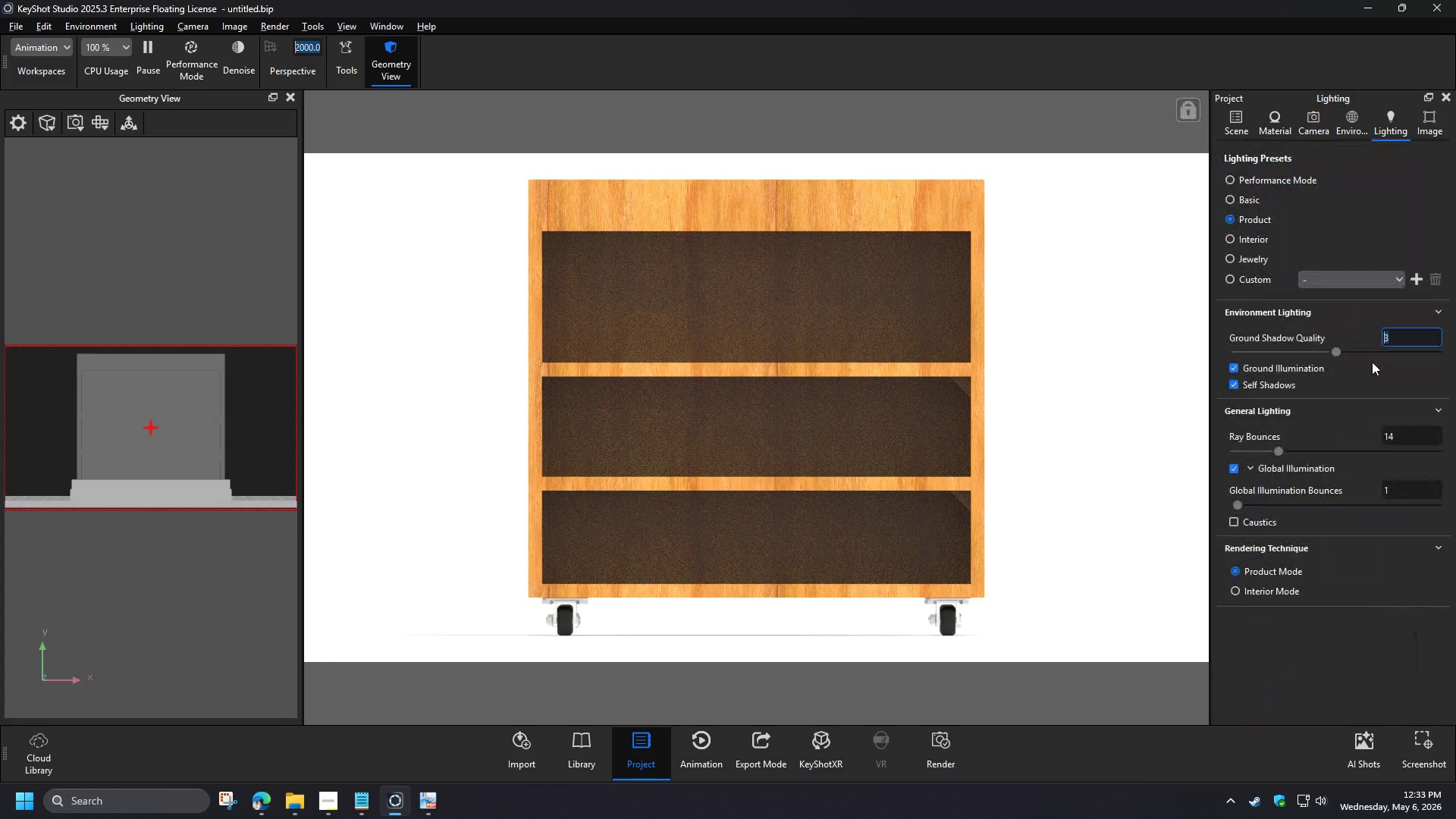 
left_click([1396, 338])
 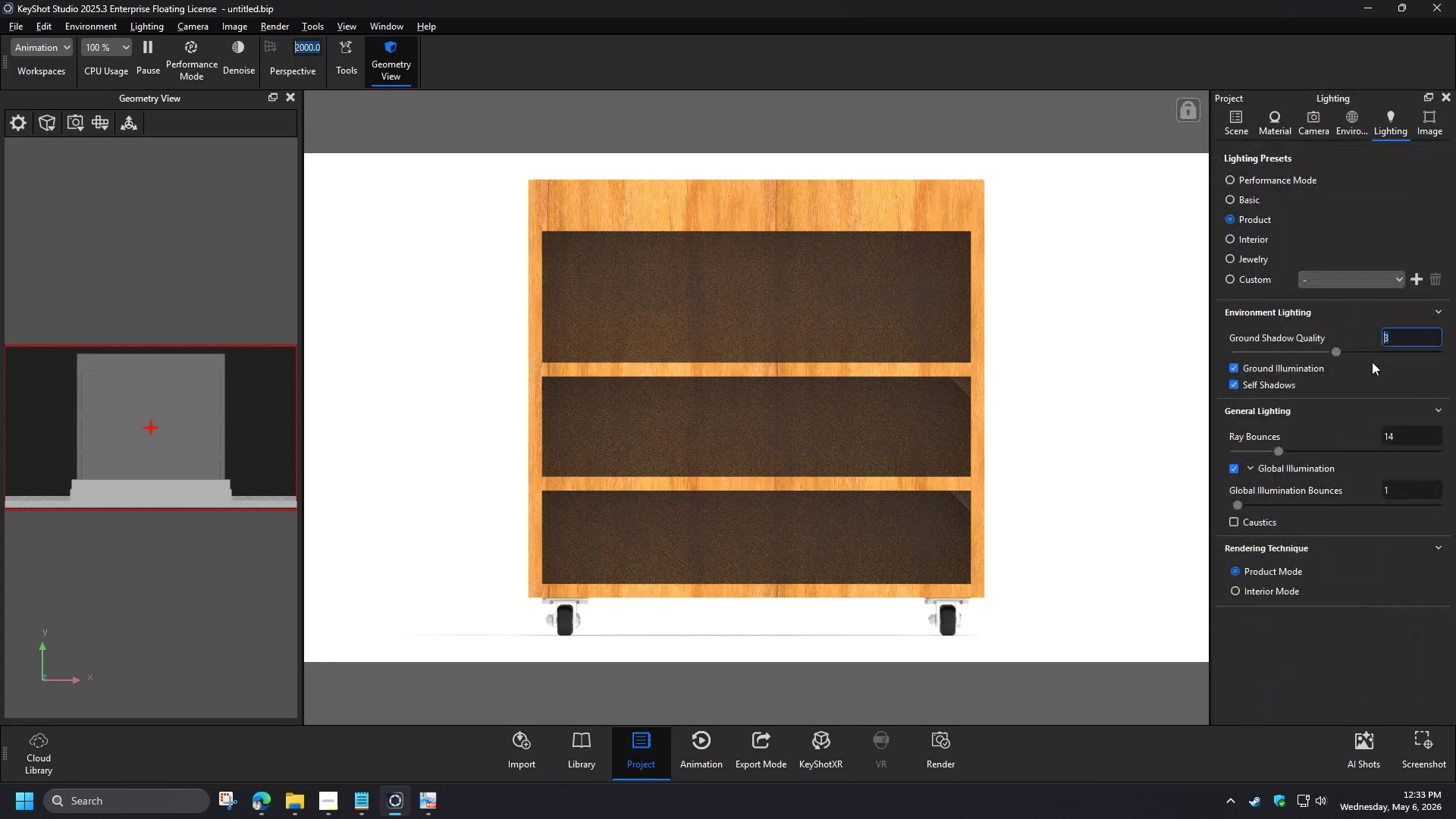 
left_click_drag(start_coordinate=[1402, 338], to_coordinate=[1348, 336])
 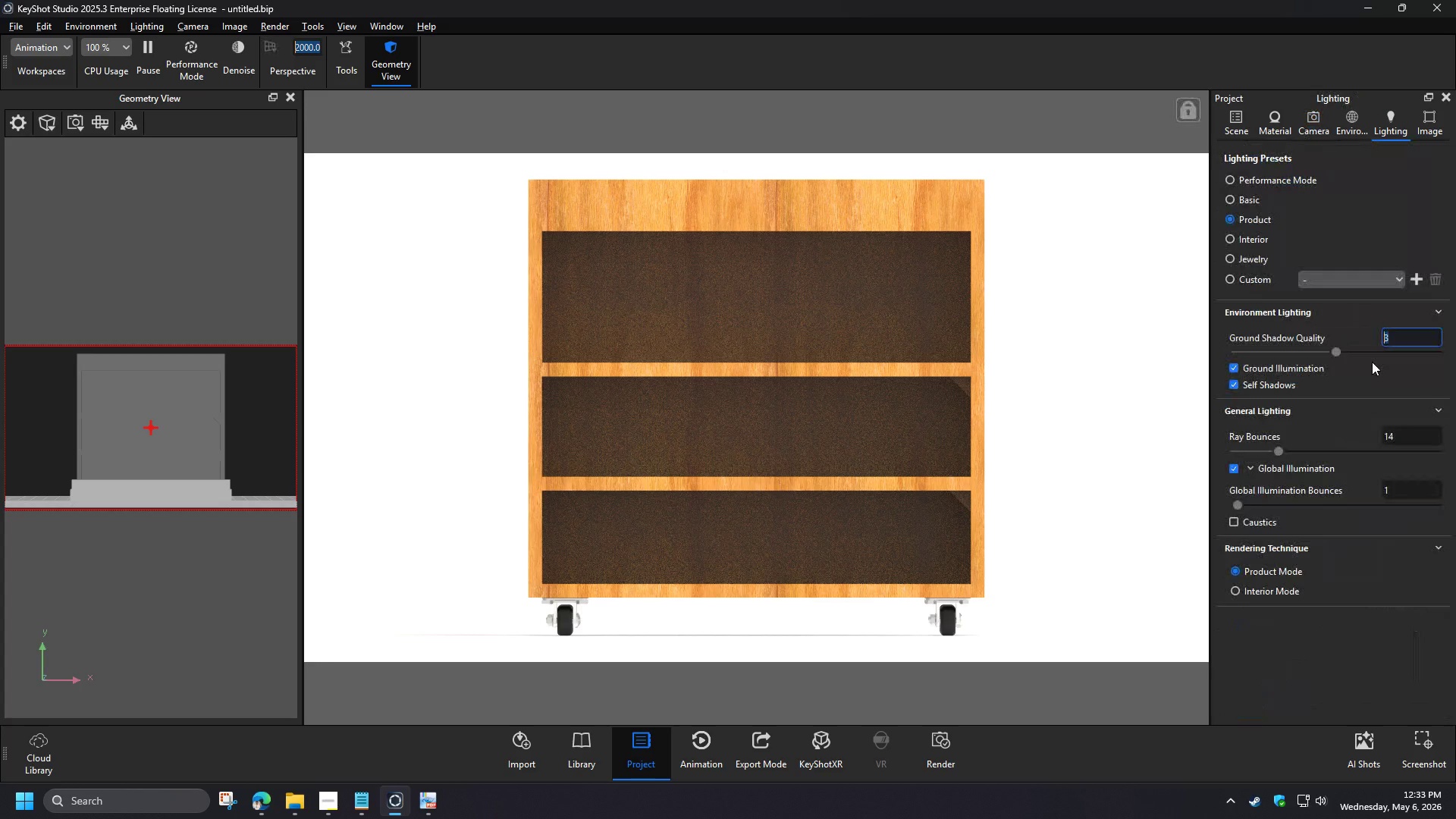 
key(Numpad6)
 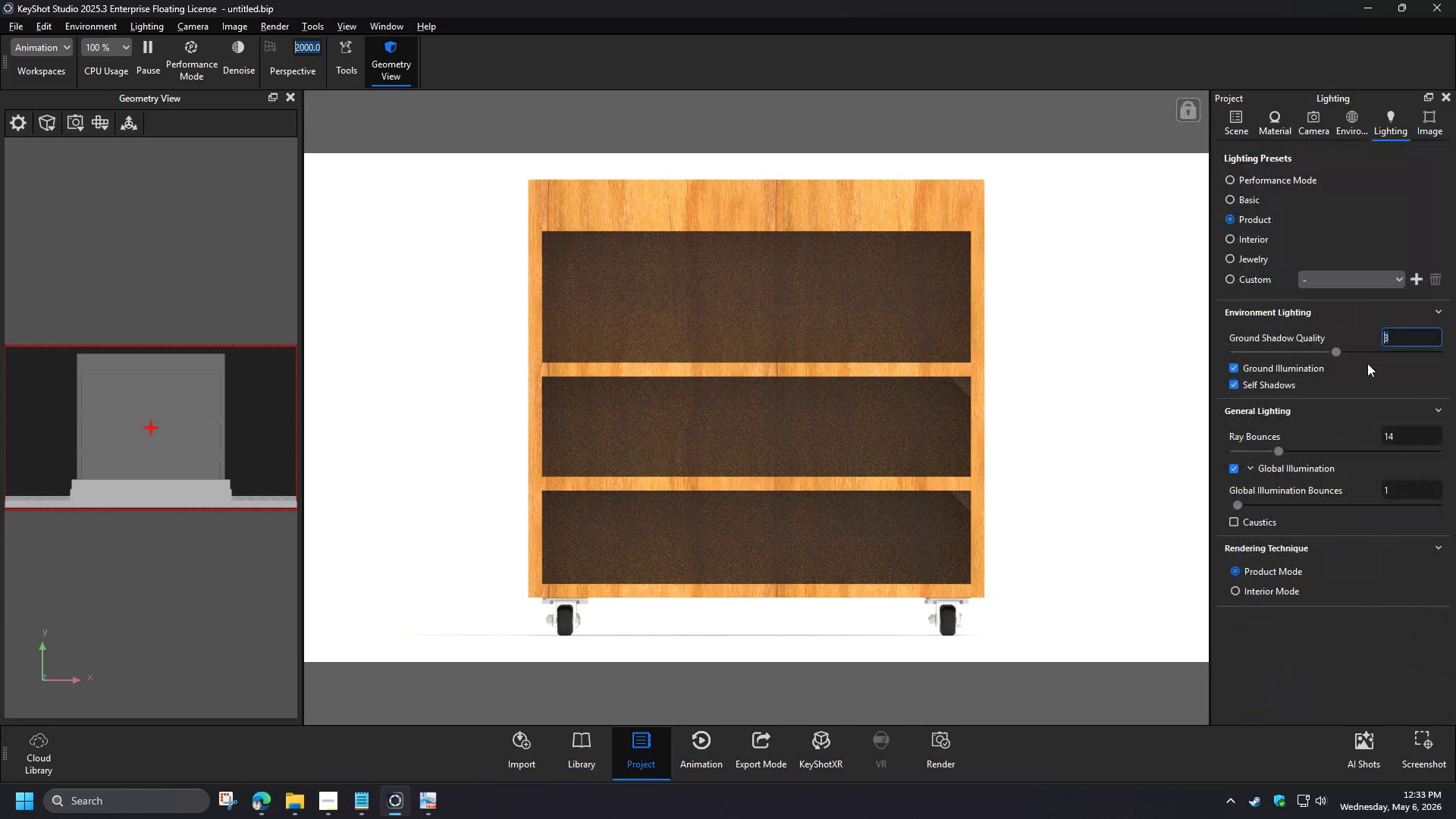 
left_click_drag(start_coordinate=[1336, 350], to_coordinate=[1422, 363])
 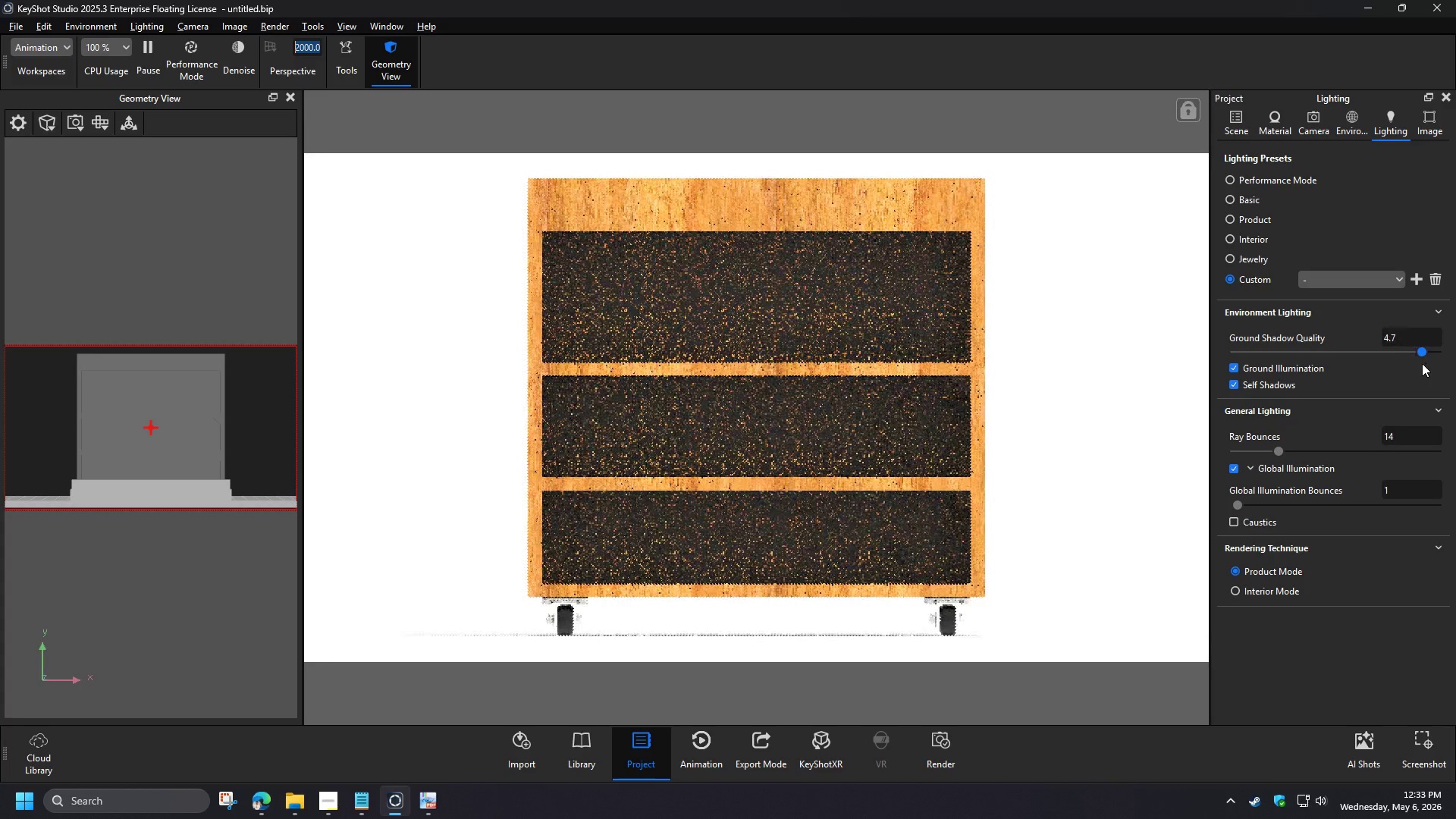 
left_click_drag(start_coordinate=[1413, 340], to_coordinate=[1342, 332])
 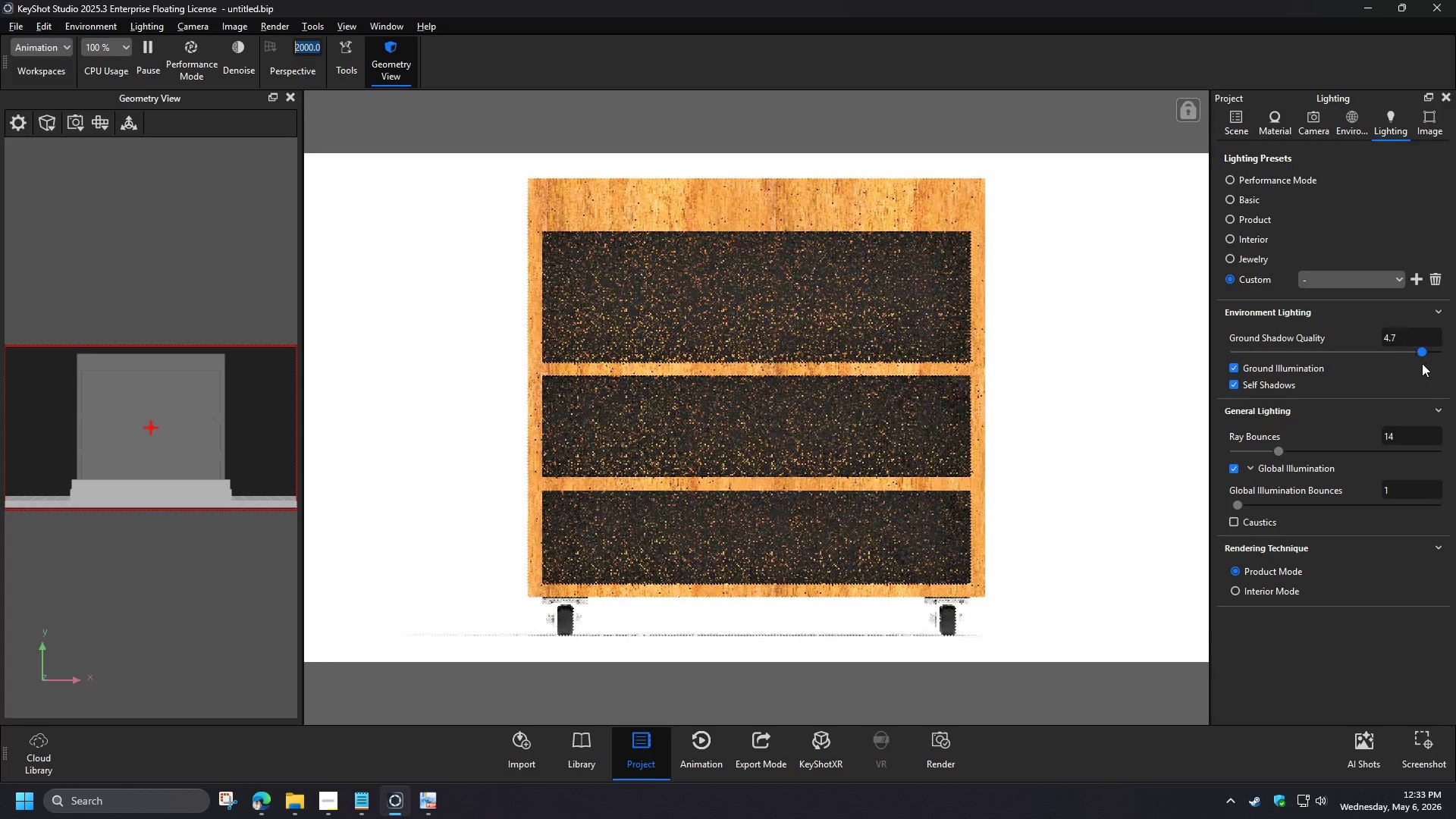 
key(Numpad3)
 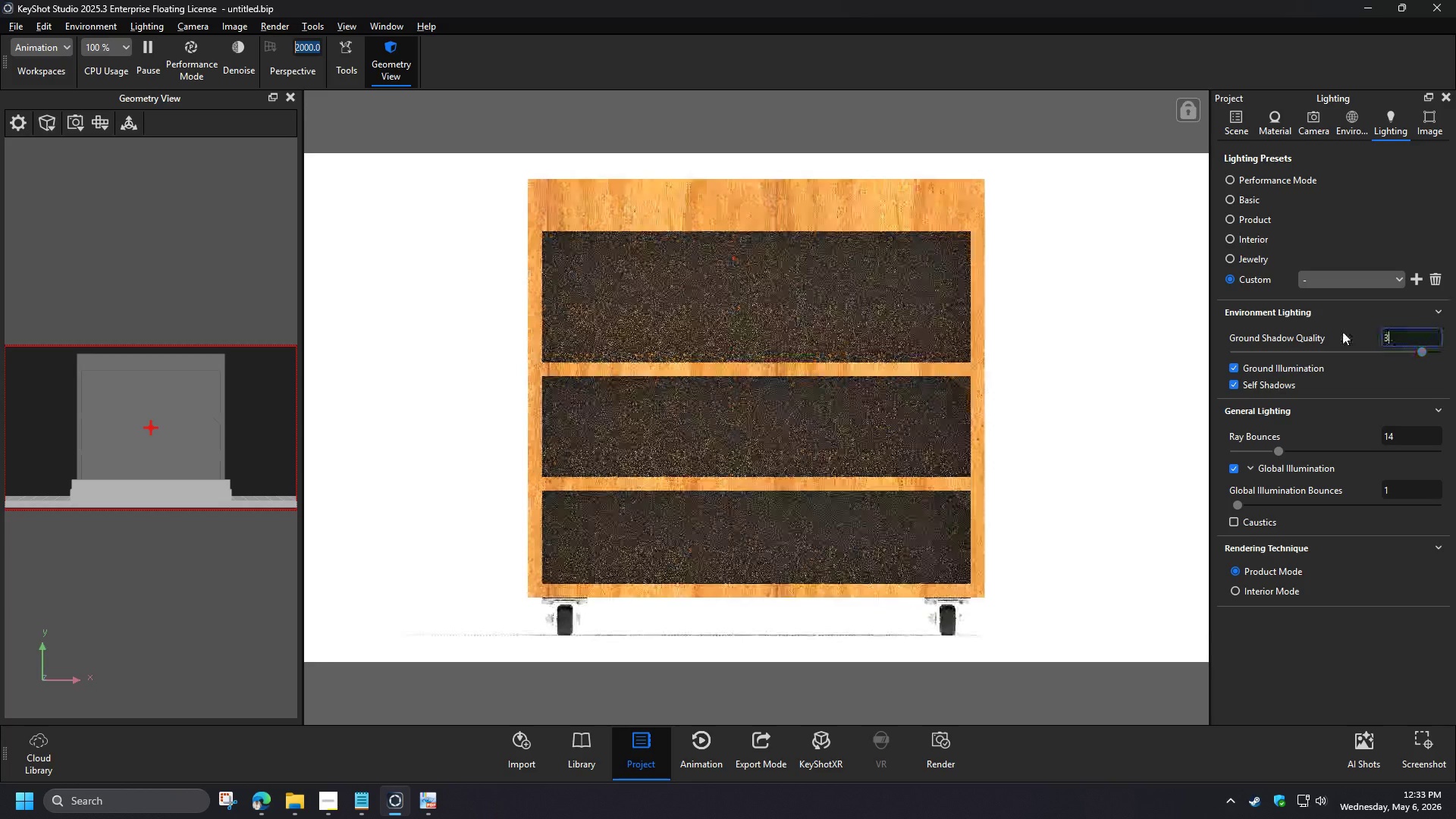 
left_click([1398, 436])
 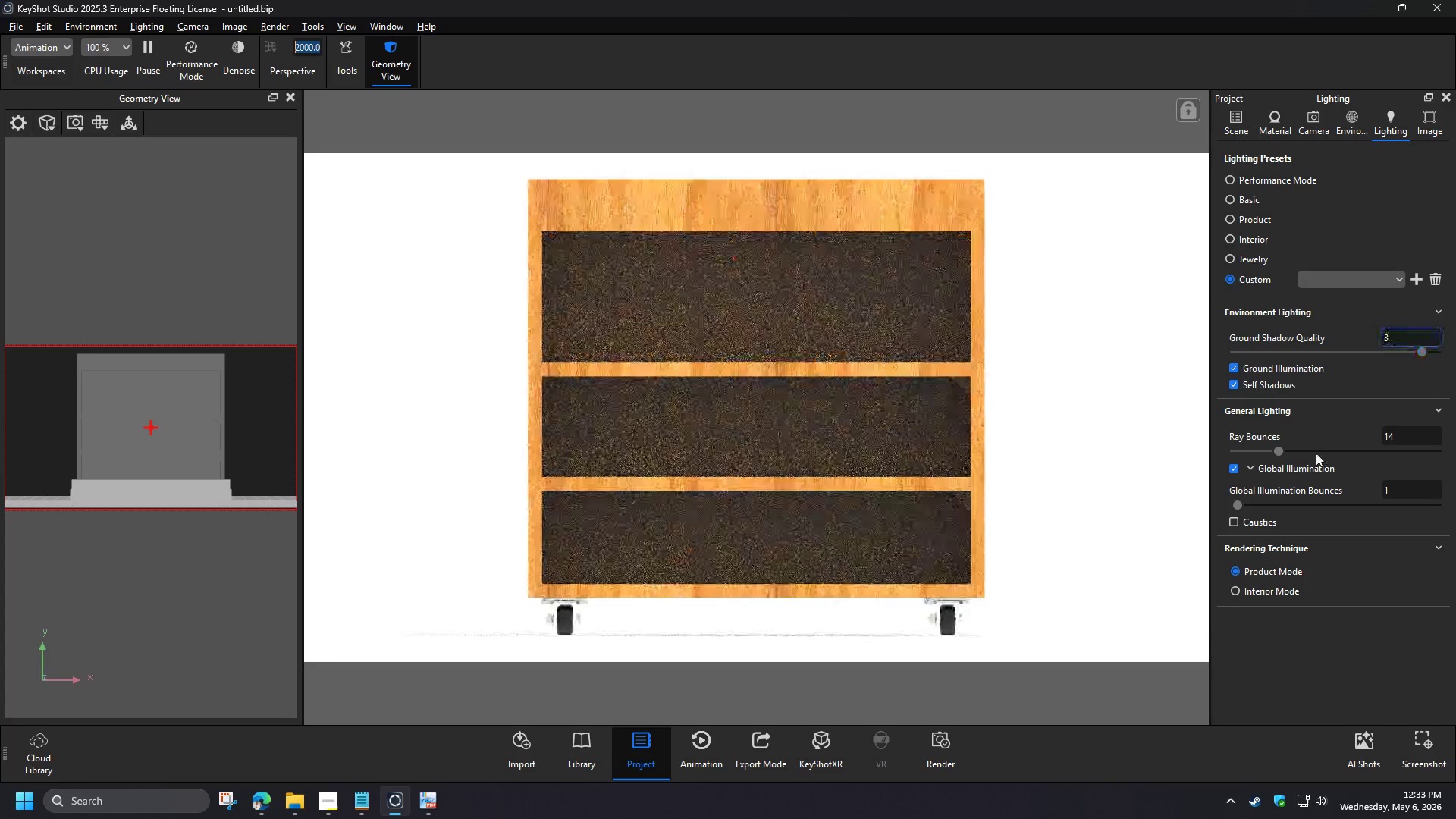 
left_click_drag(start_coordinate=[1407, 436], to_coordinate=[1354, 433])
 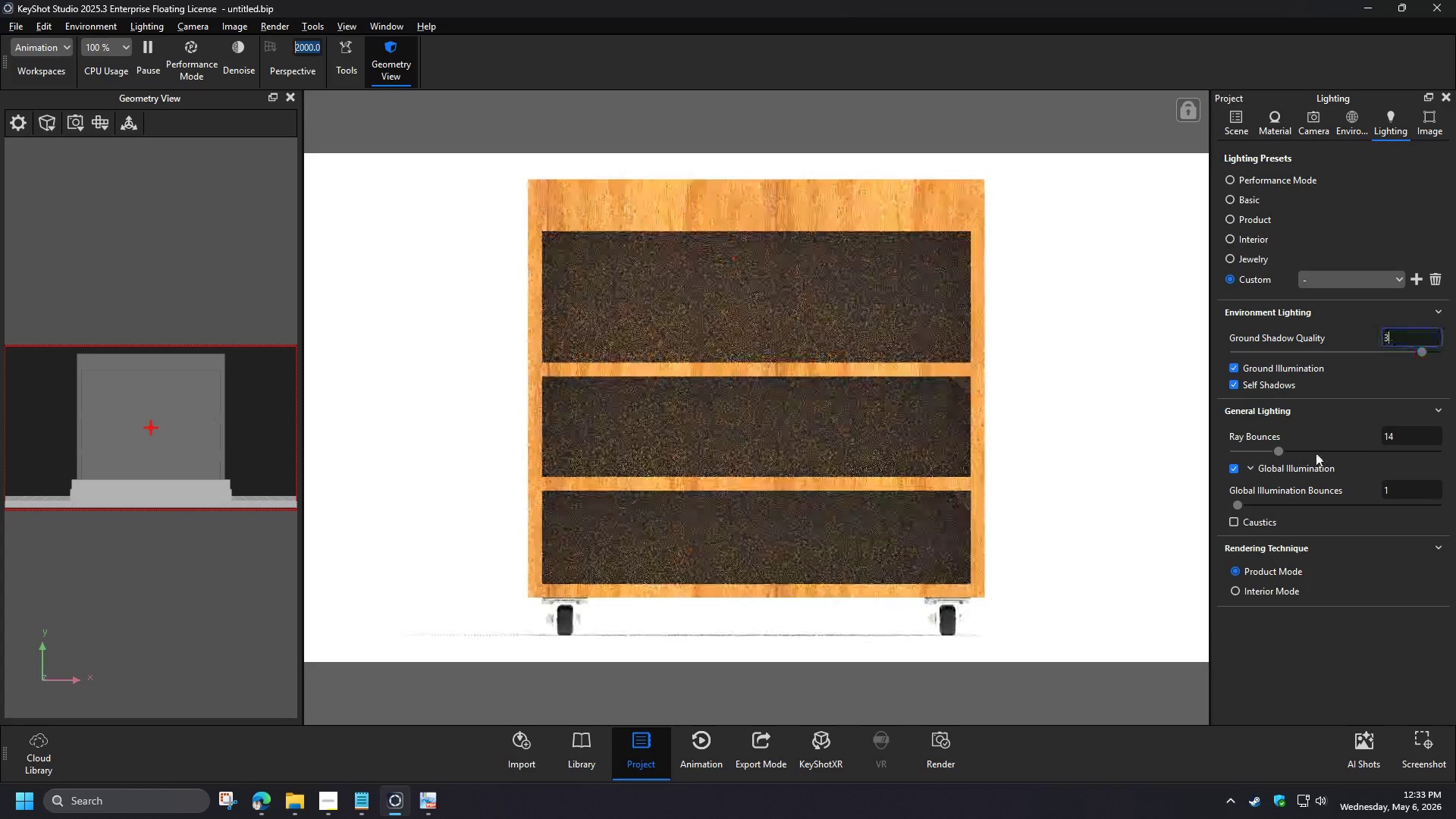 
key(Numpad2)
 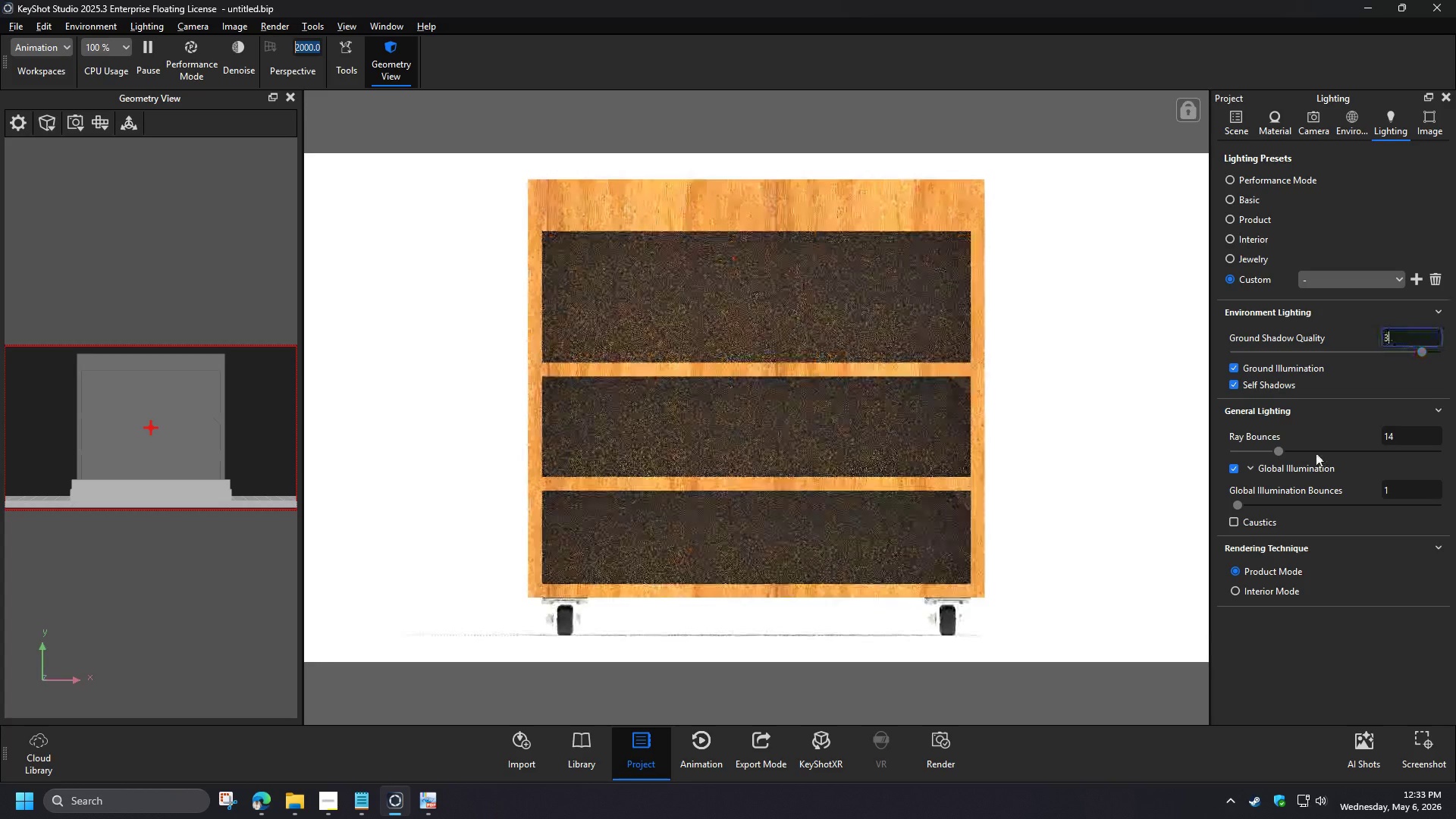 
key(Numpad8)
 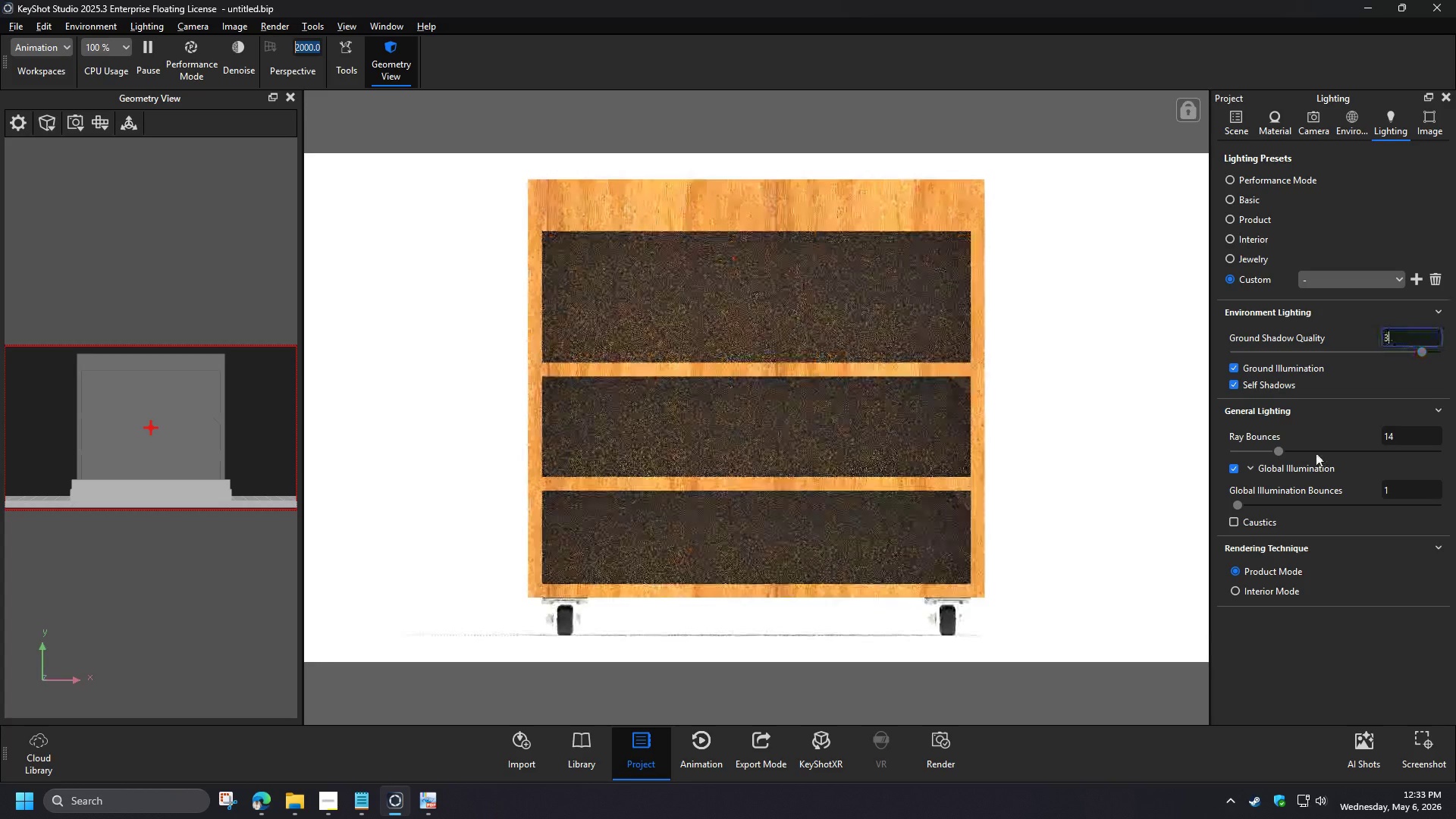 
left_click([1419, 493])
 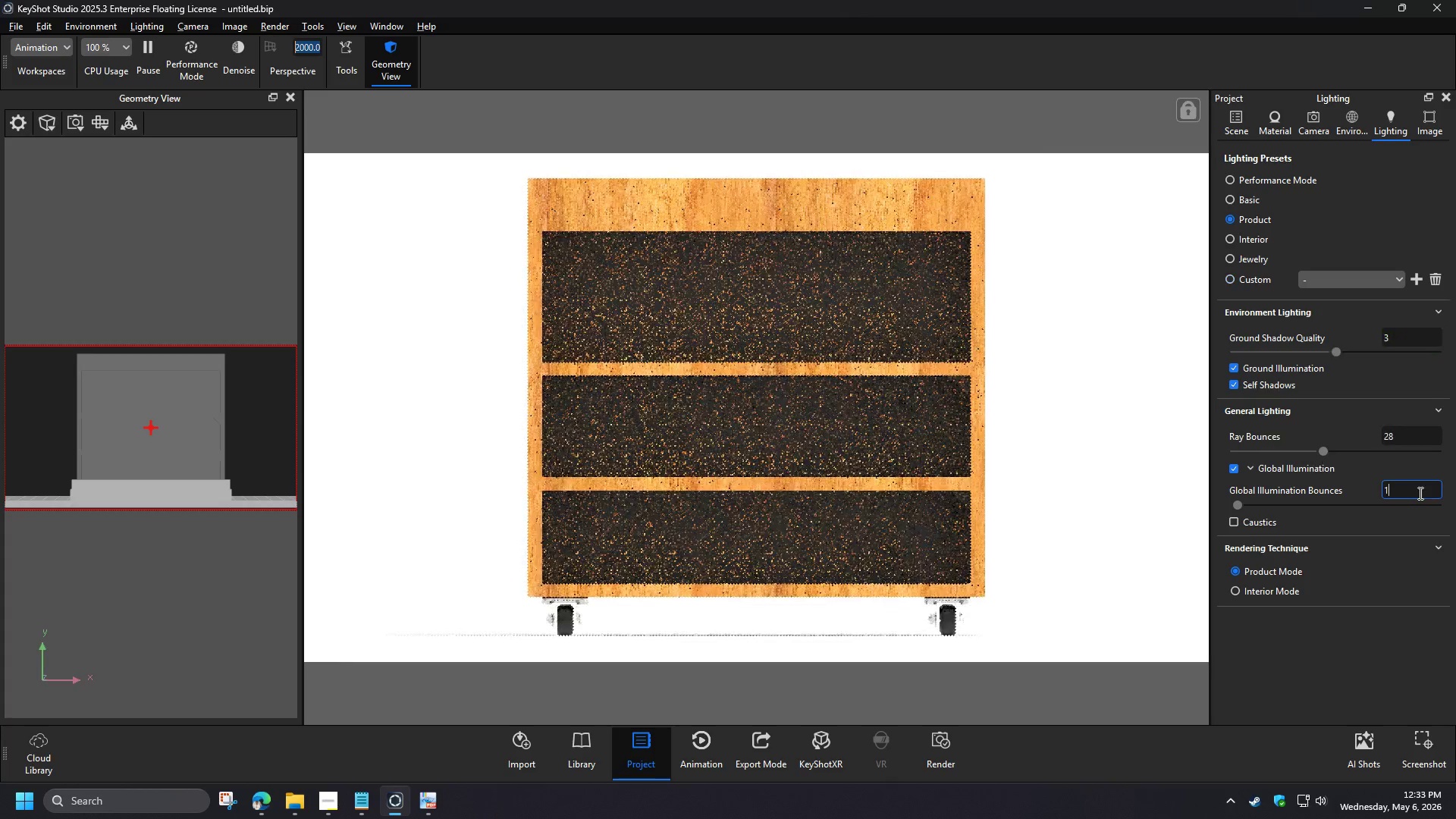 
left_click_drag(start_coordinate=[1416, 494], to_coordinate=[1361, 496])
 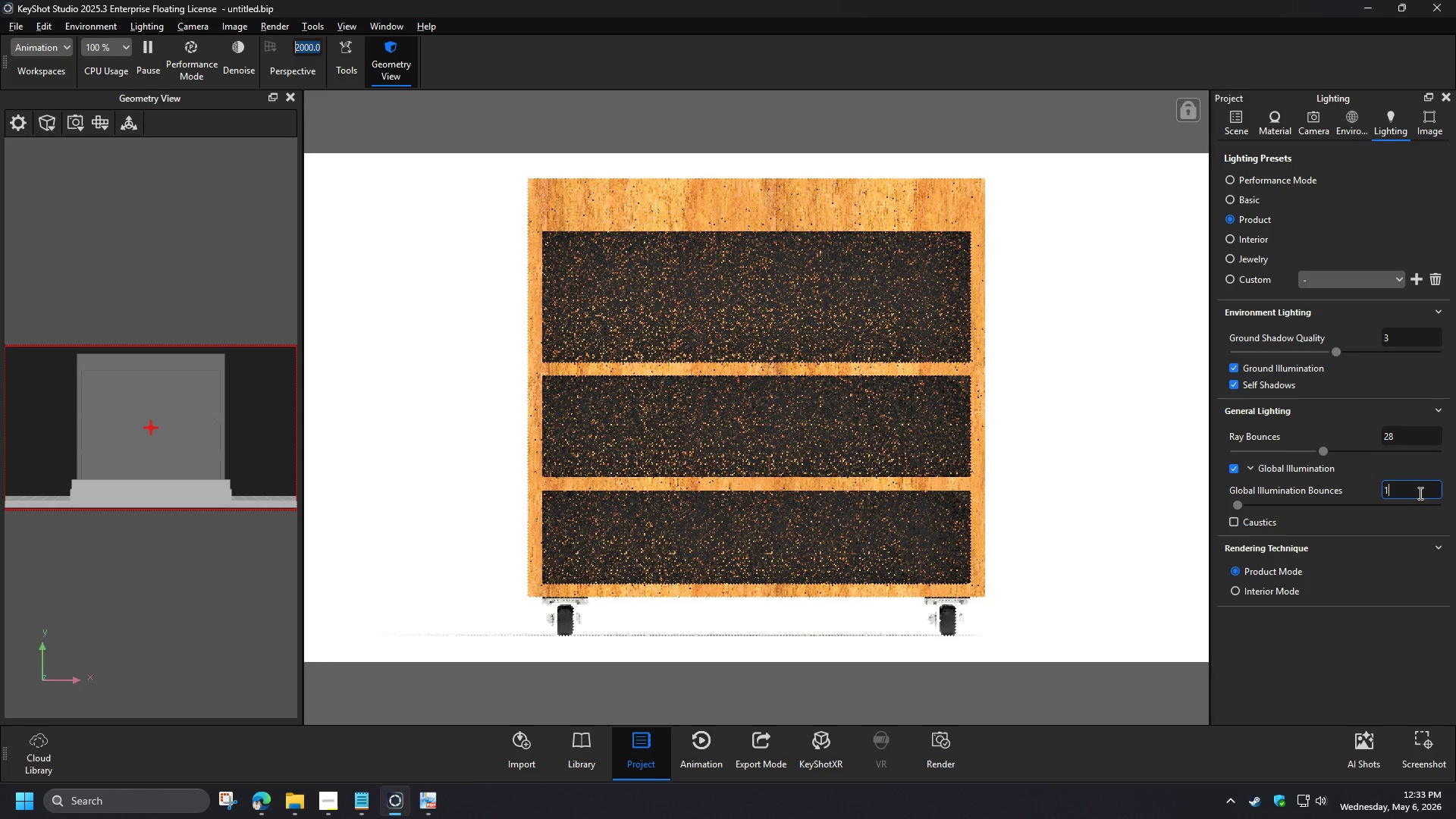 
key(Numpad2)
 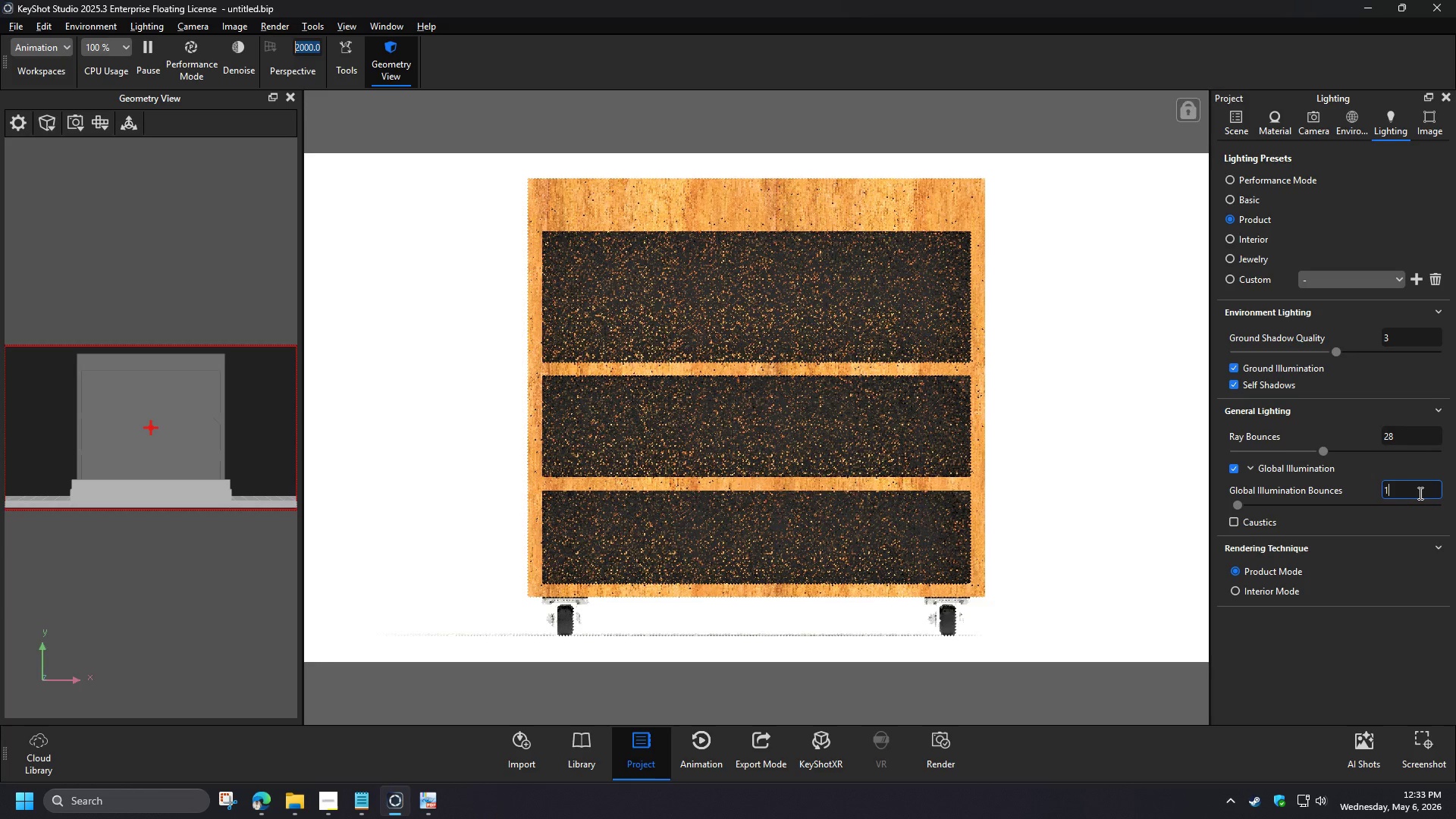 
left_click([1408, 433])
 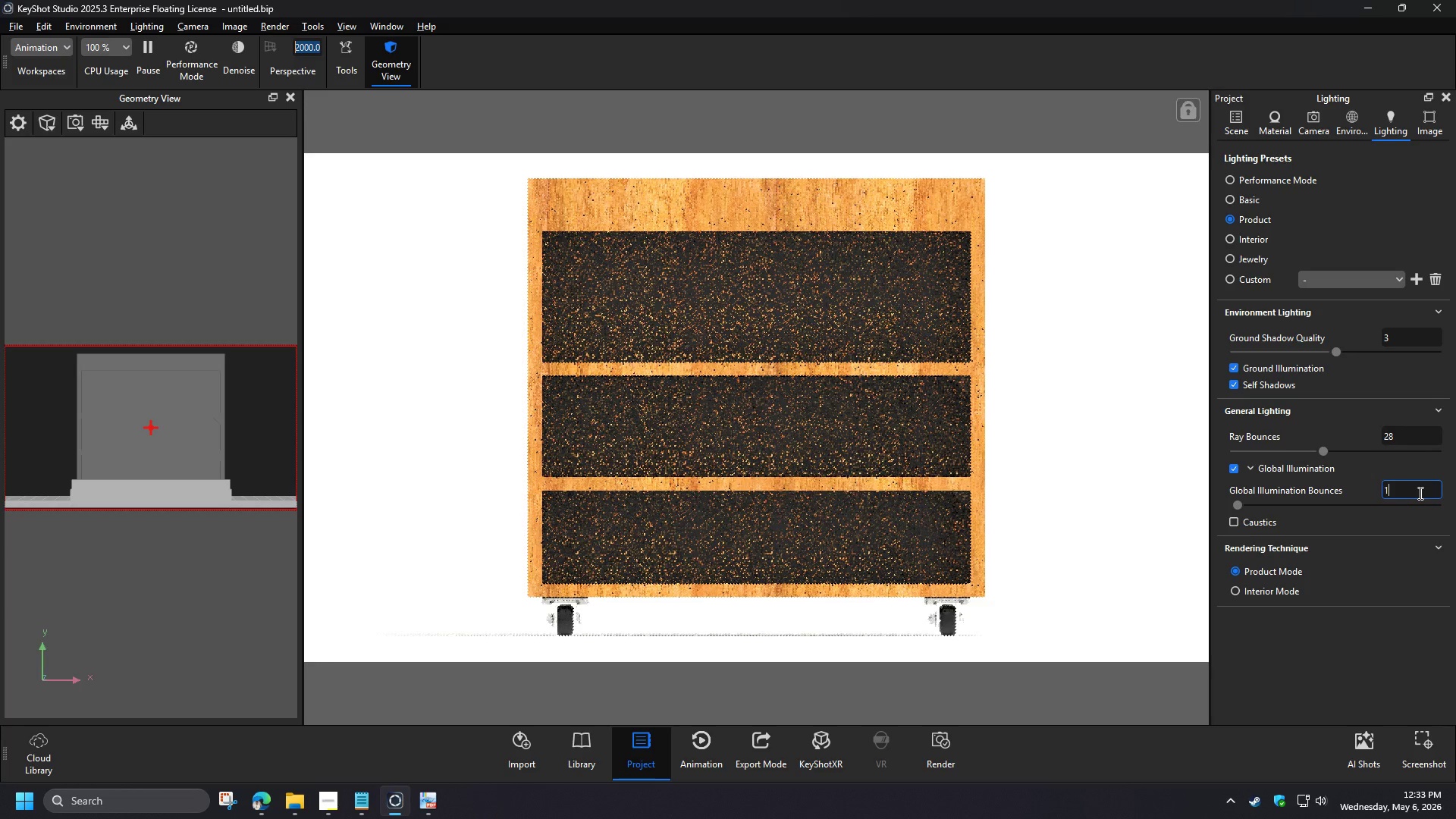 
left_click_drag(start_coordinate=[1398, 489], to_coordinate=[1343, 486])
 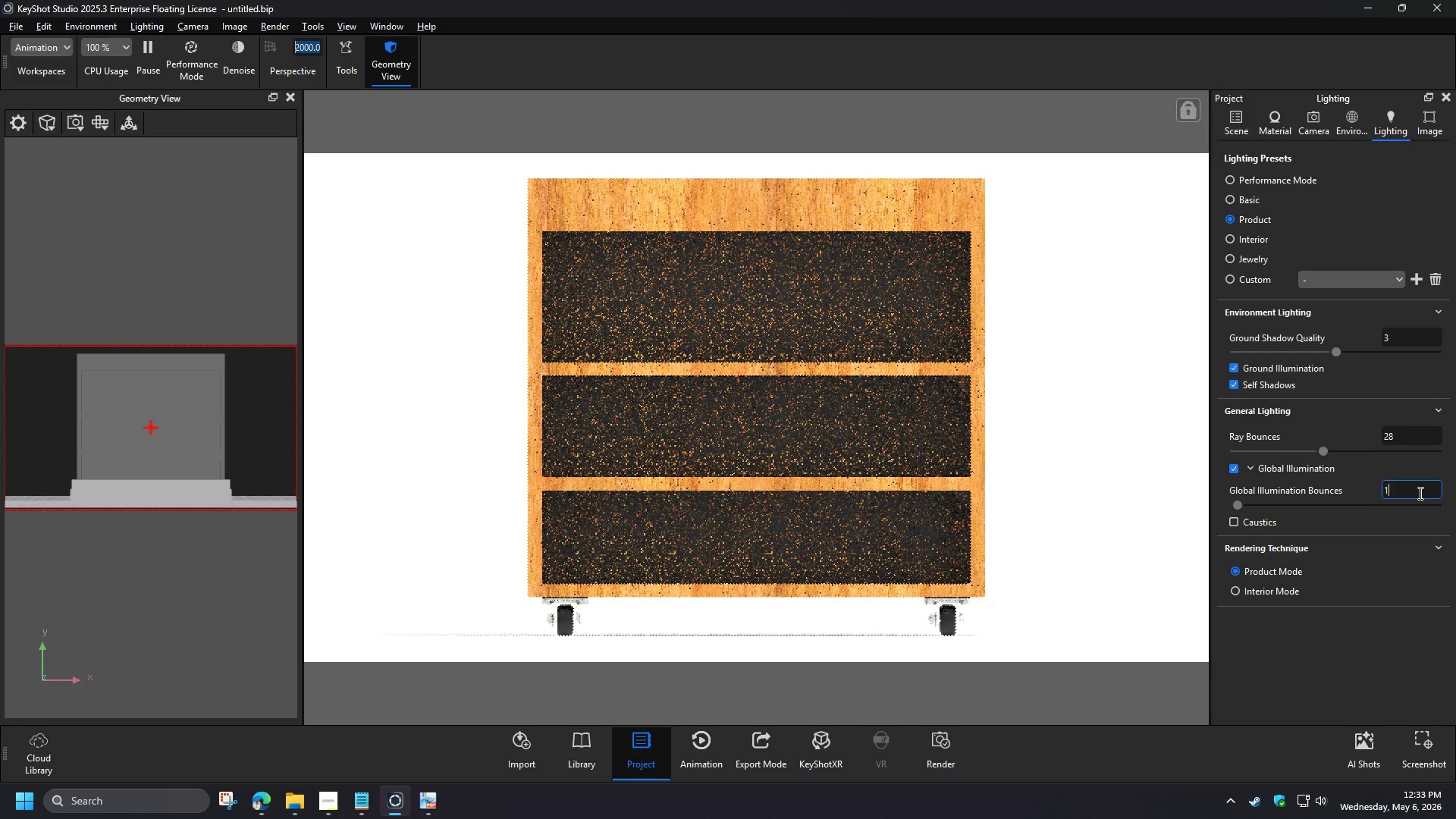 
key(Numpad3)
 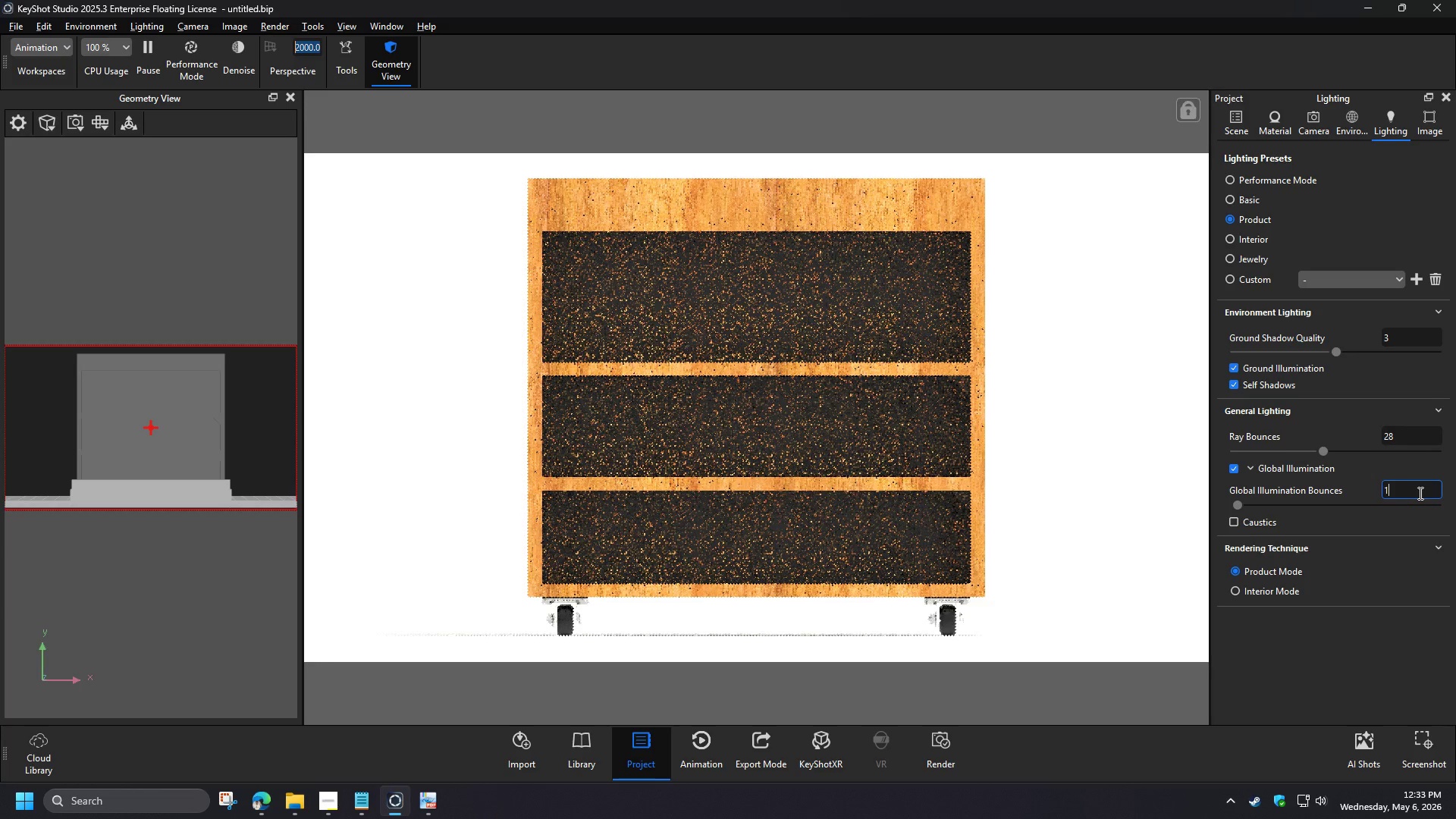 
left_click([1404, 432])
 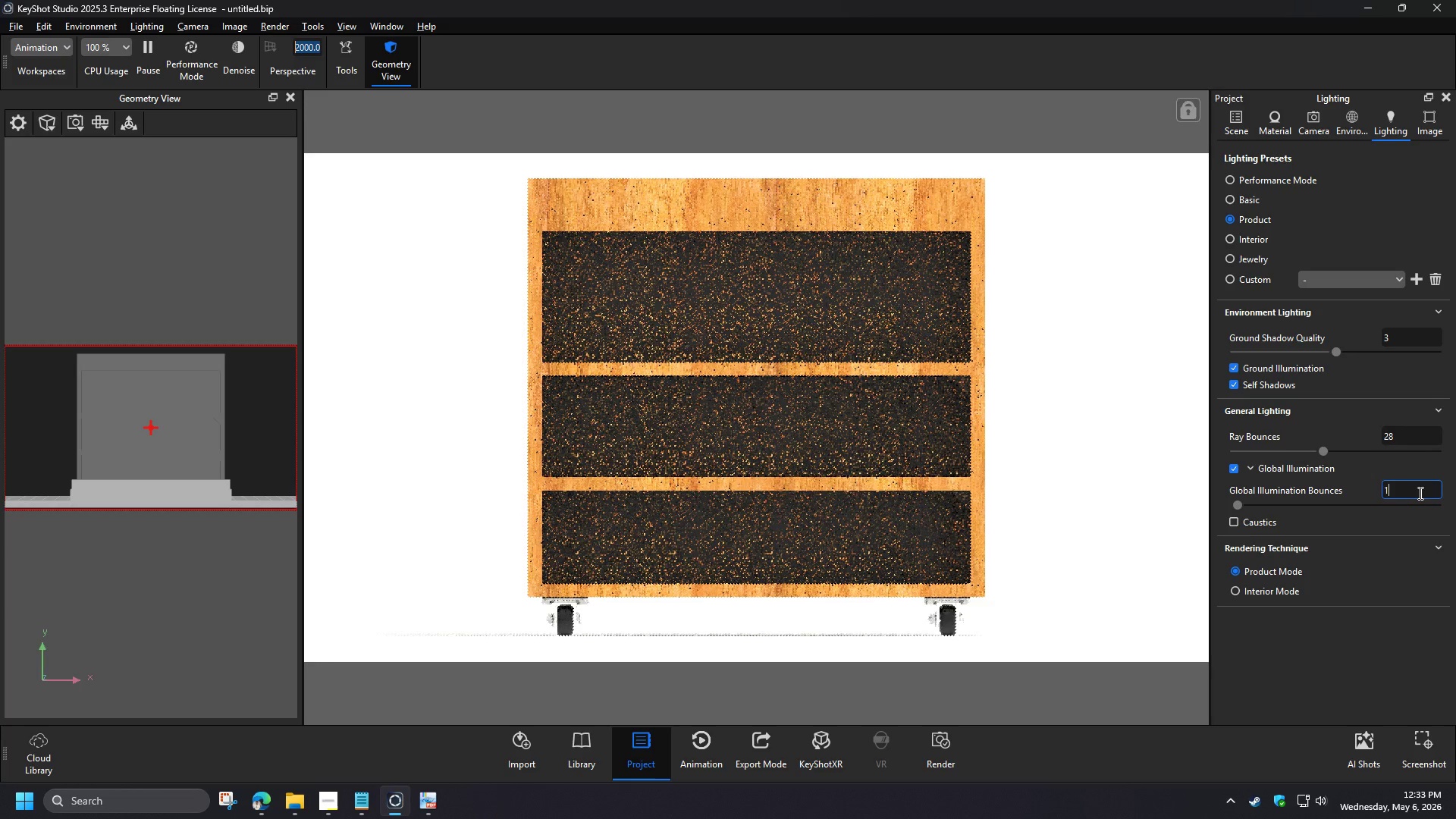 
left_click_drag(start_coordinate=[1401, 487], to_coordinate=[1352, 487])
 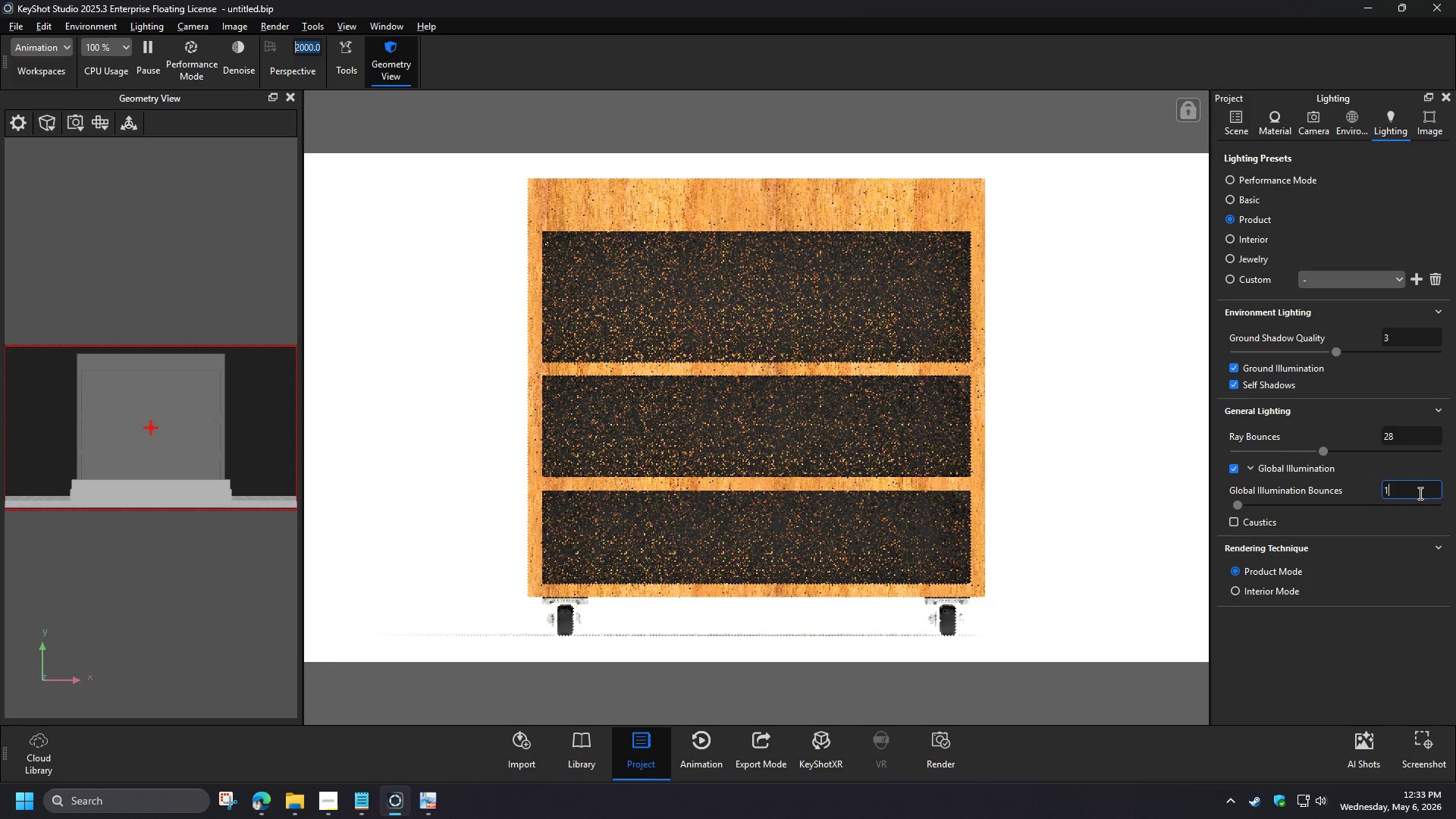 
key(Numpad5)
 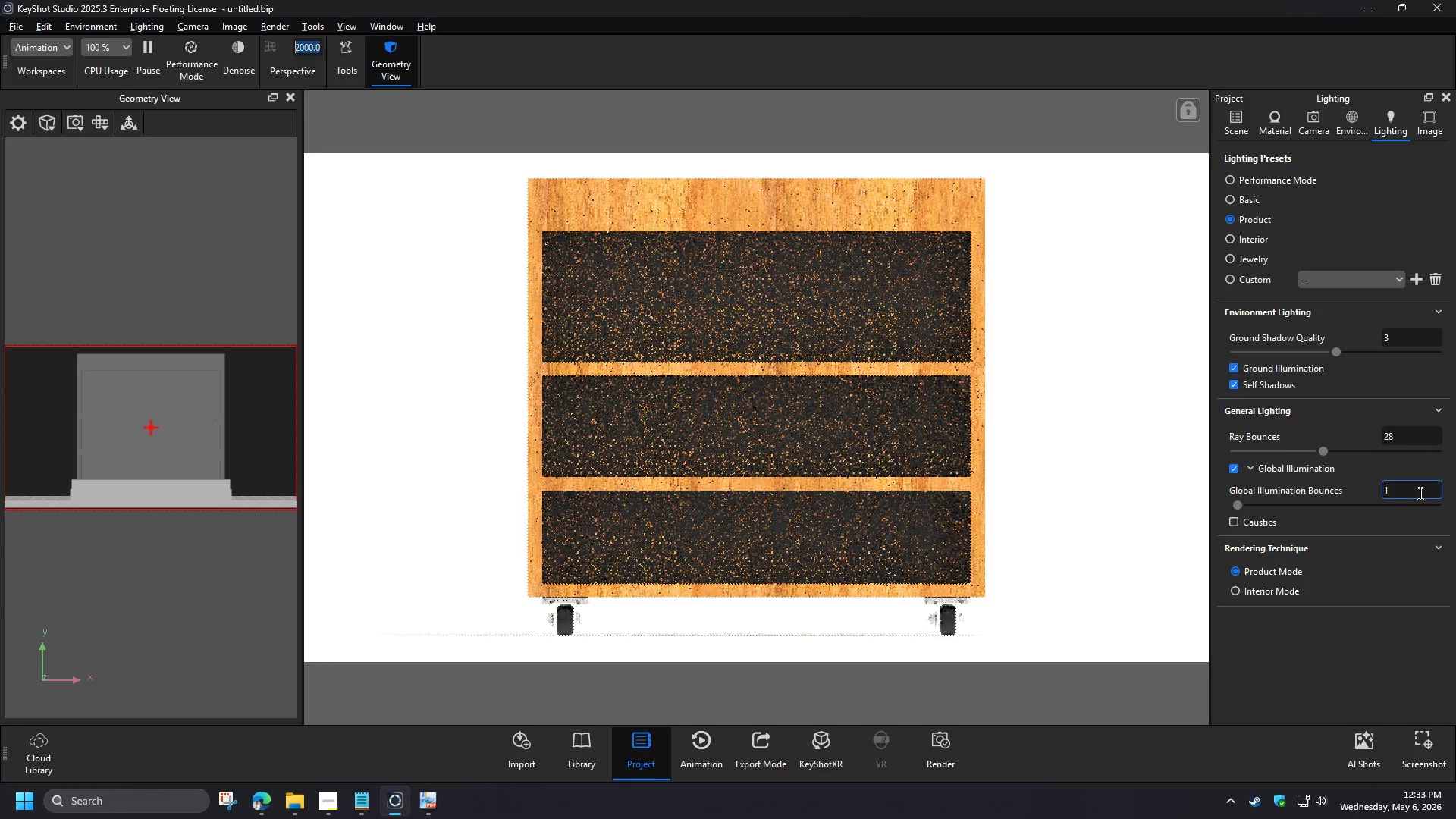 
left_click([1399, 433])
 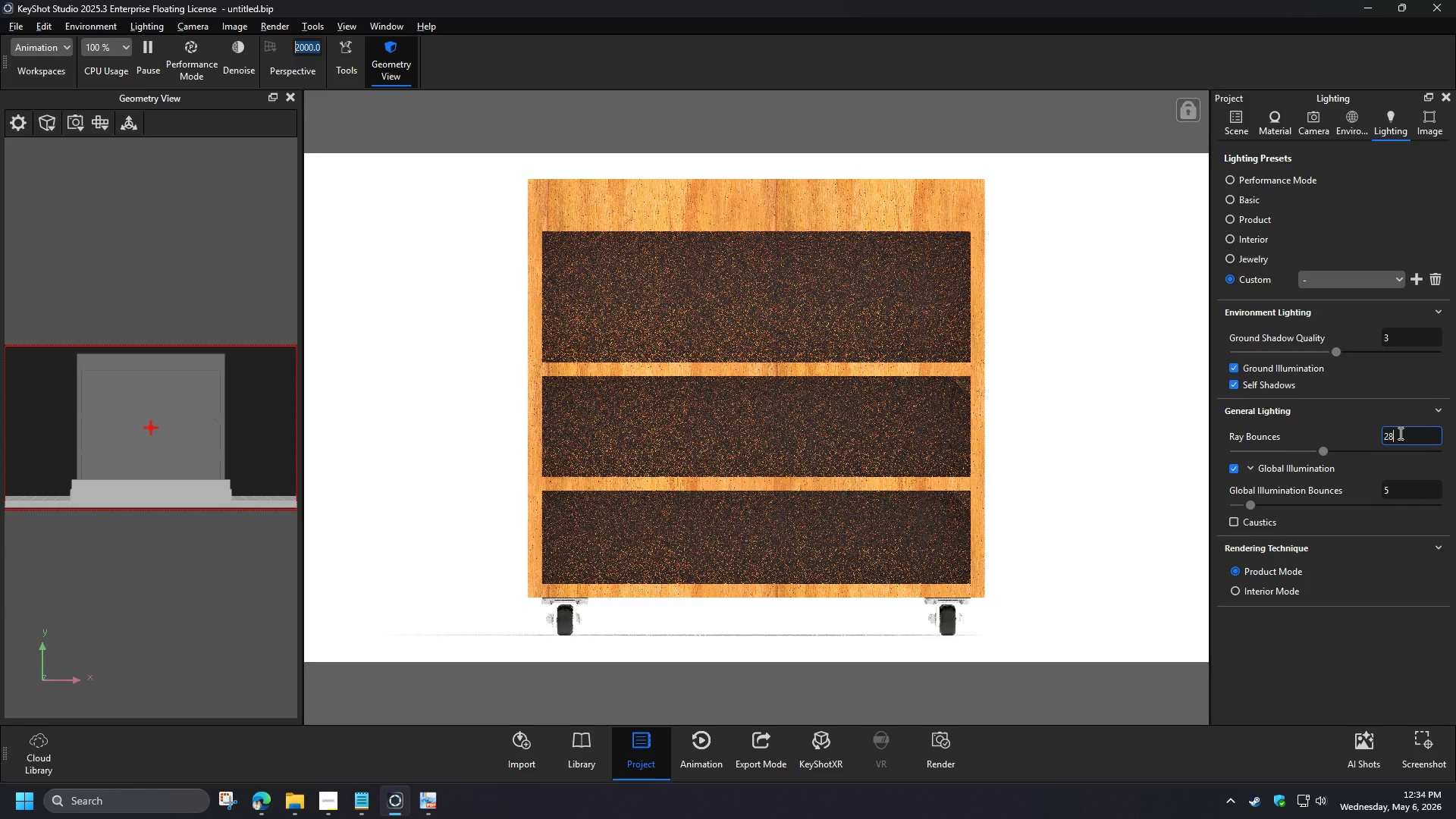 
wait(7.89)
 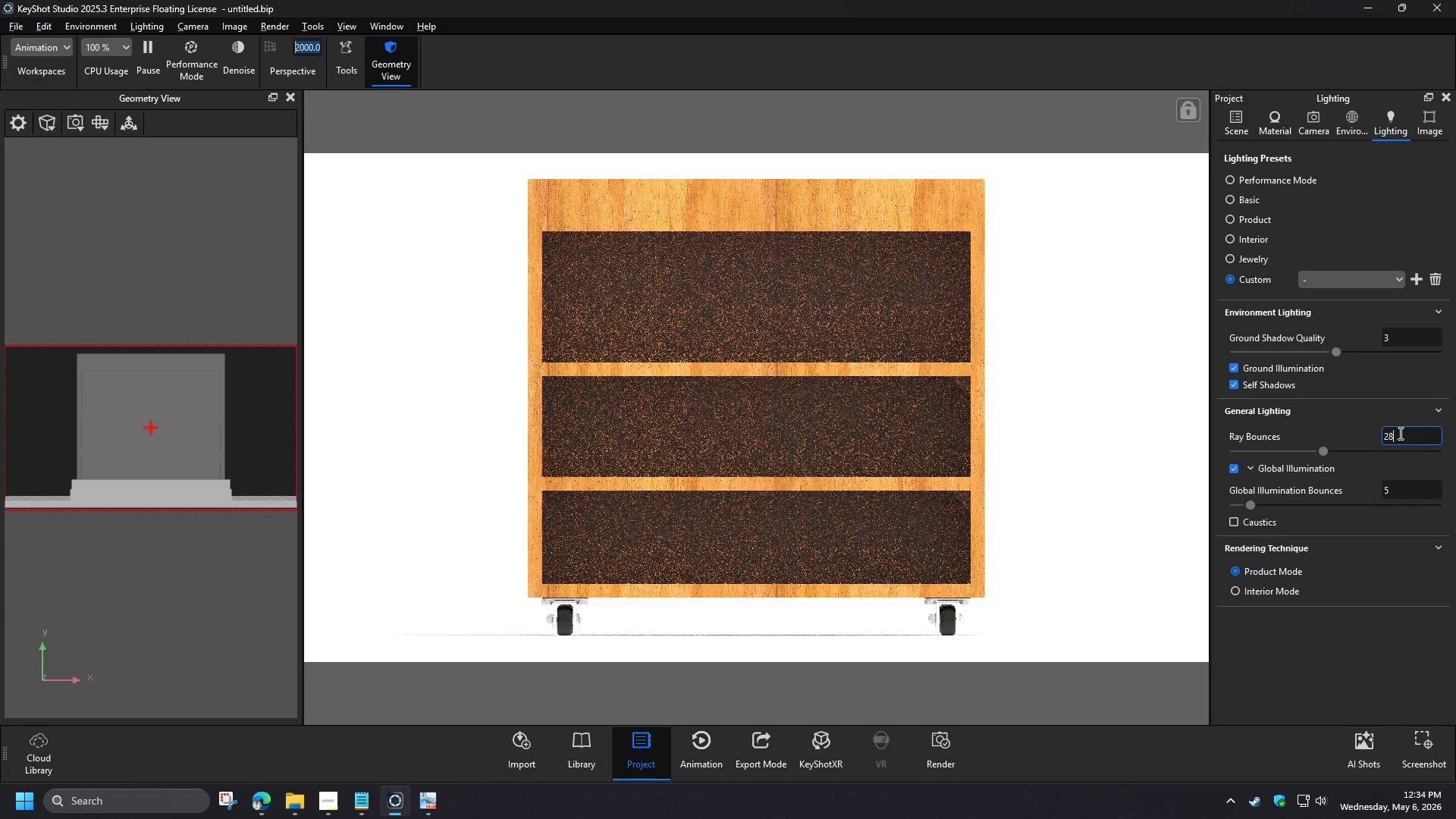 
left_click([1409, 492])
 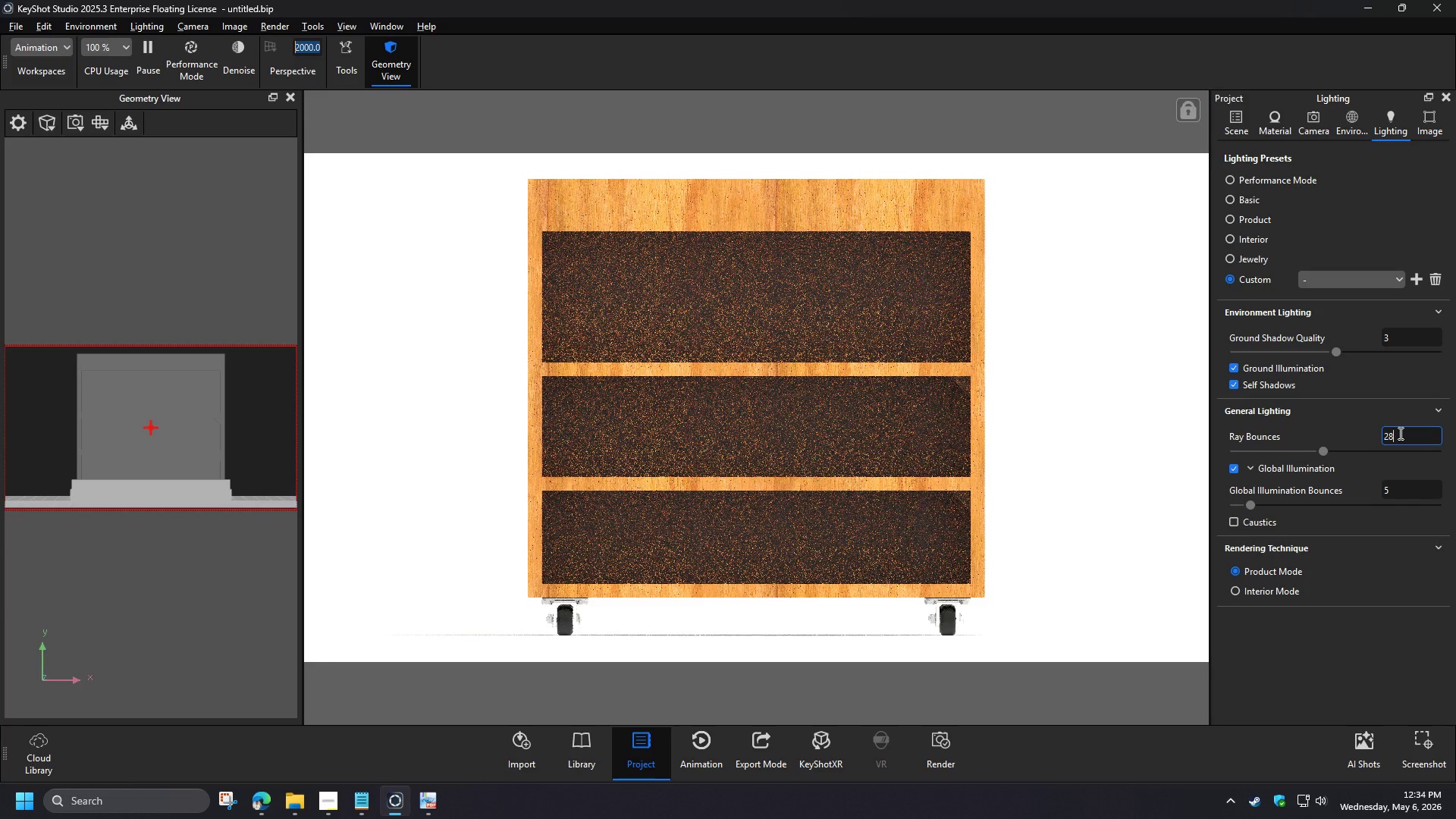 
left_click_drag(start_coordinate=[1409, 491], to_coordinate=[1352, 491])
 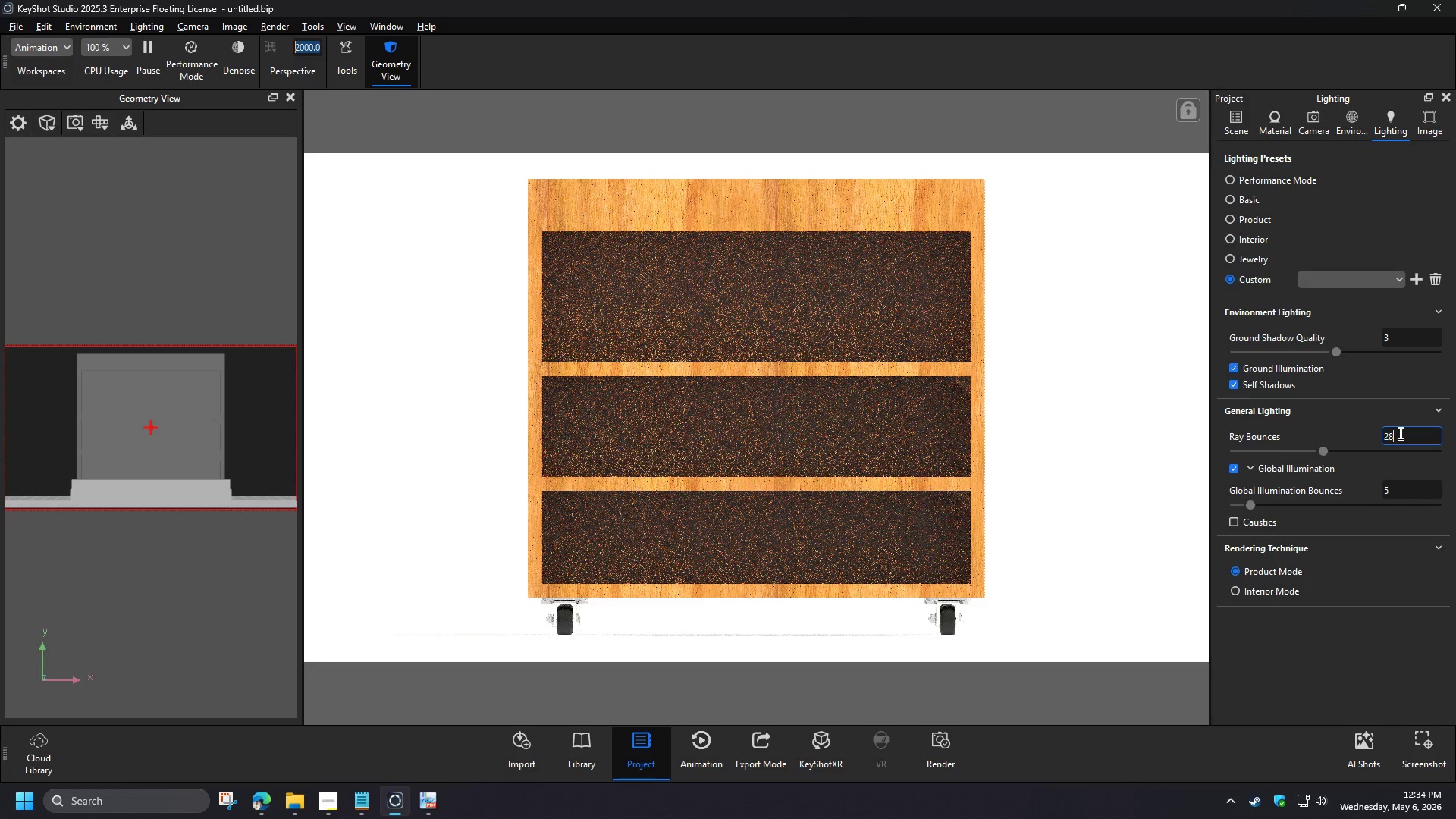 
key(Numpad1)
 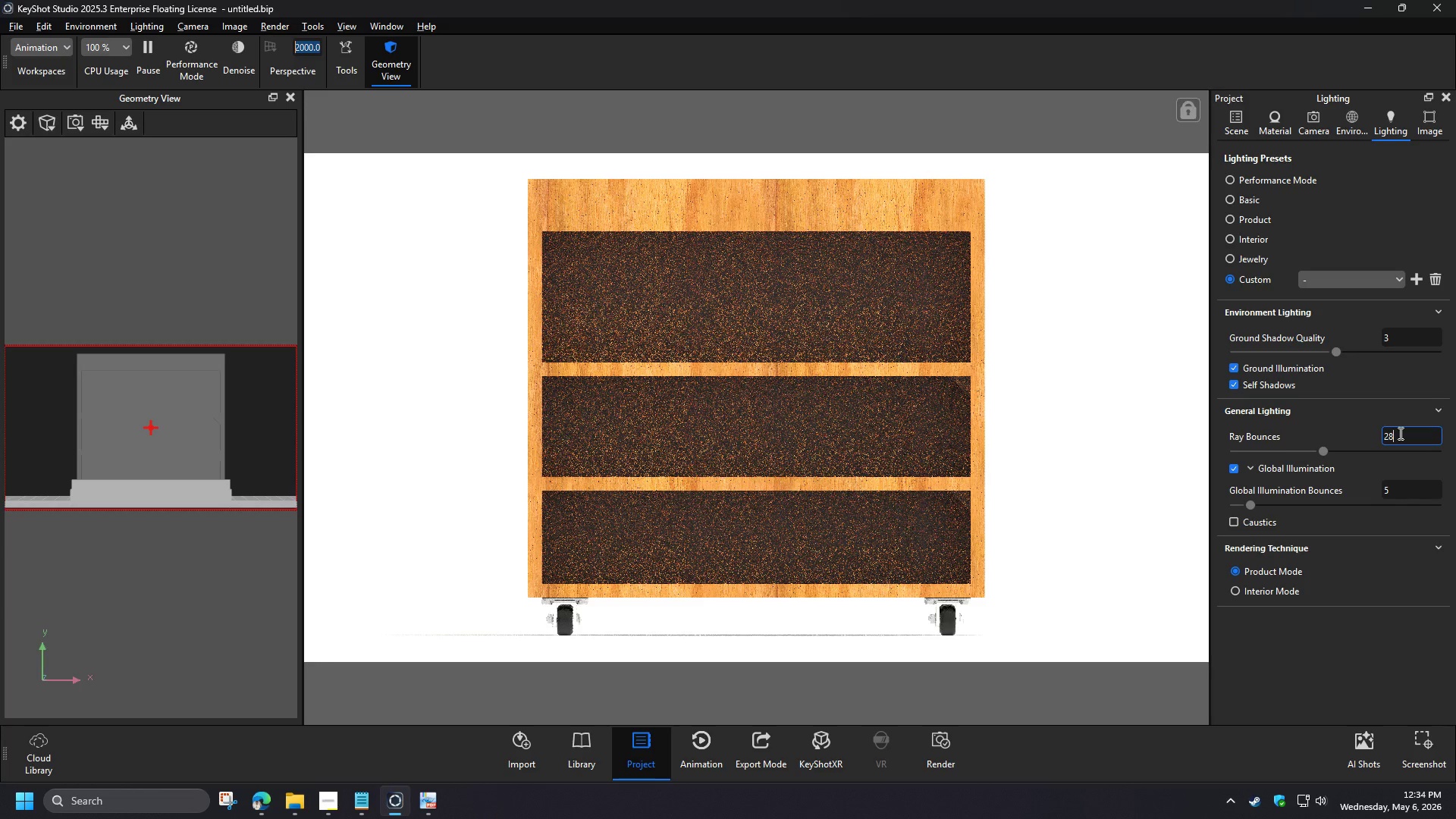 
key(Numpad0)
 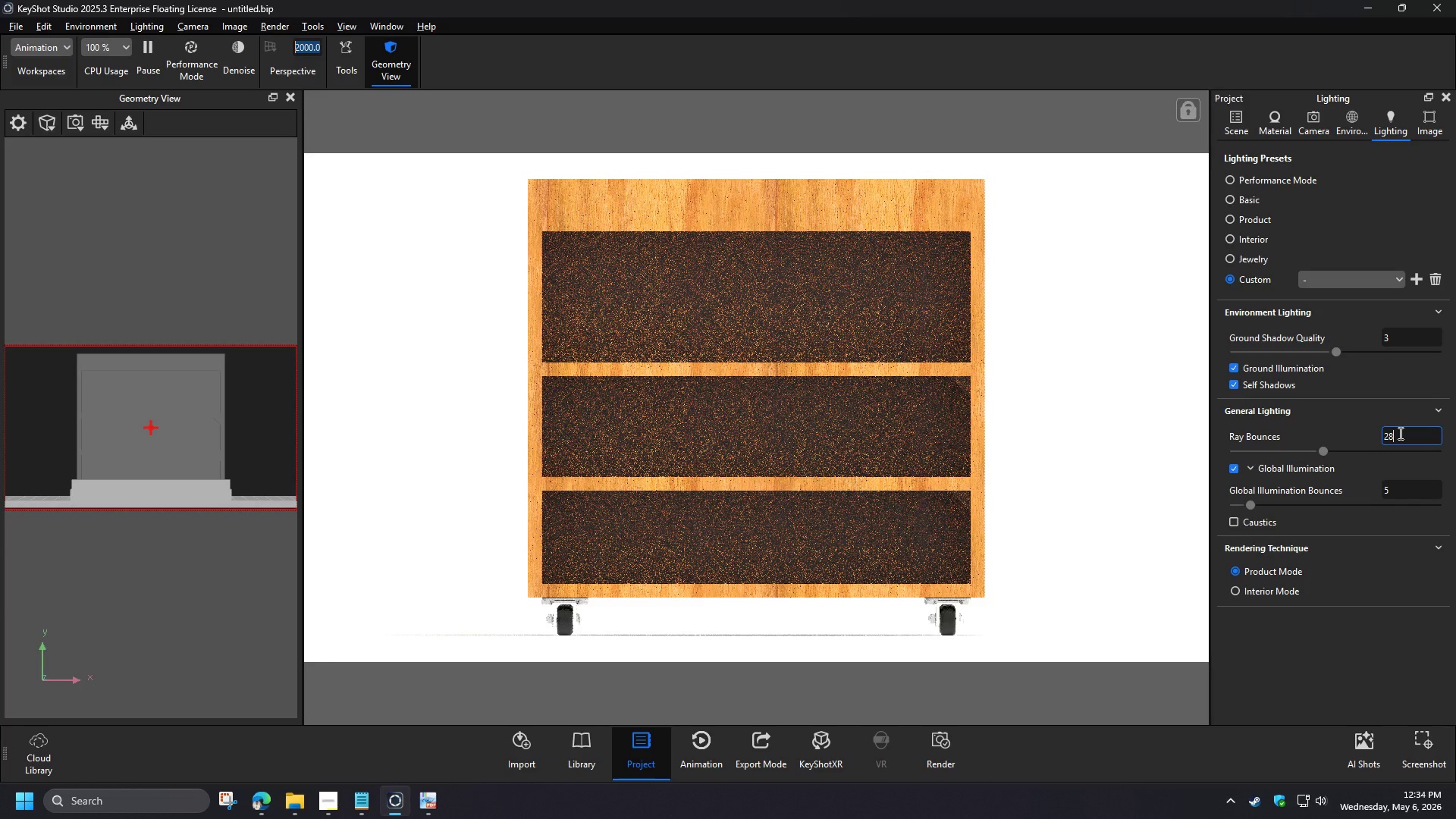 
left_click([1409, 432])
 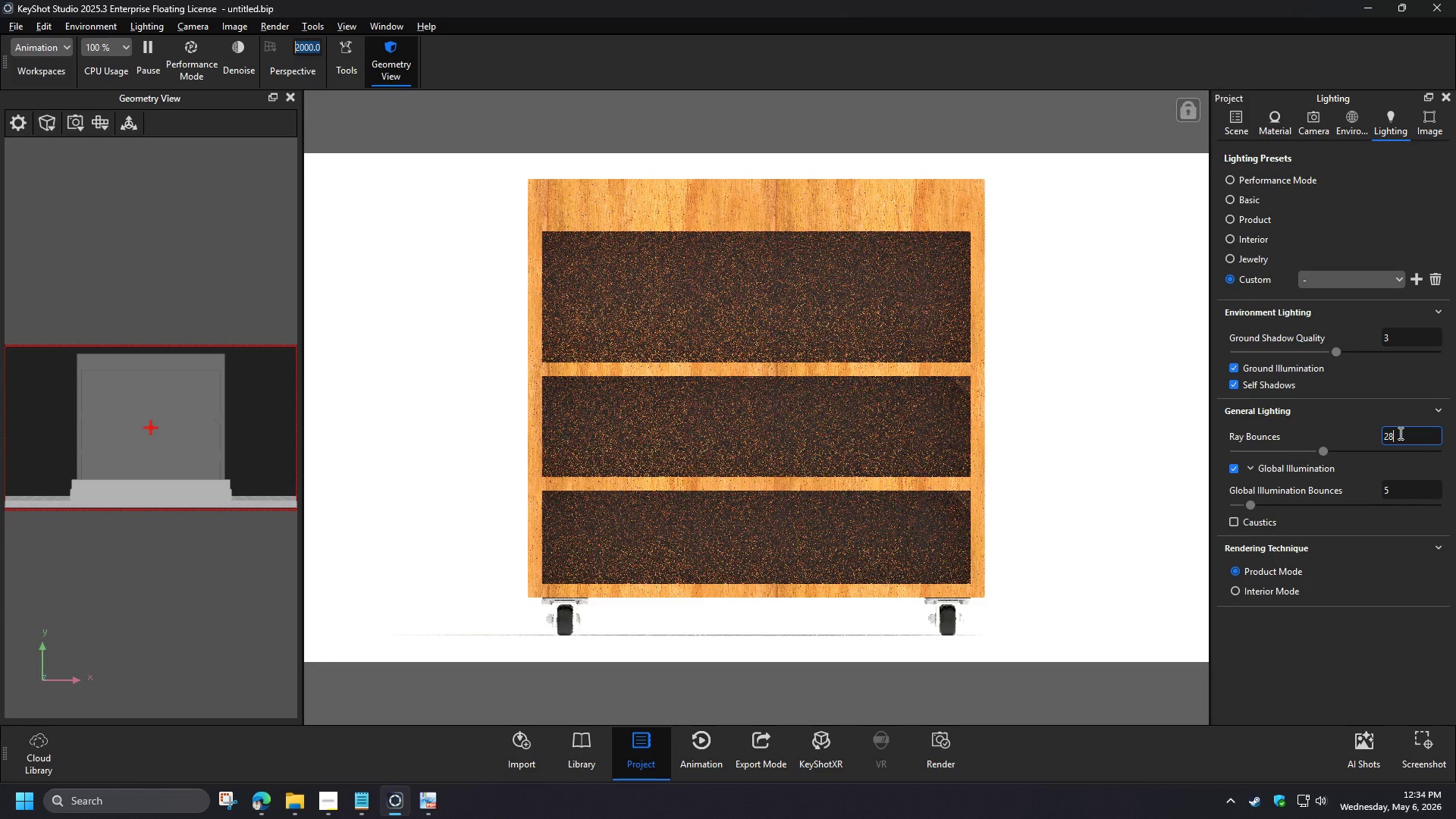 
wait(7.53)
 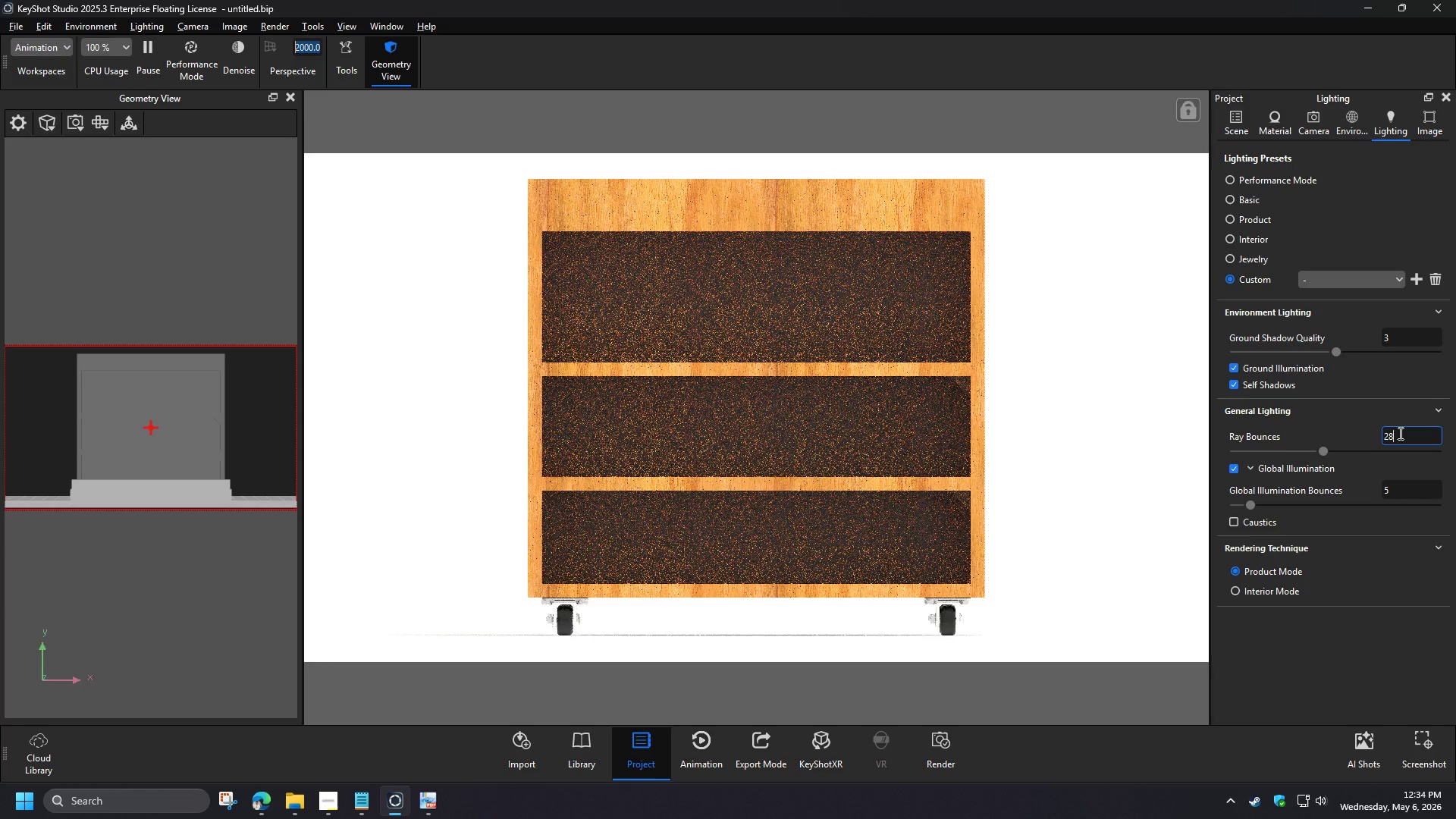 
left_click([1249, 472])
 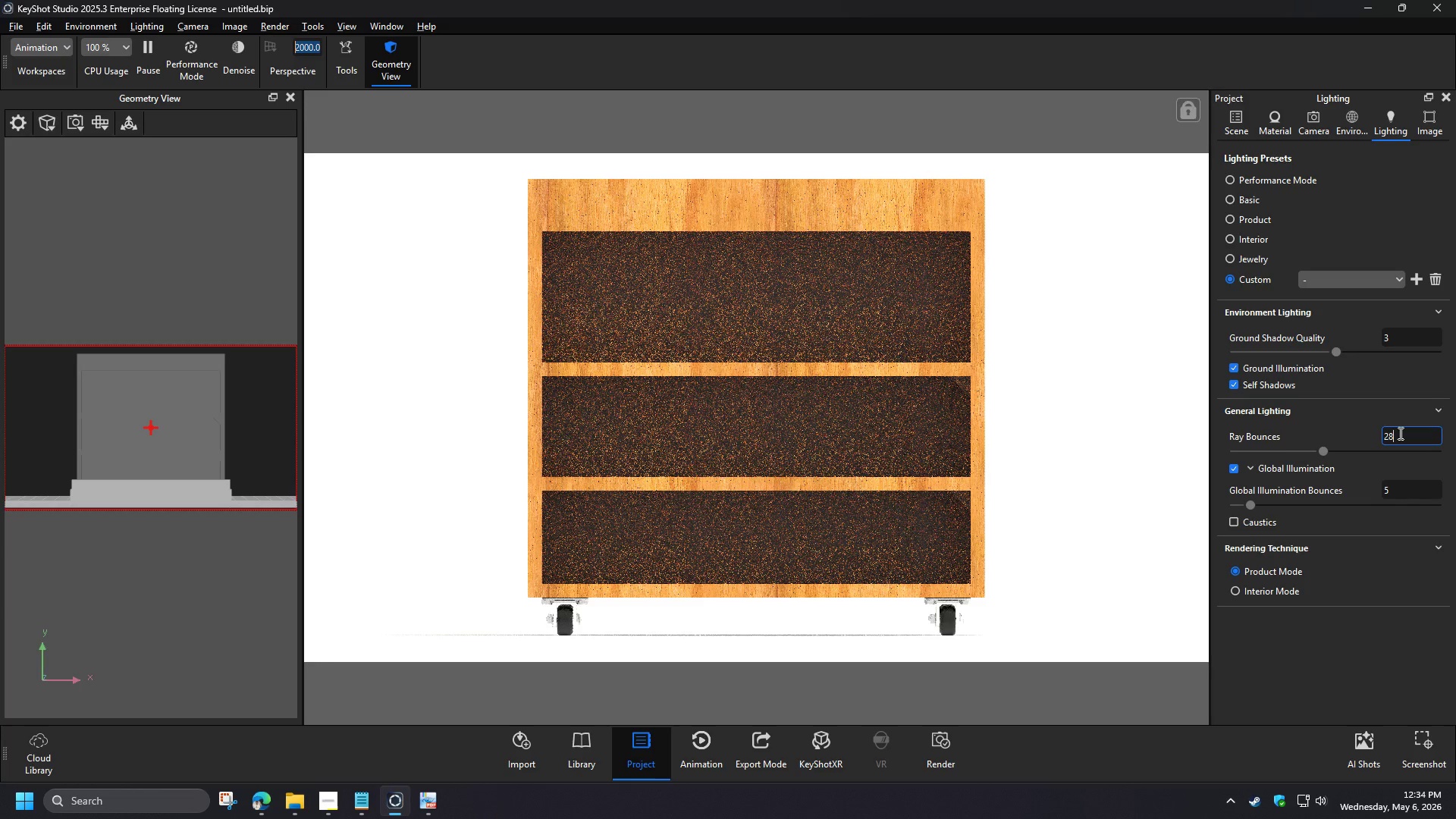 
left_click([1249, 472])
 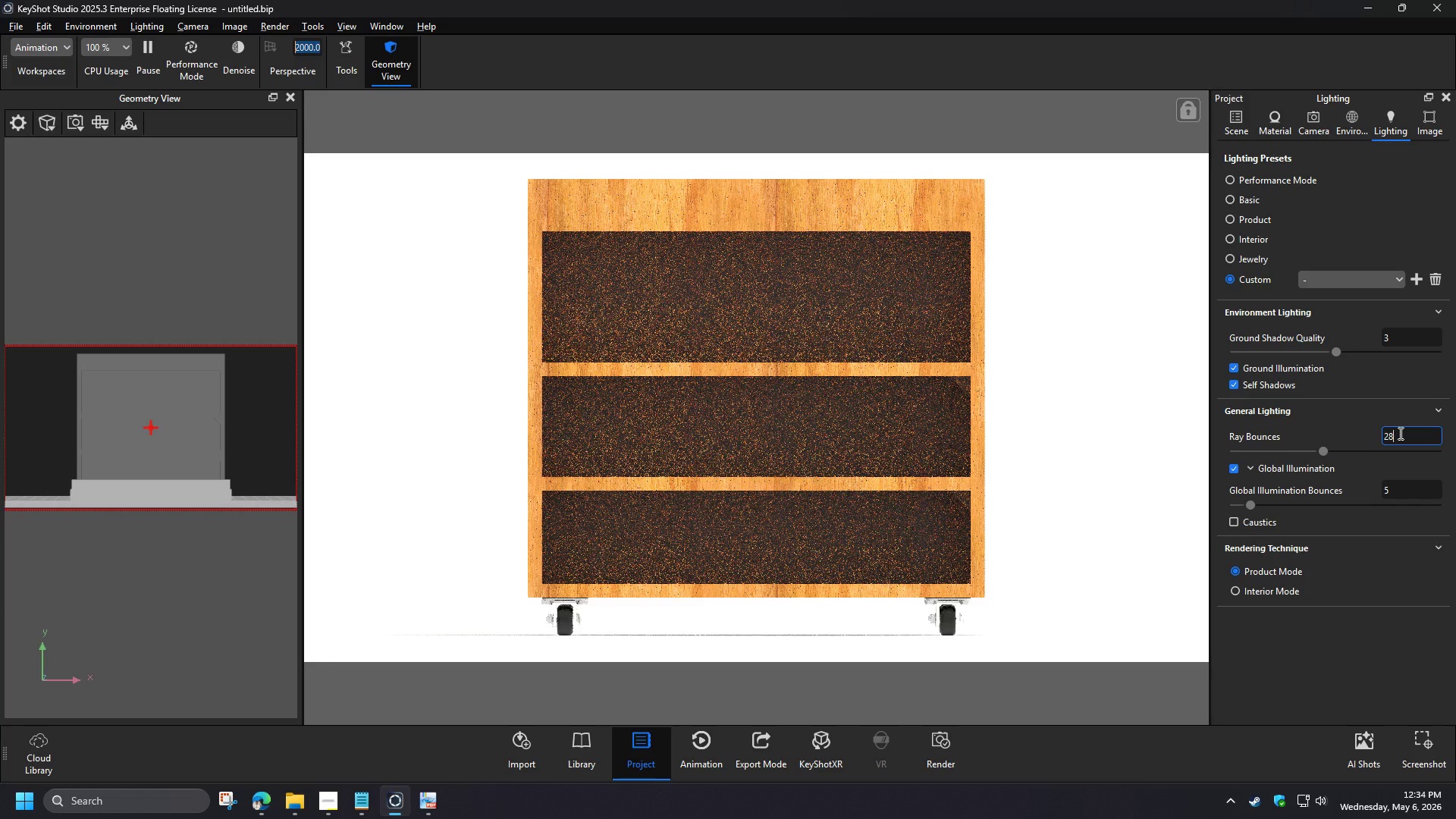 
left_click([1230, 468])
 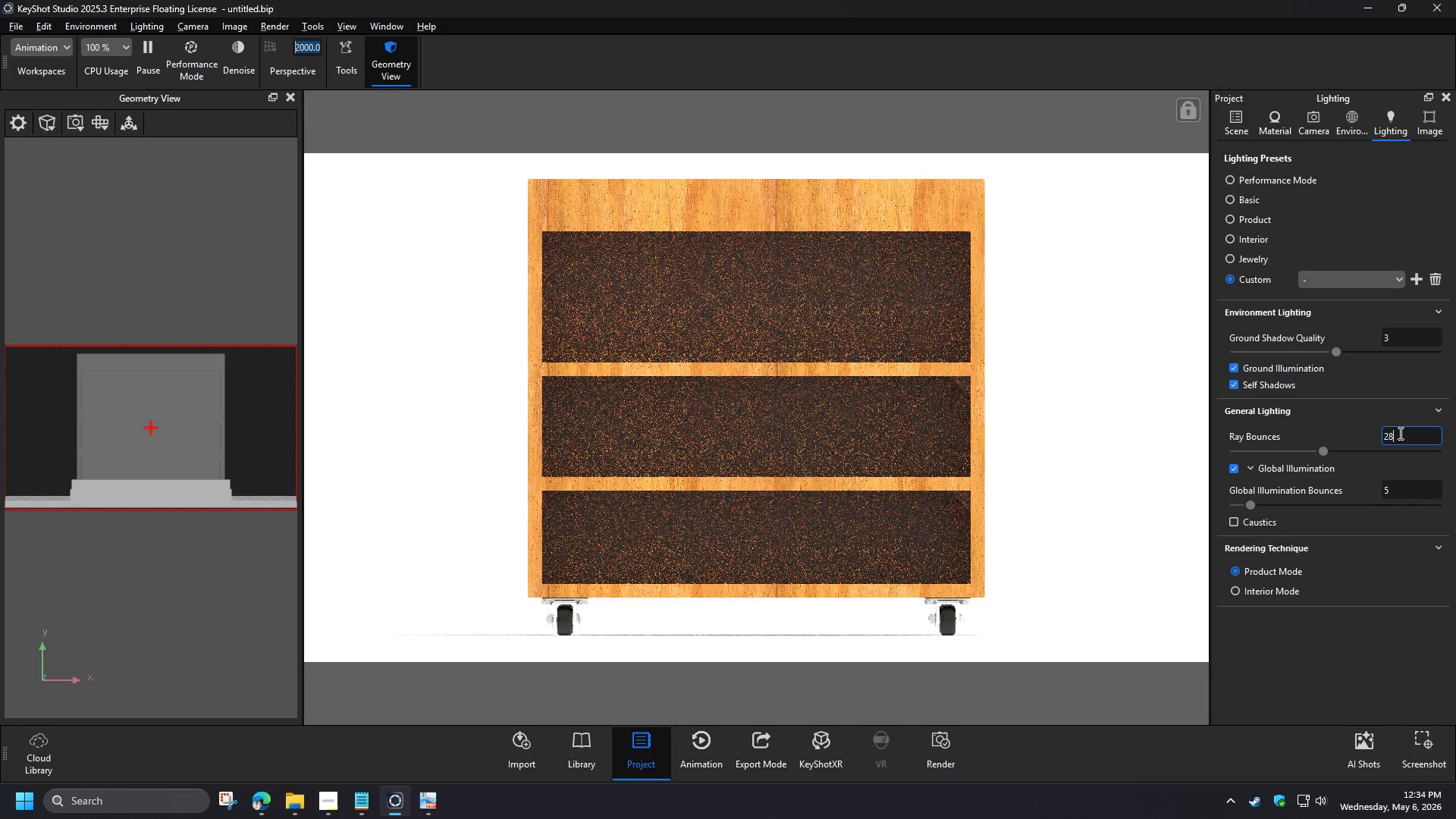 
left_click([1230, 468])
 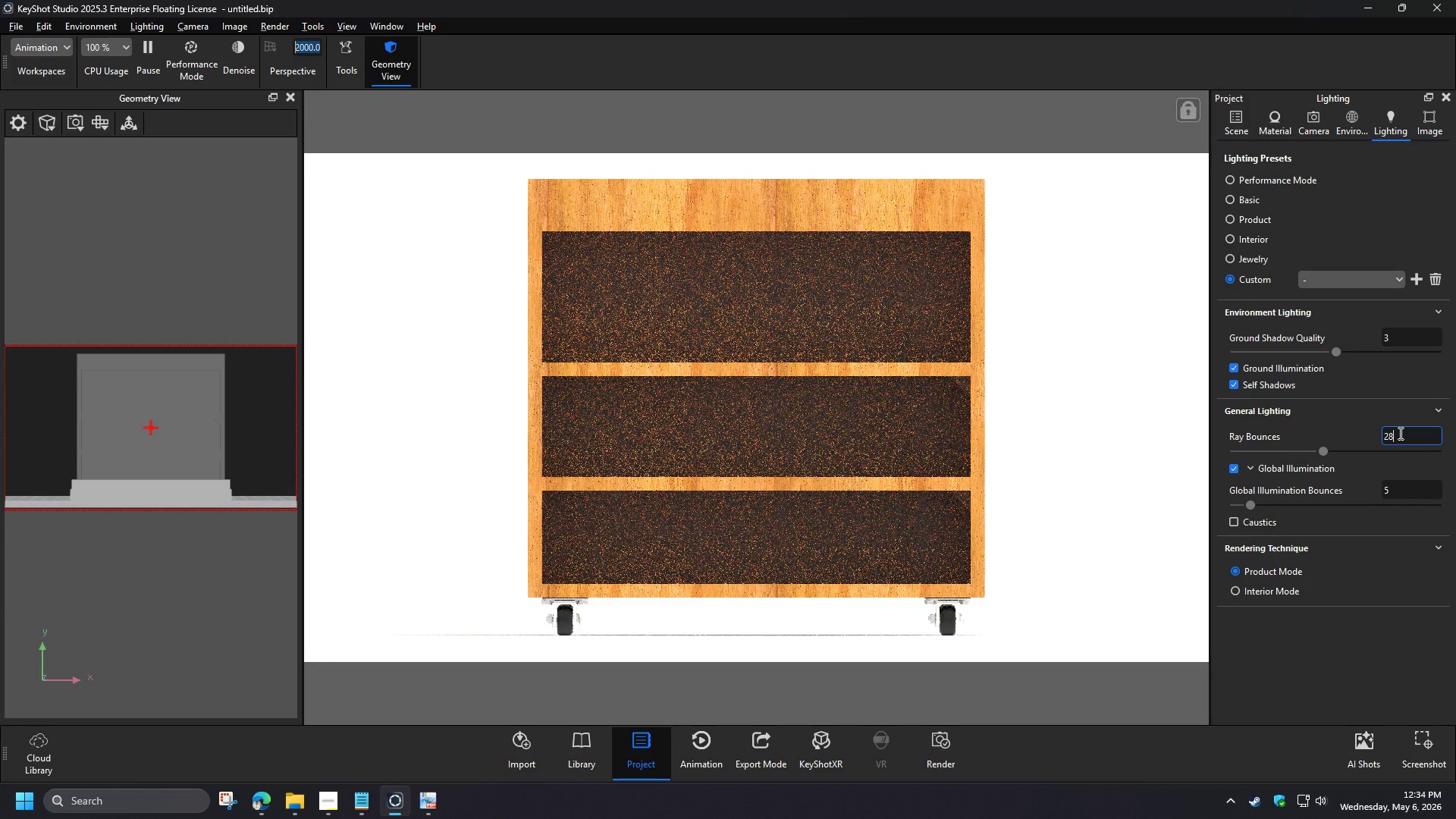 
left_click_drag(start_coordinate=[1403, 491], to_coordinate=[1370, 488])
 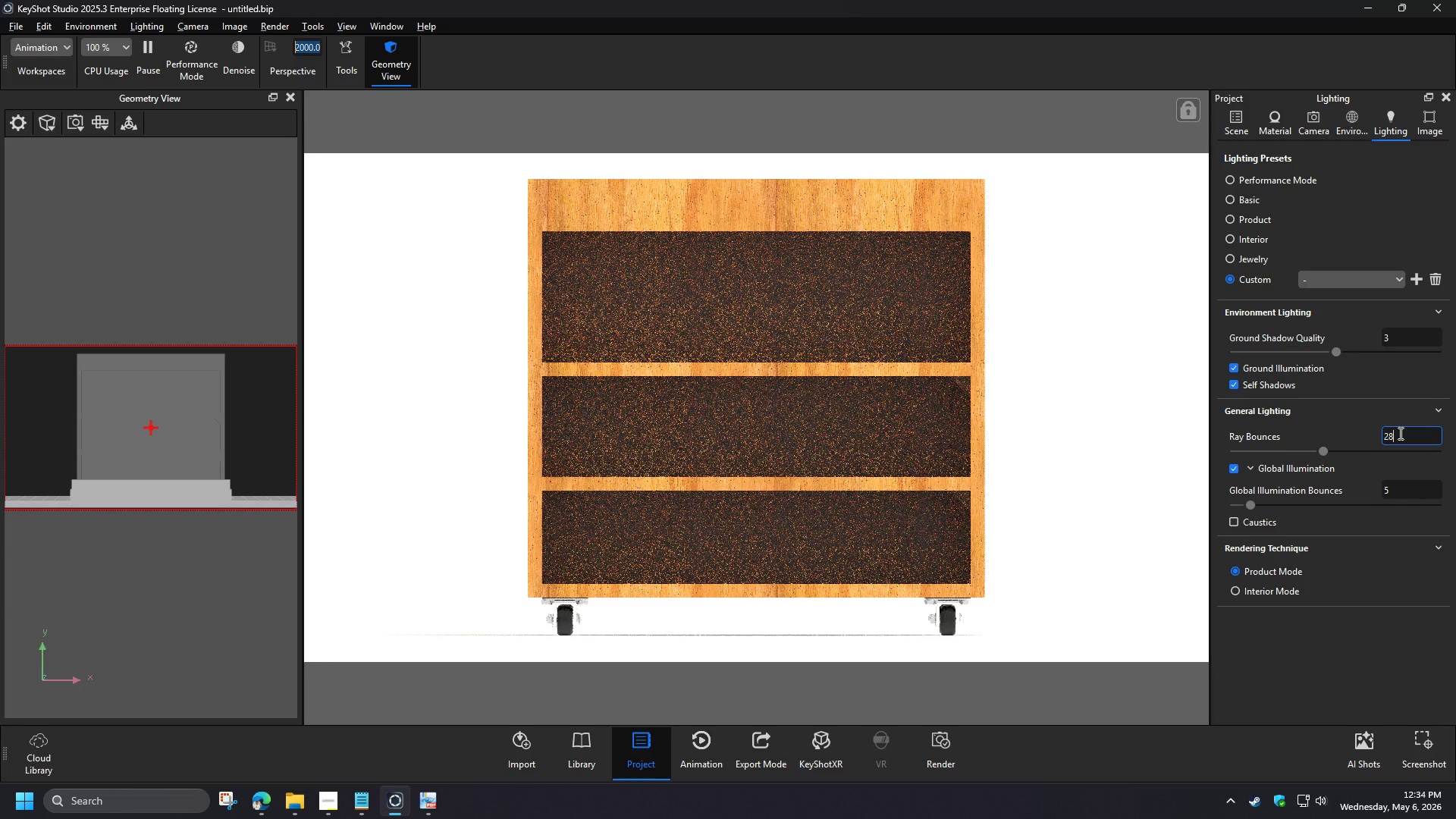 
key(Numpad2)
 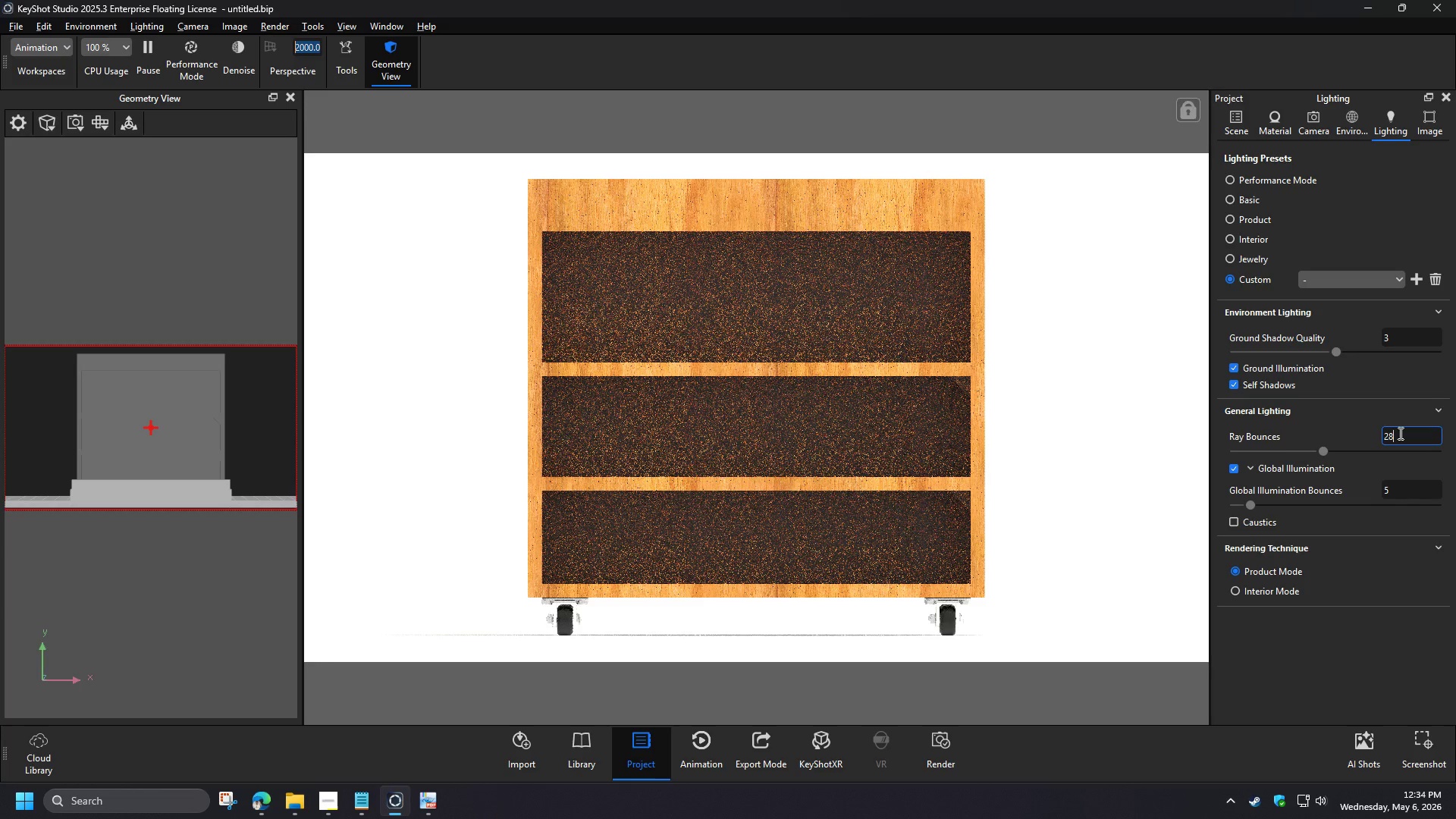 
key(Numpad8)
 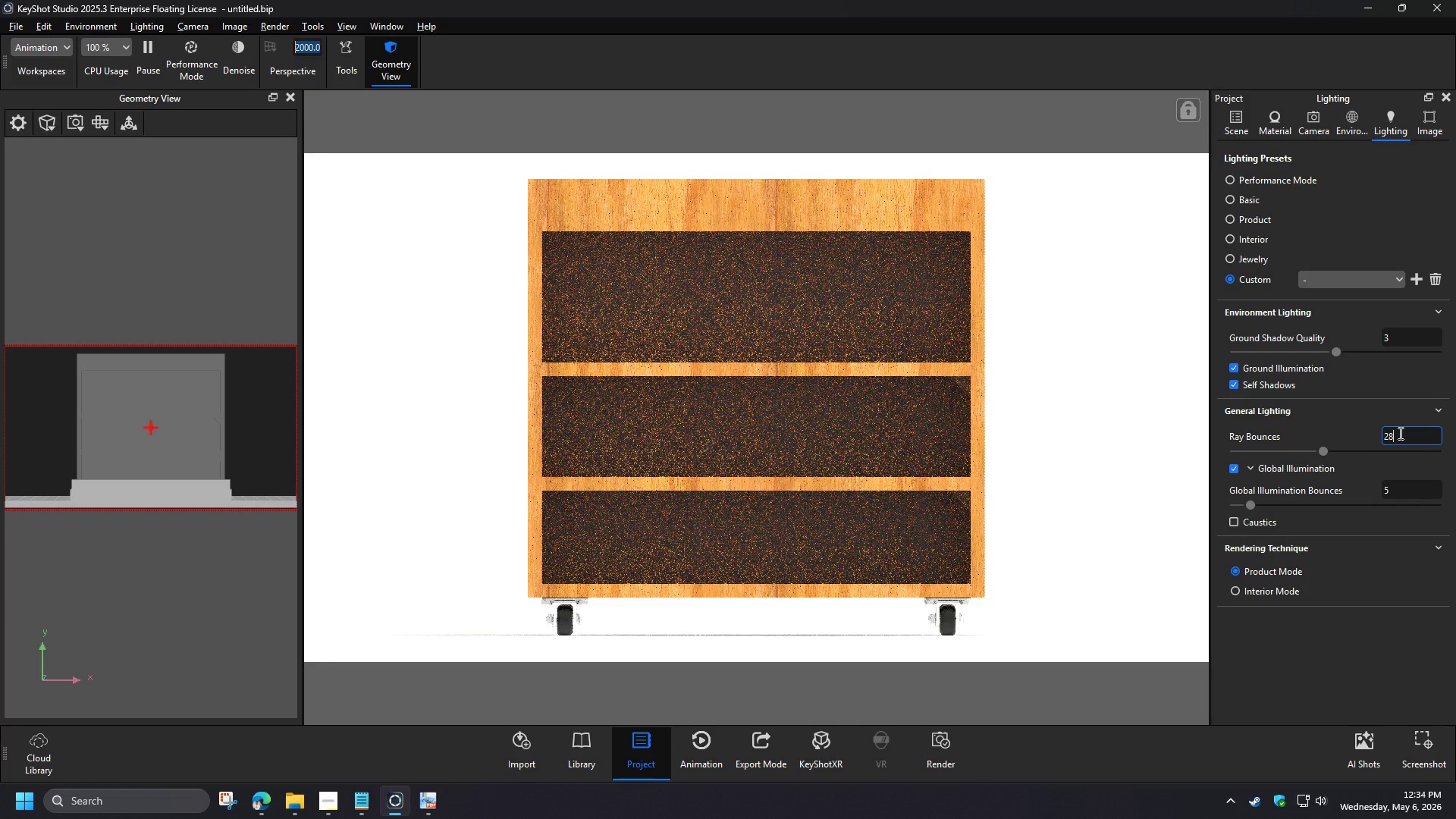 
left_click([1402, 431])
 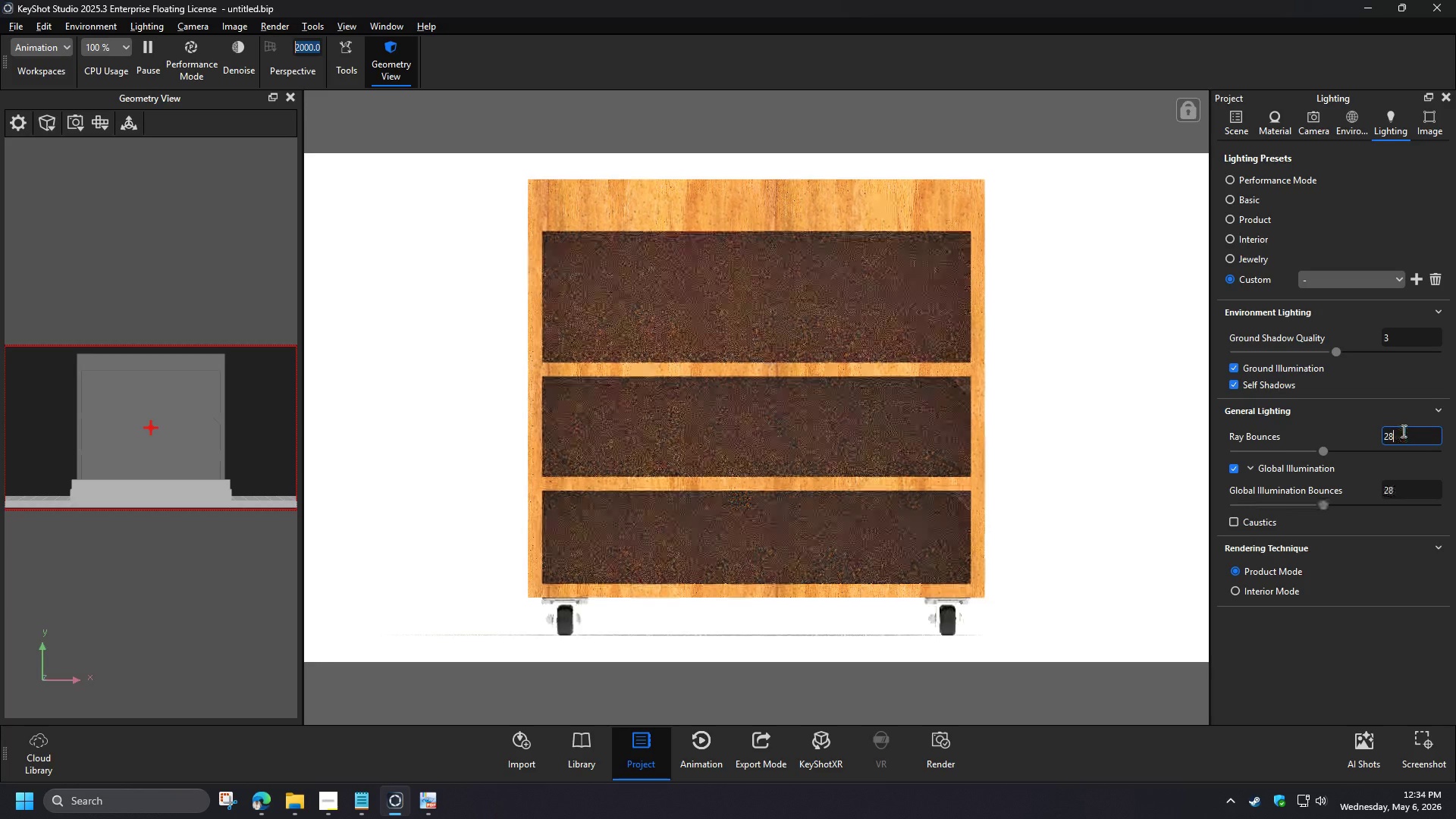 
left_click_drag(start_coordinate=[1407, 435], to_coordinate=[1370, 433])
 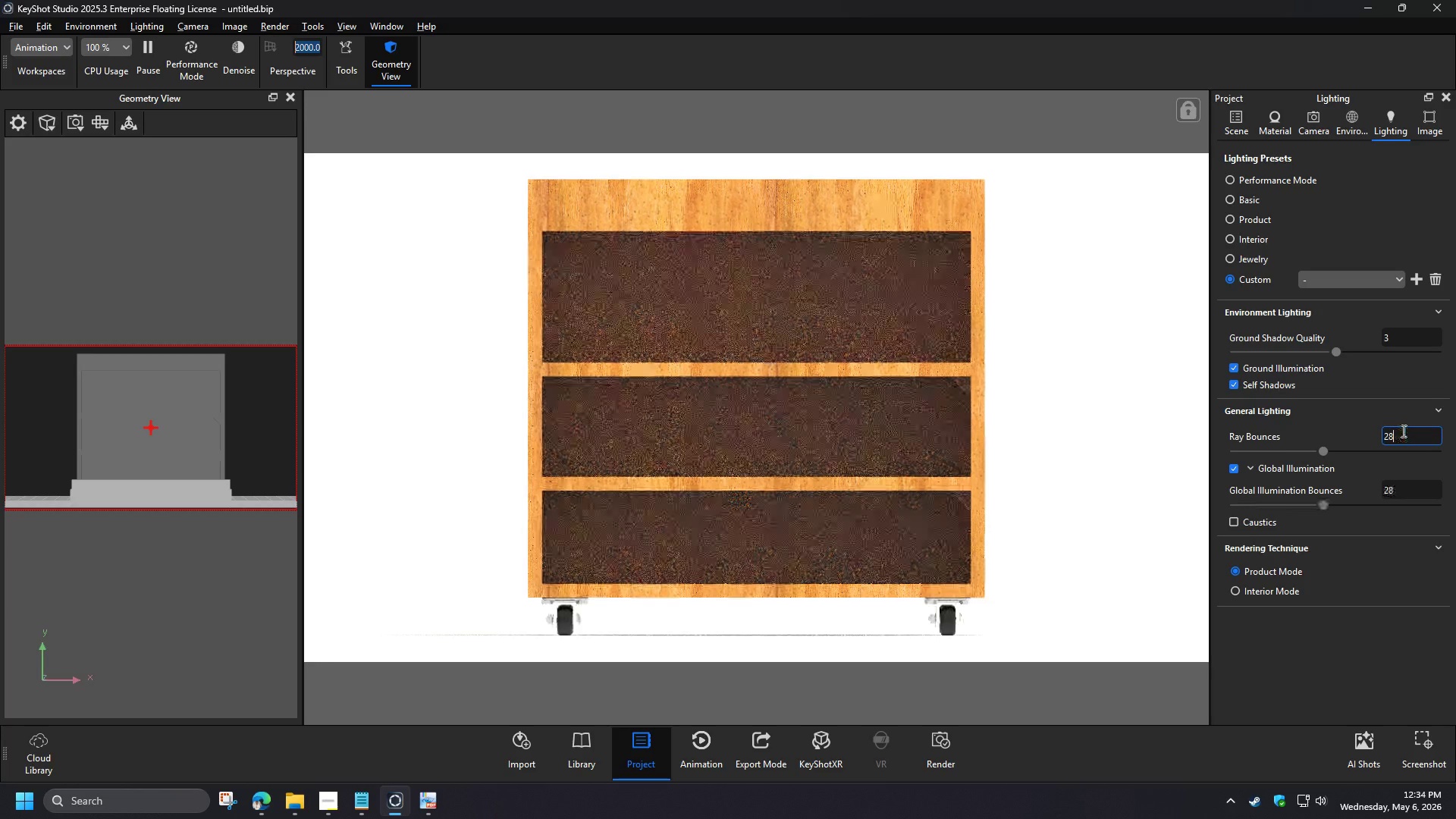 
wait(7.24)
 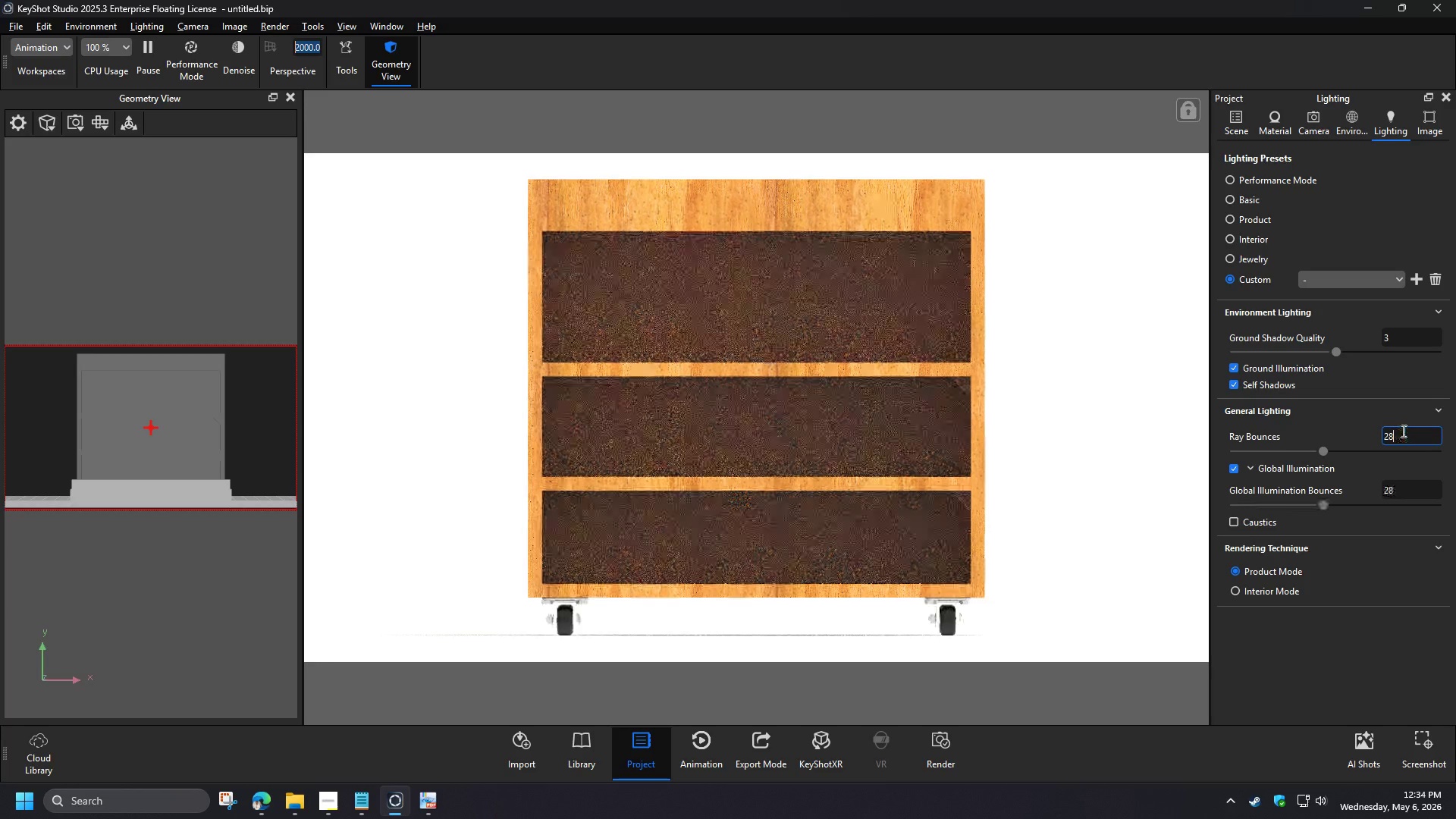 
key(Numpad5)
 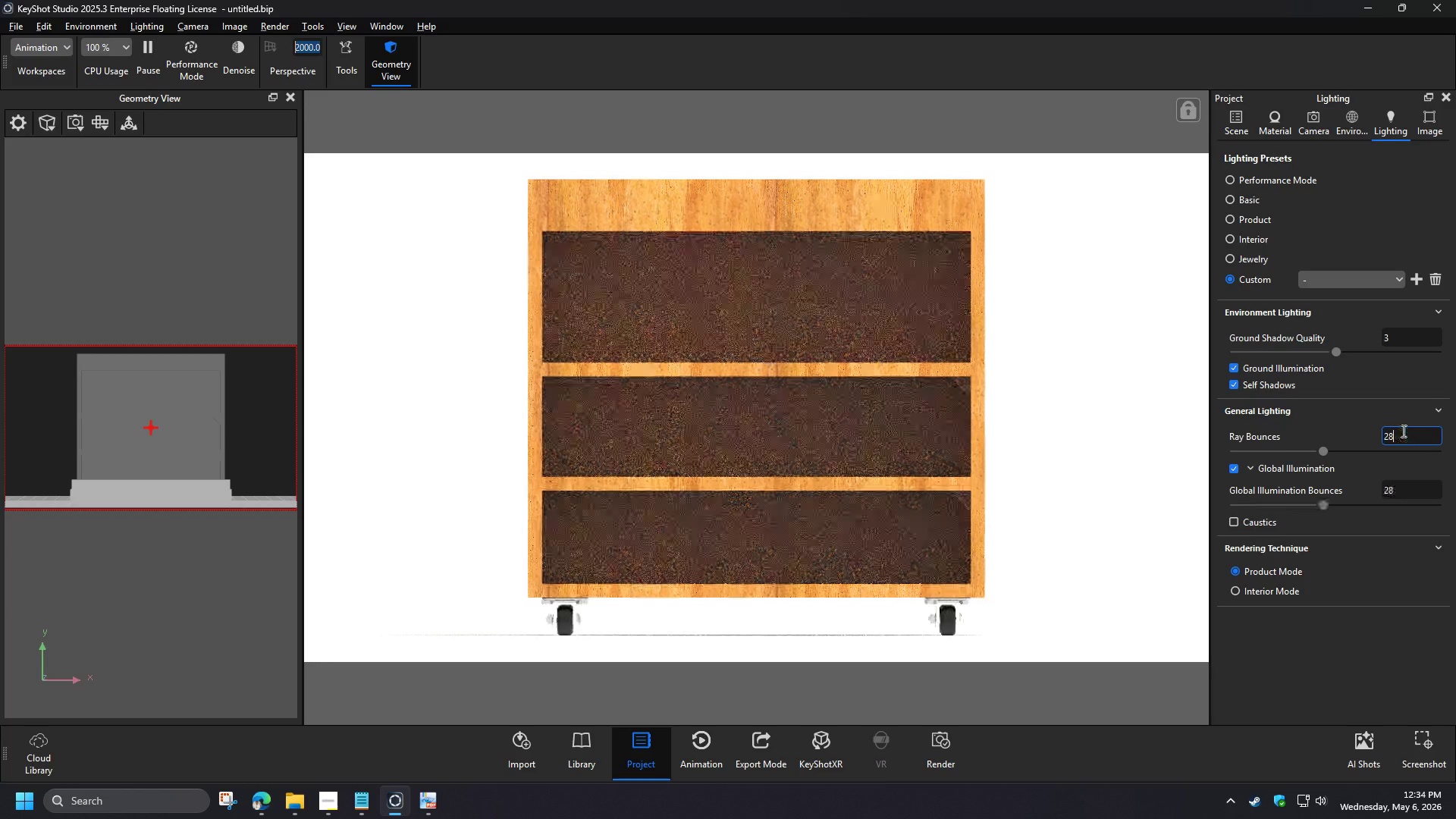 
key(Numpad6)
 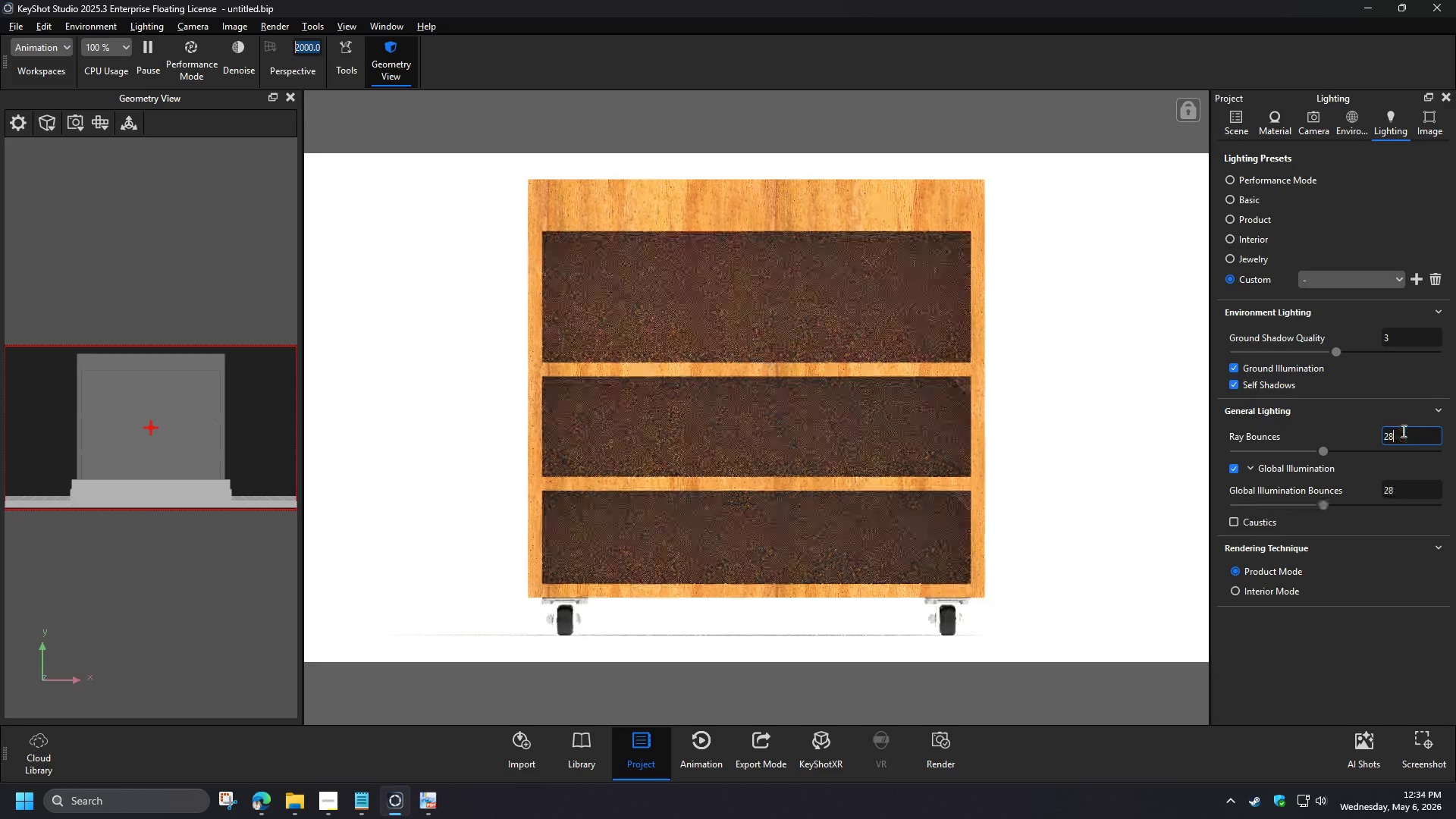 
left_click([1401, 491])
 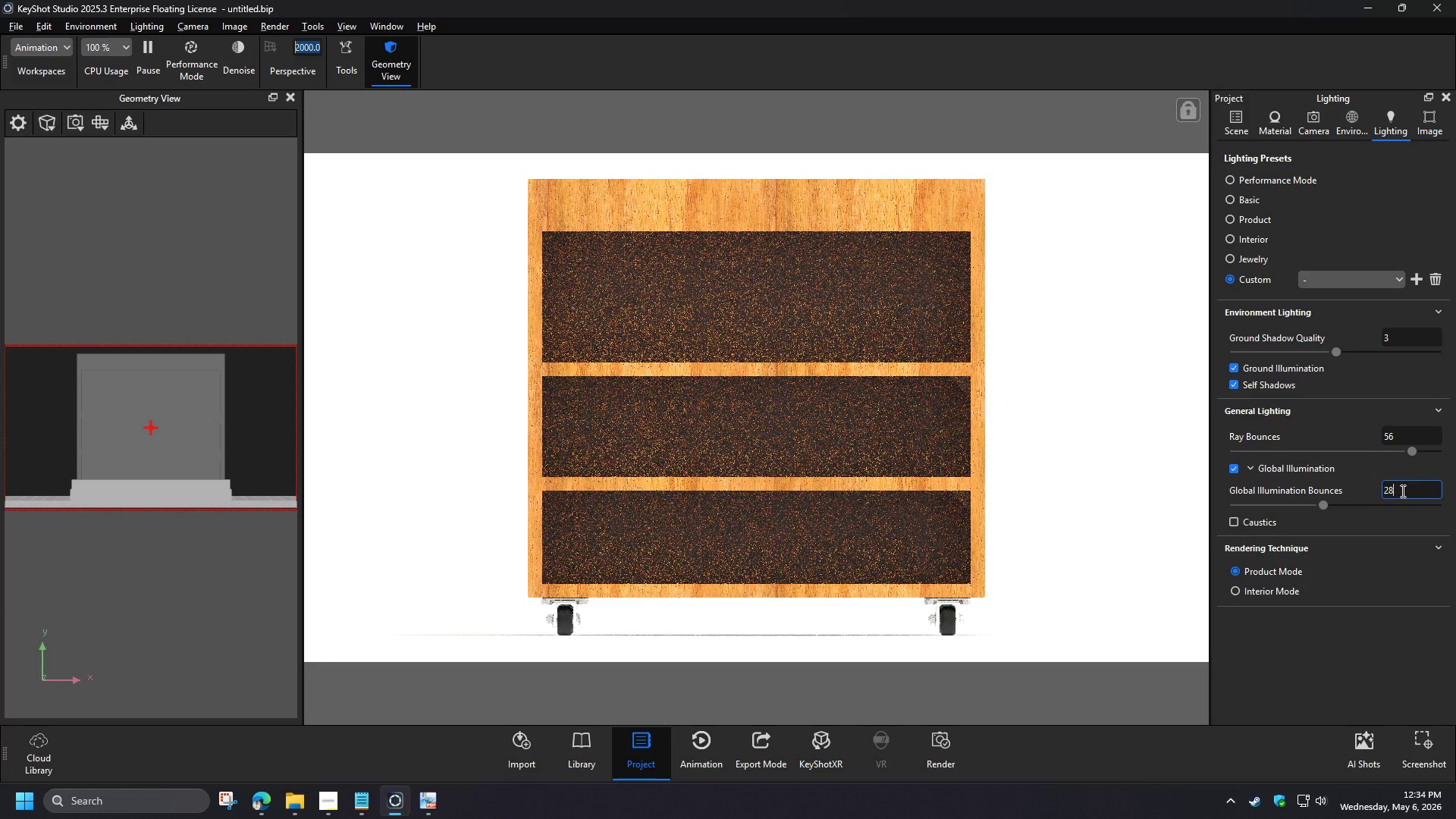 
wait(5.56)
 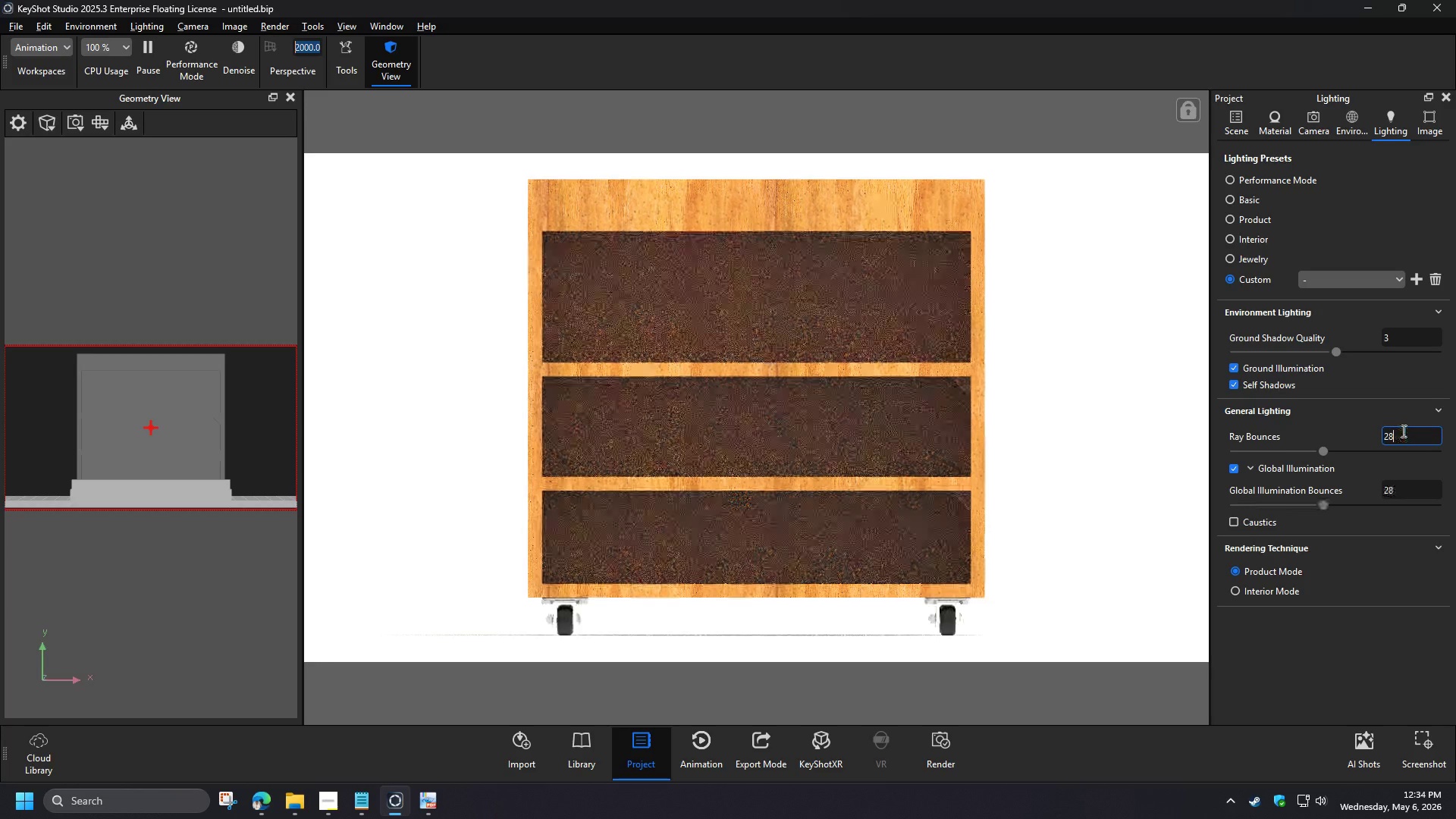 
left_click_drag(start_coordinate=[1324, 506], to_coordinate=[1397, 515])
 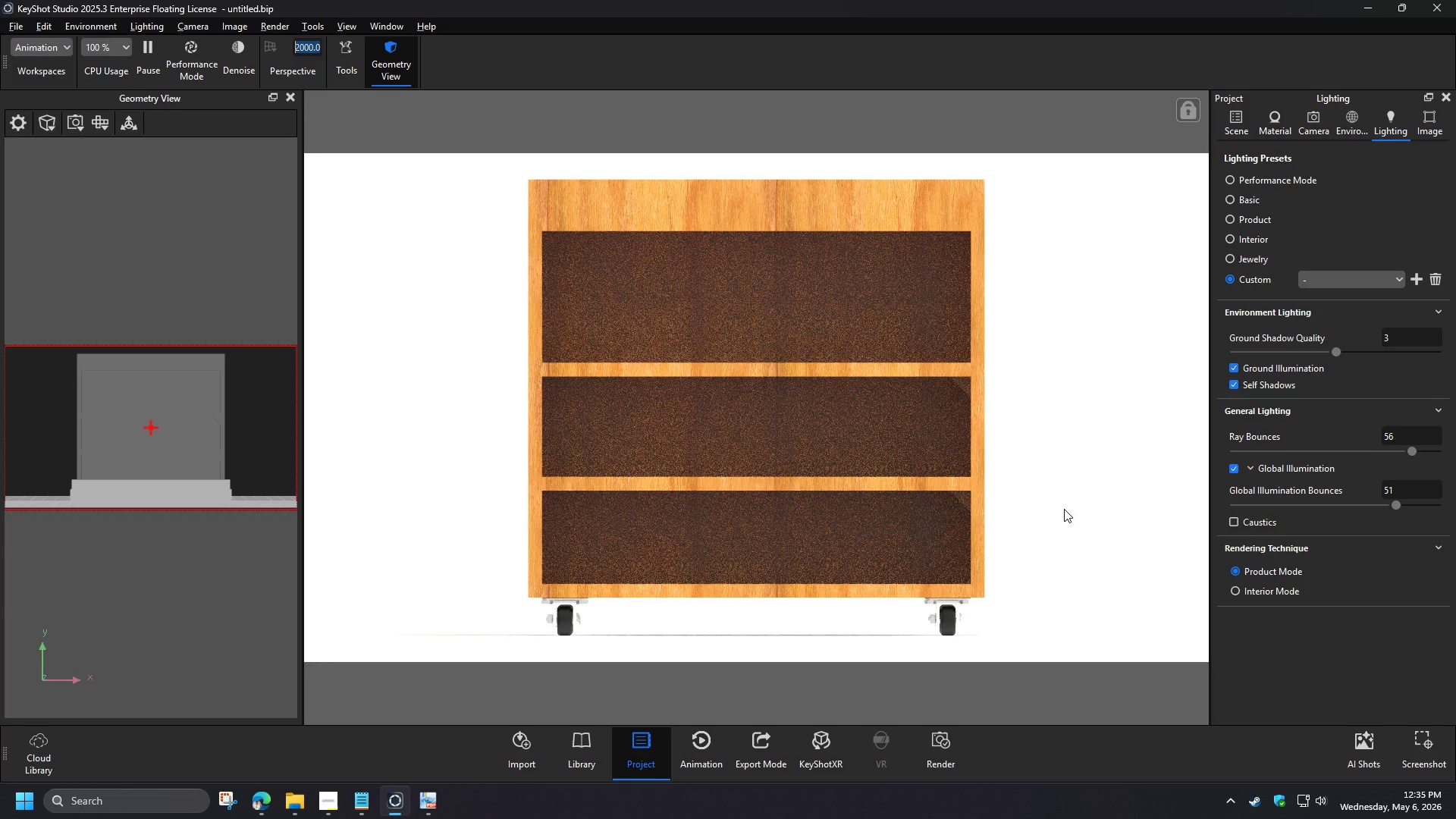 
wait(24.31)
 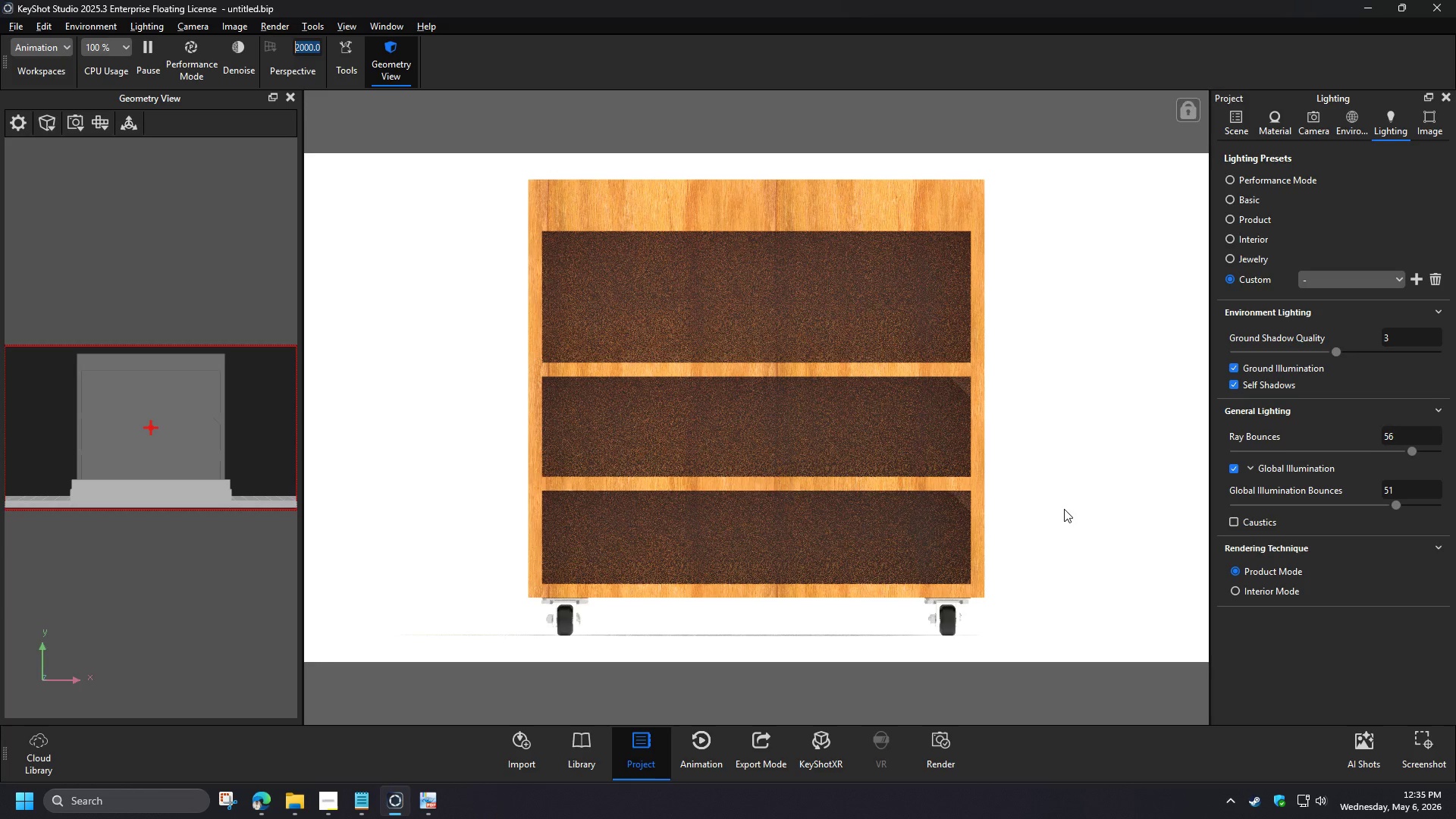 
left_click([1341, 133])
 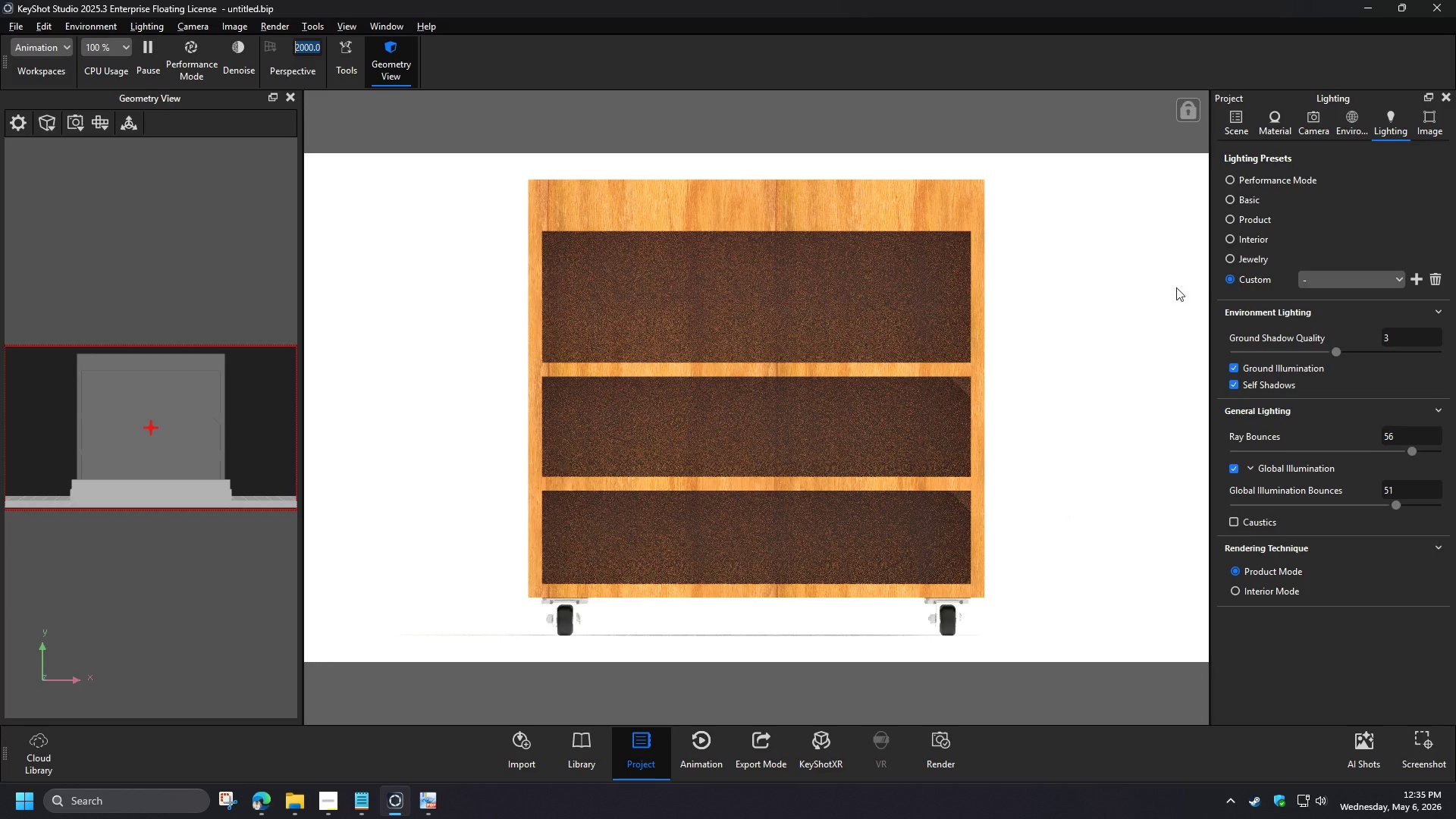 
left_click([1307, 128])
 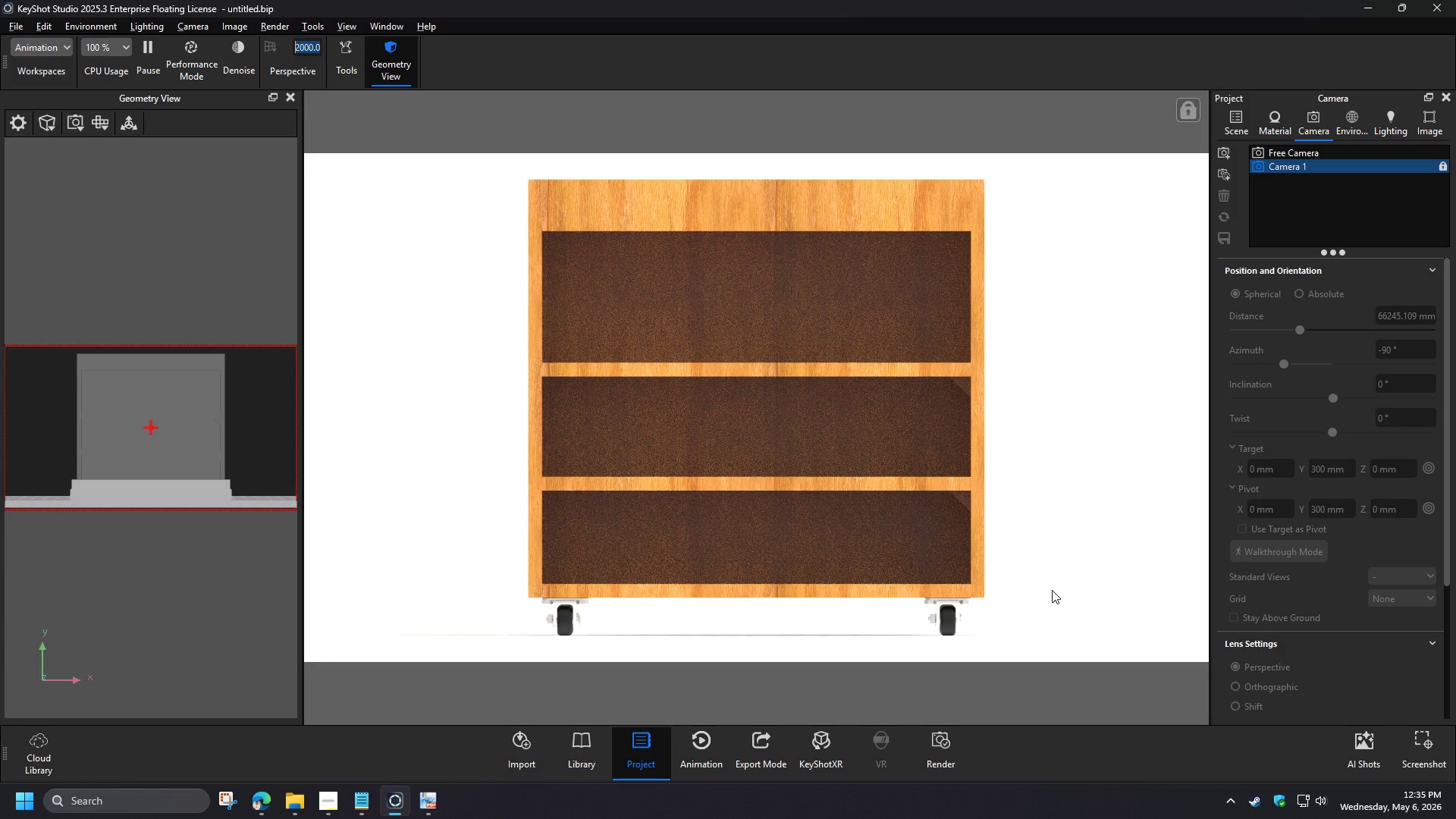 
wait(25.25)
 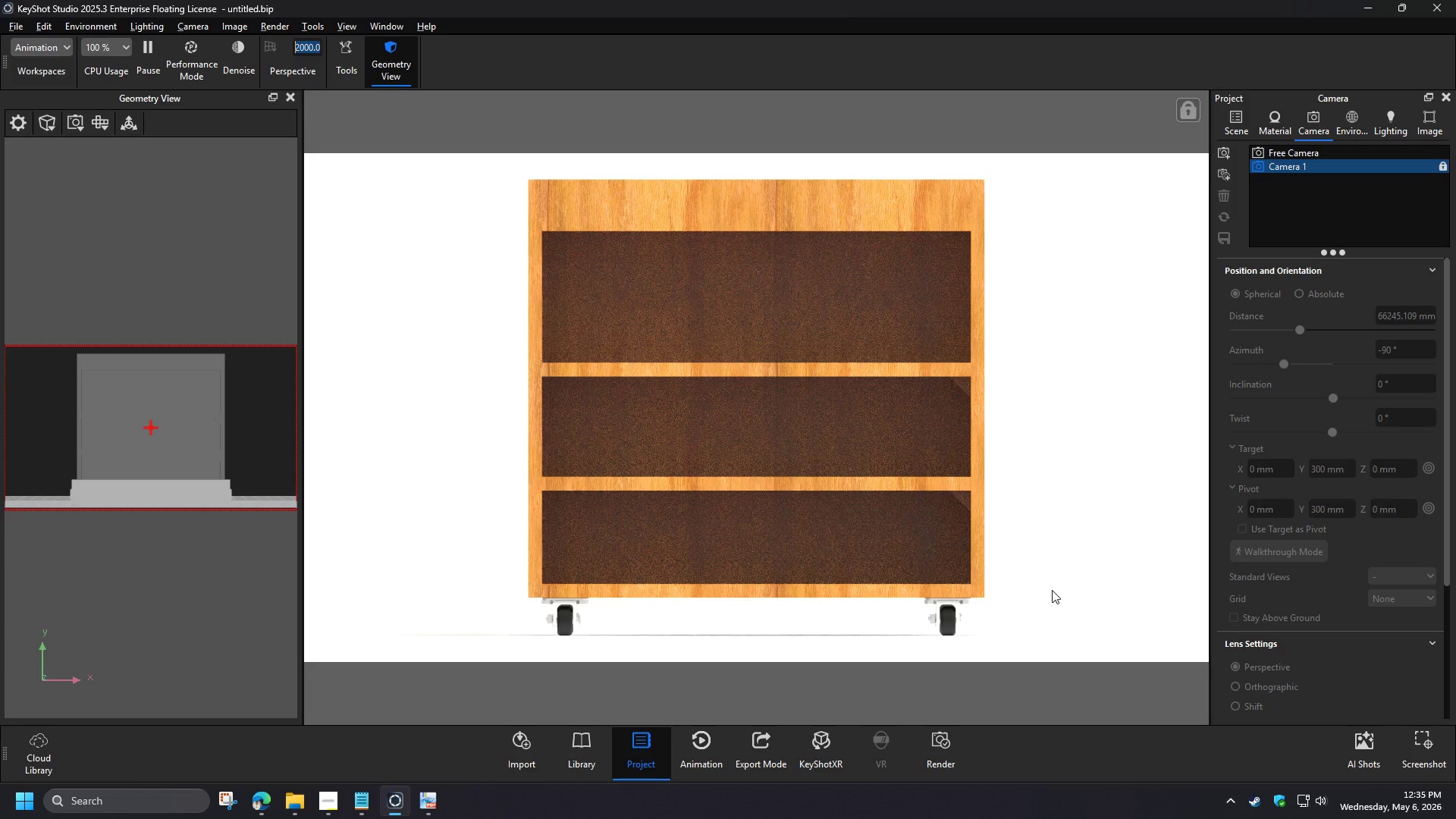 
left_click([265, 814])
 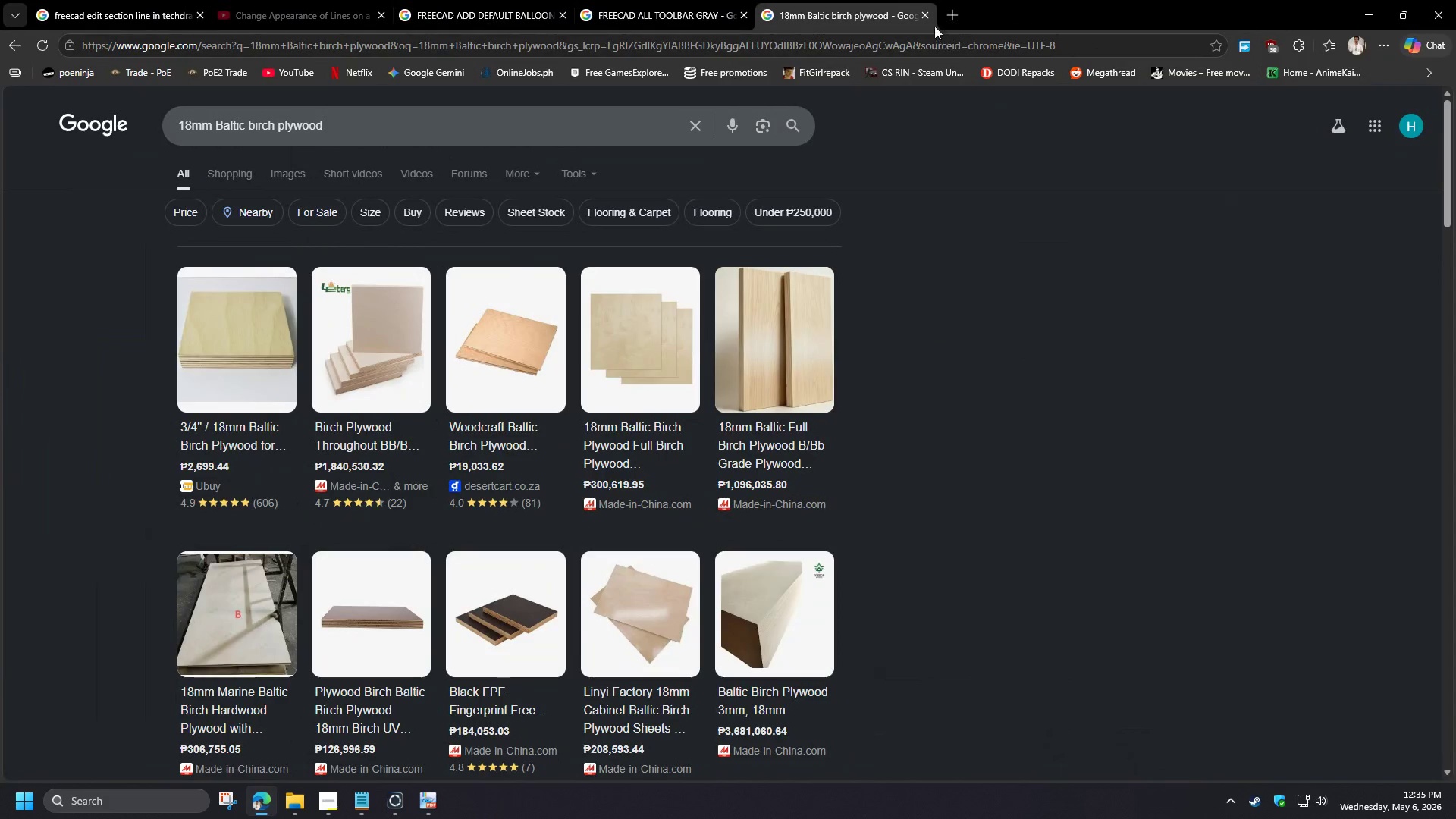 
left_click([949, 14])
 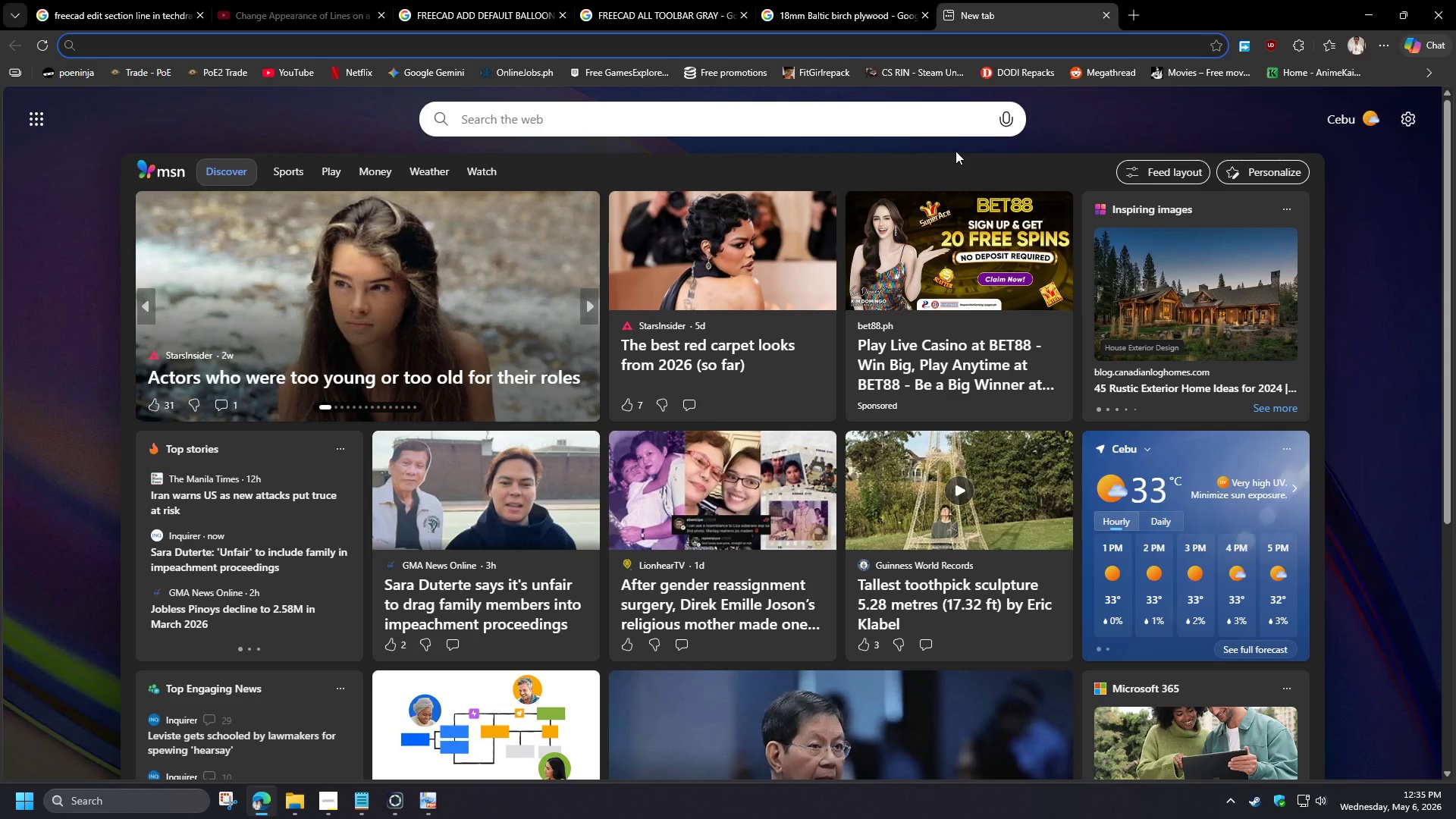 
type(keyshot how to light up )
 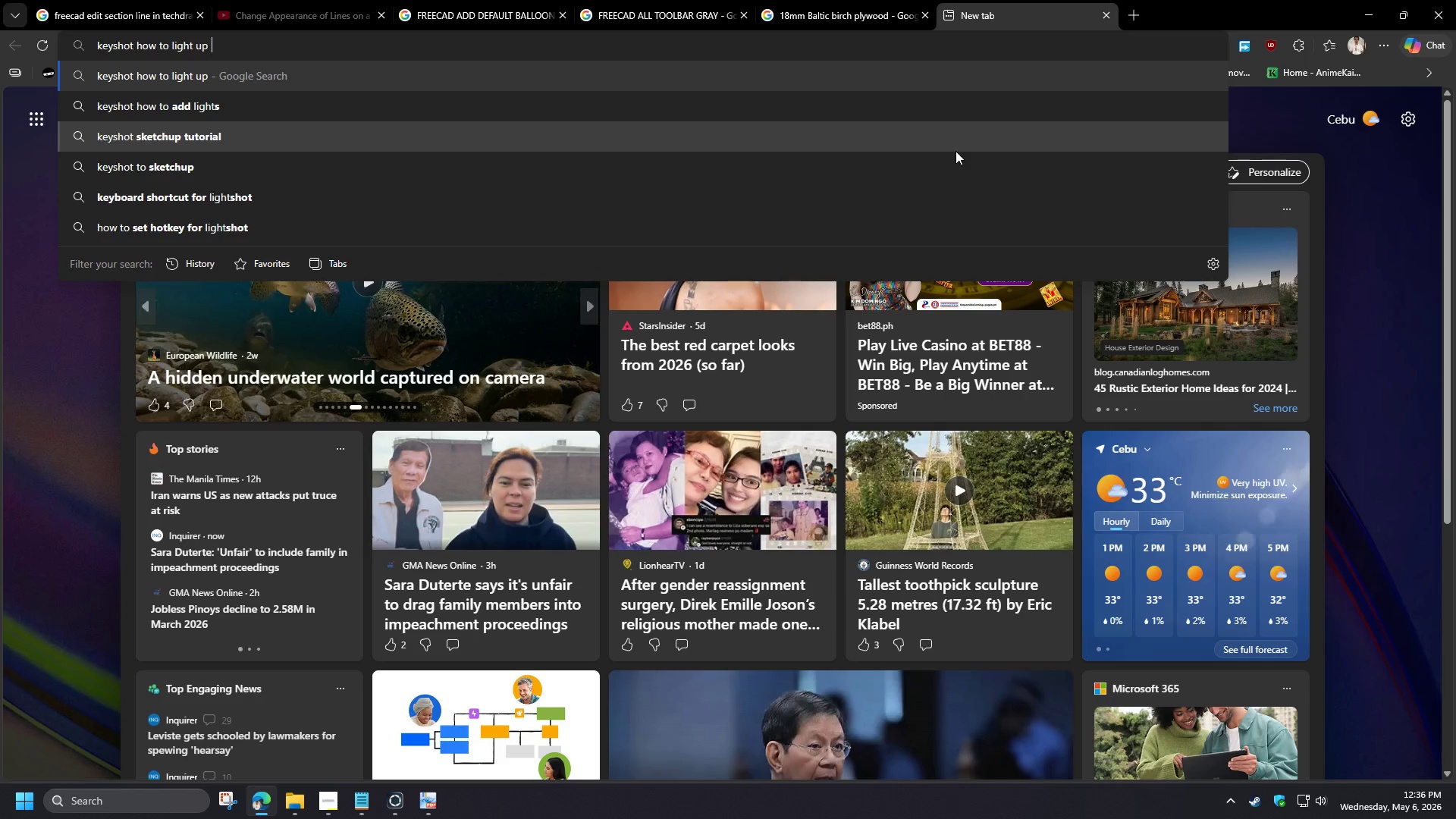 
type(inside of an object)
 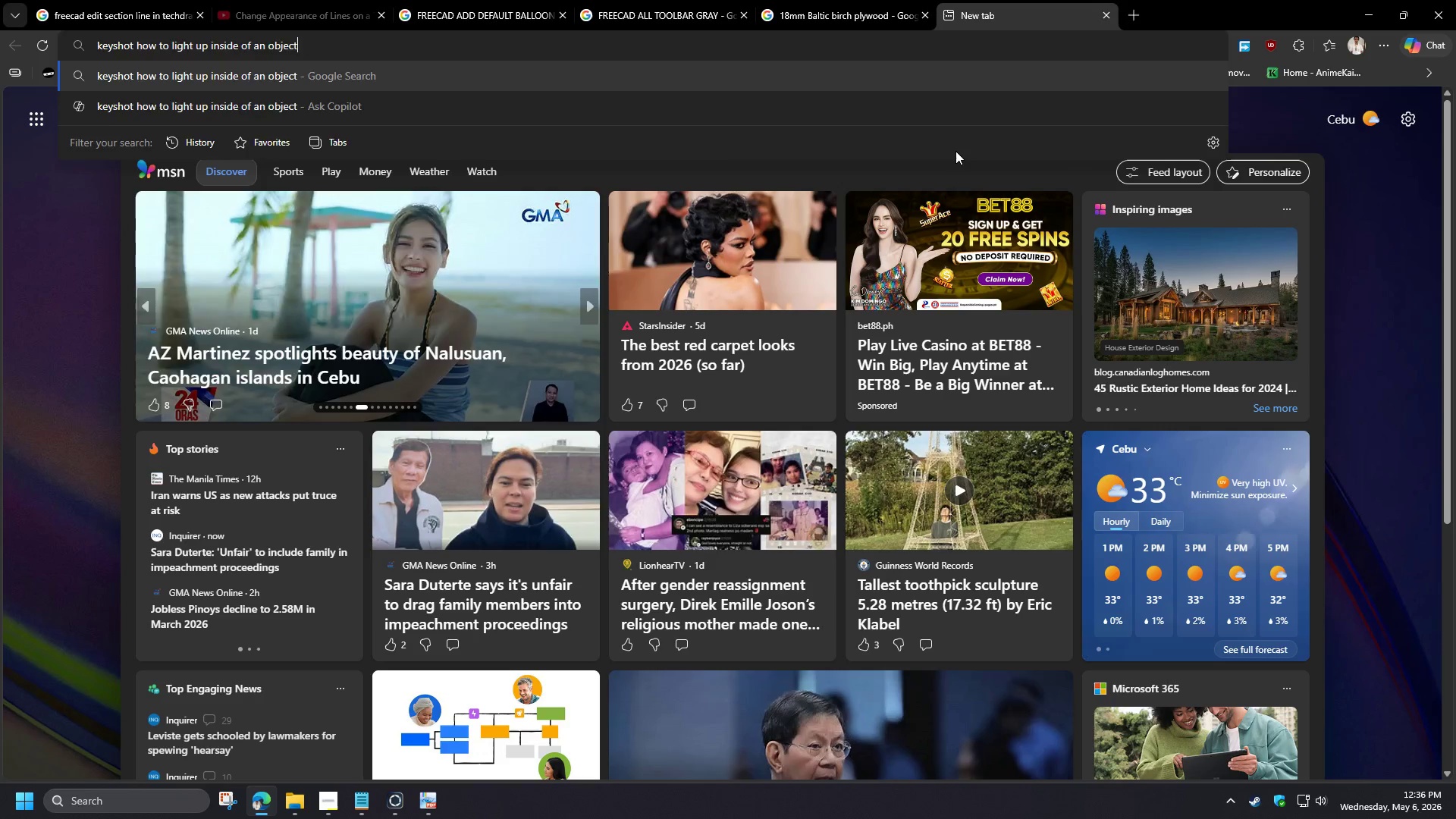 
key(Enter)
 